 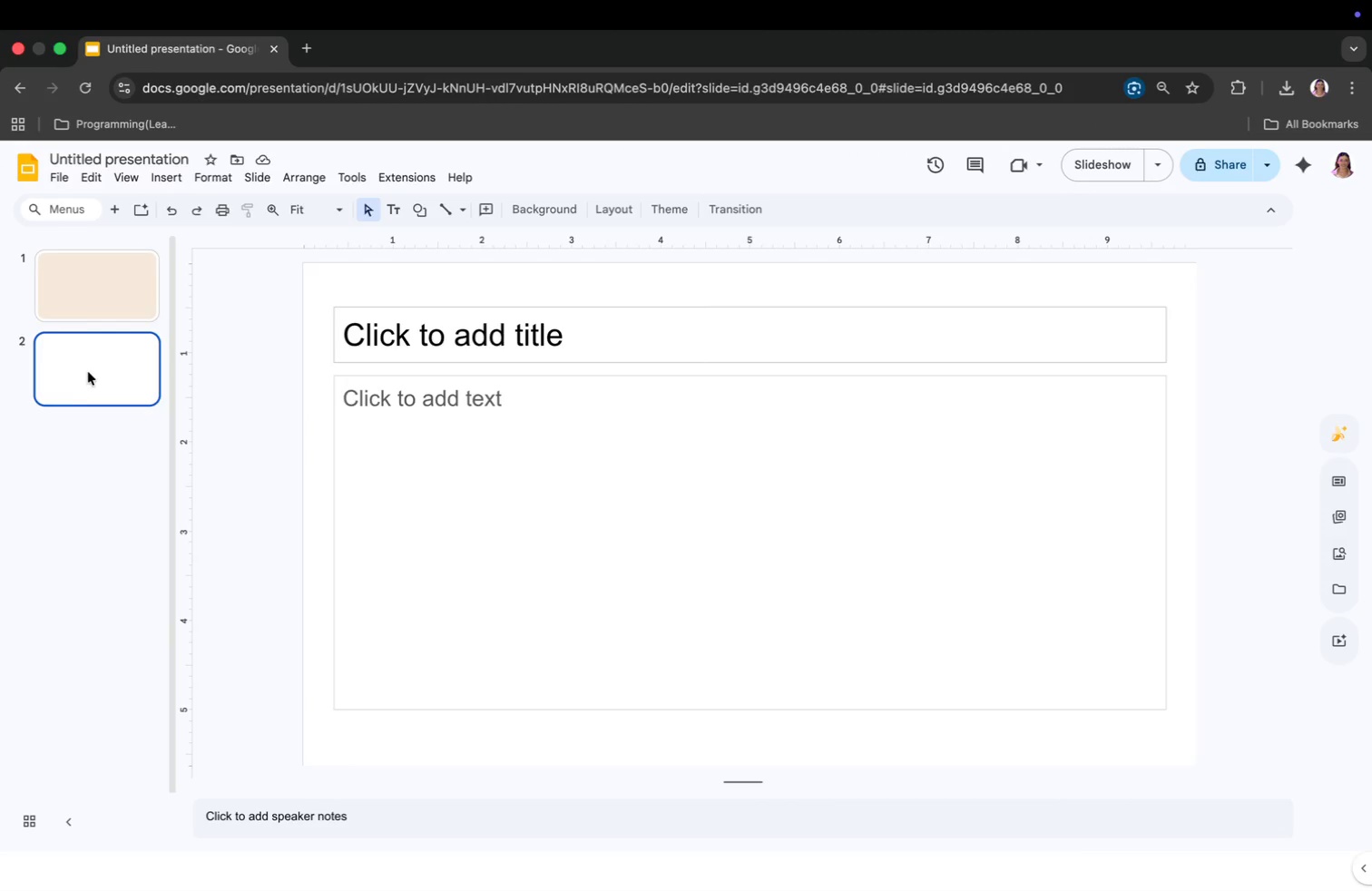 
key(Backspace)
 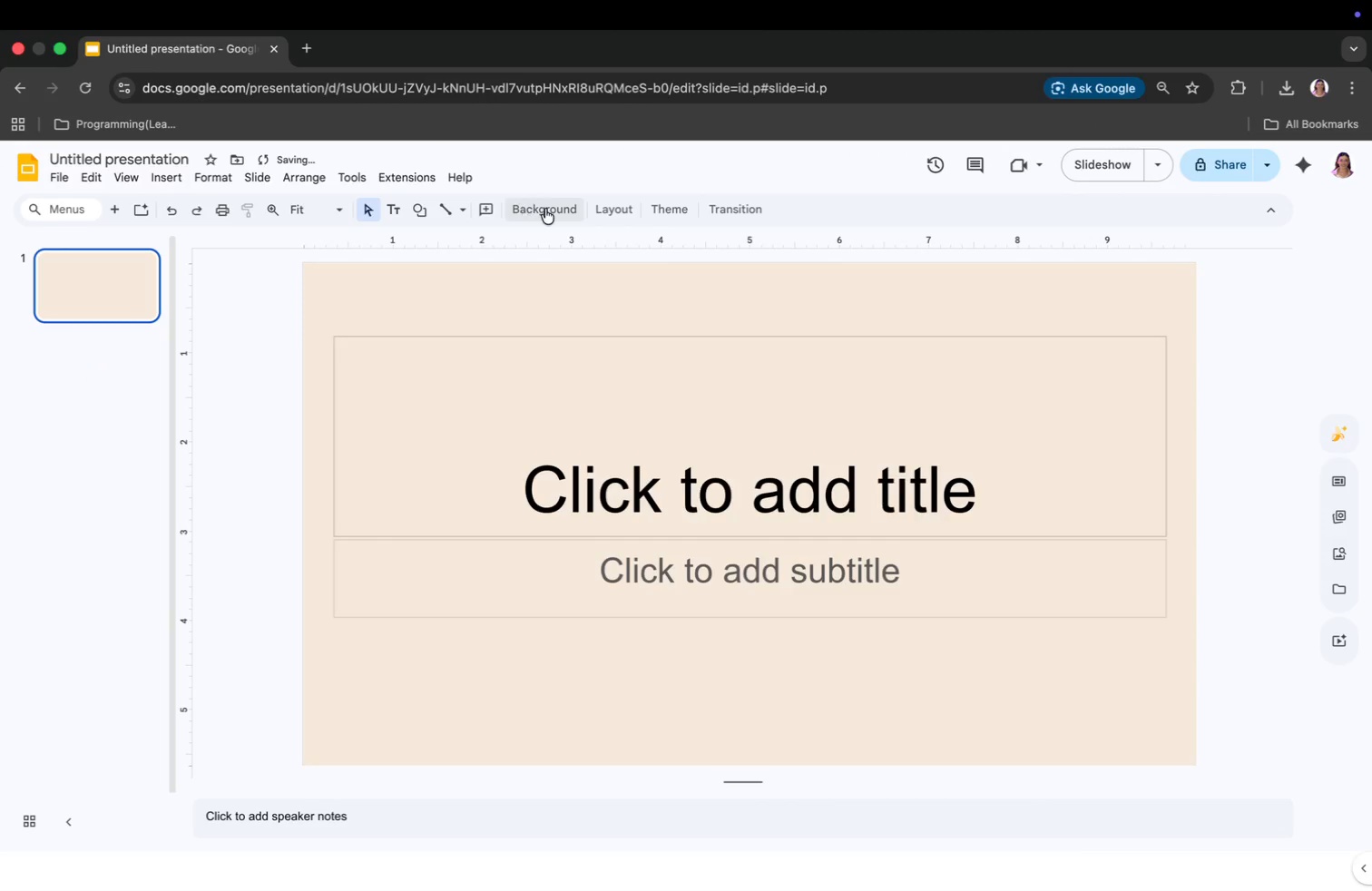 
left_click([559, 214])
 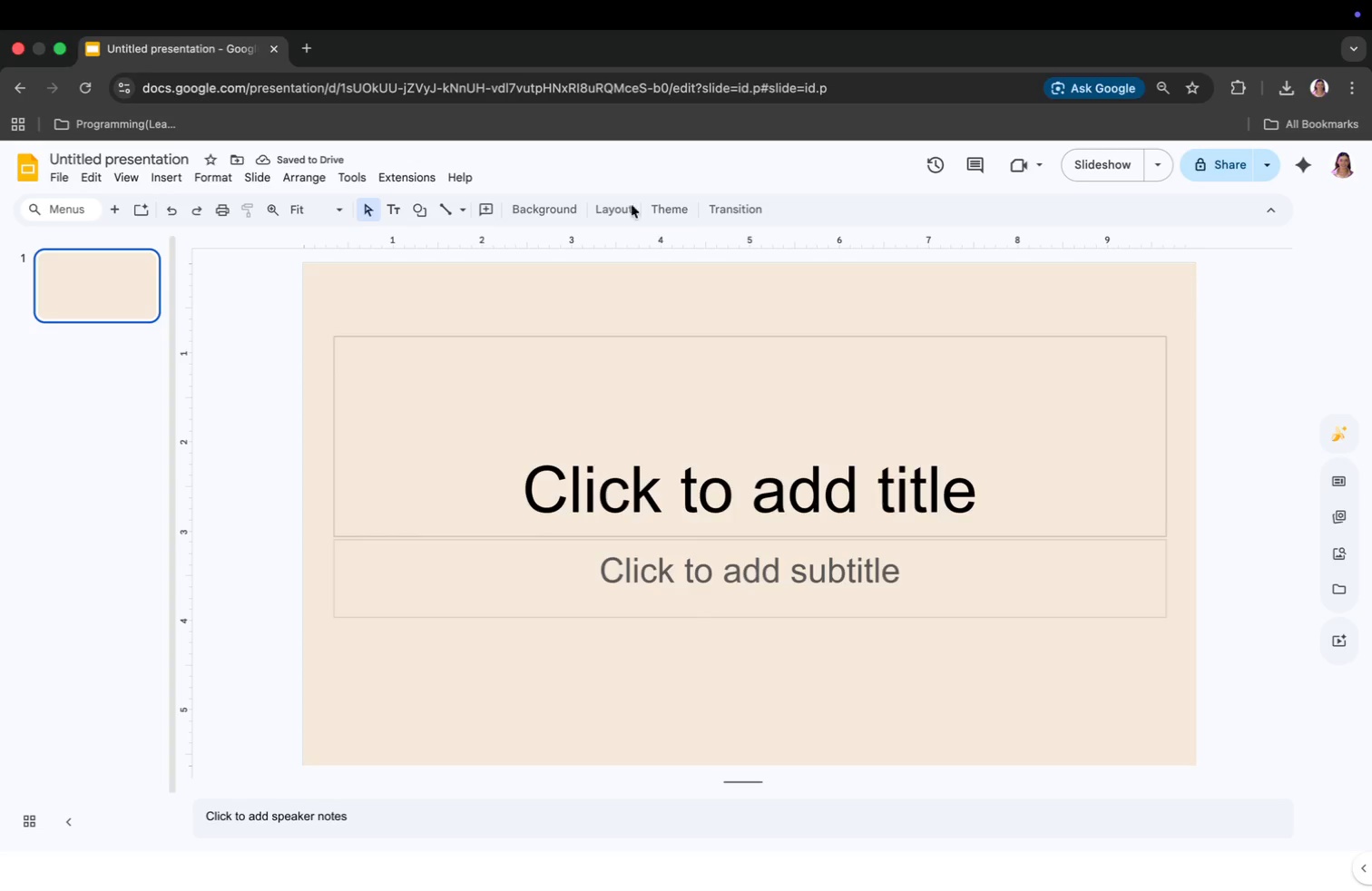 
left_click([610, 212])
 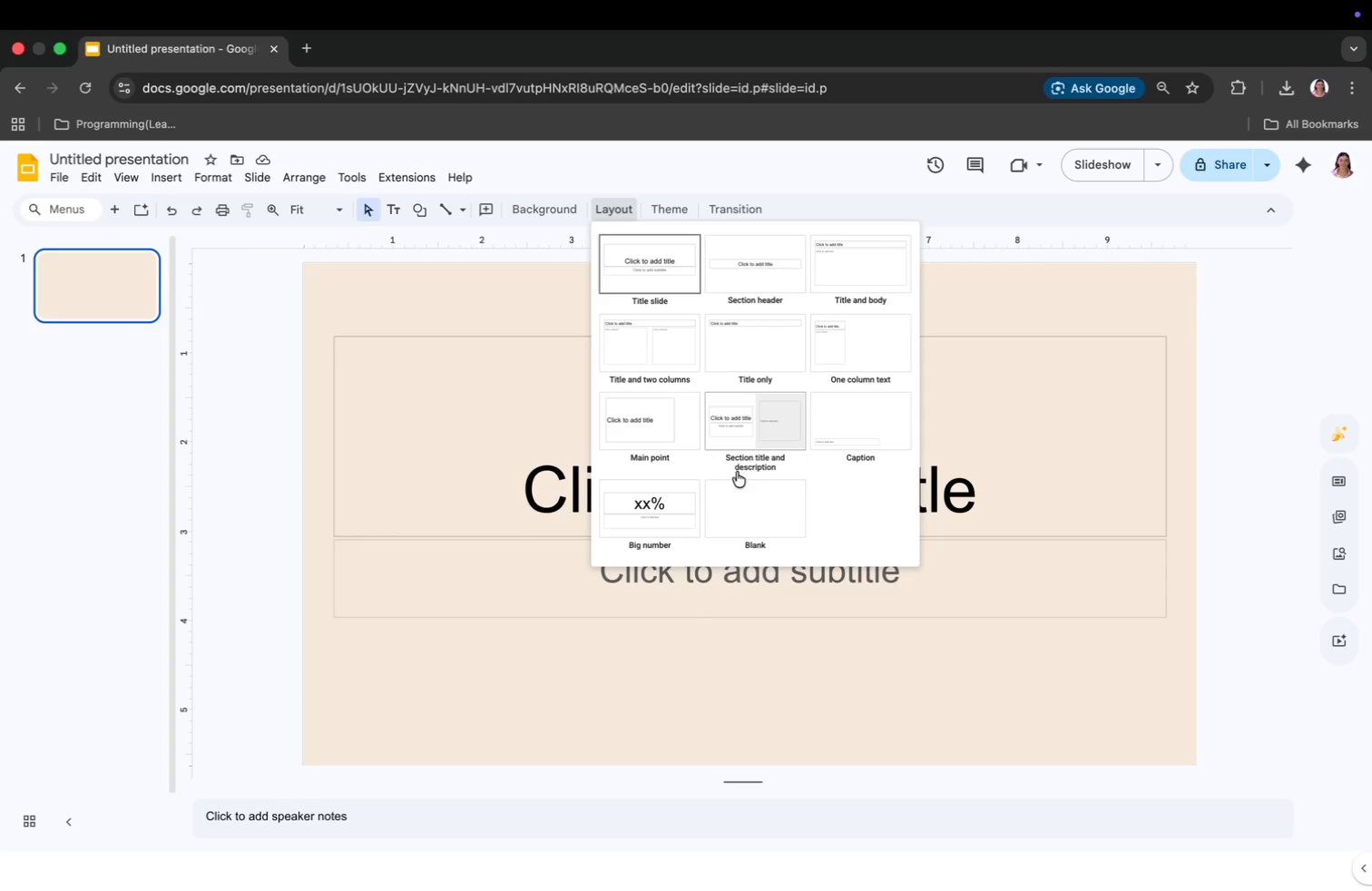 
left_click([741, 485])
 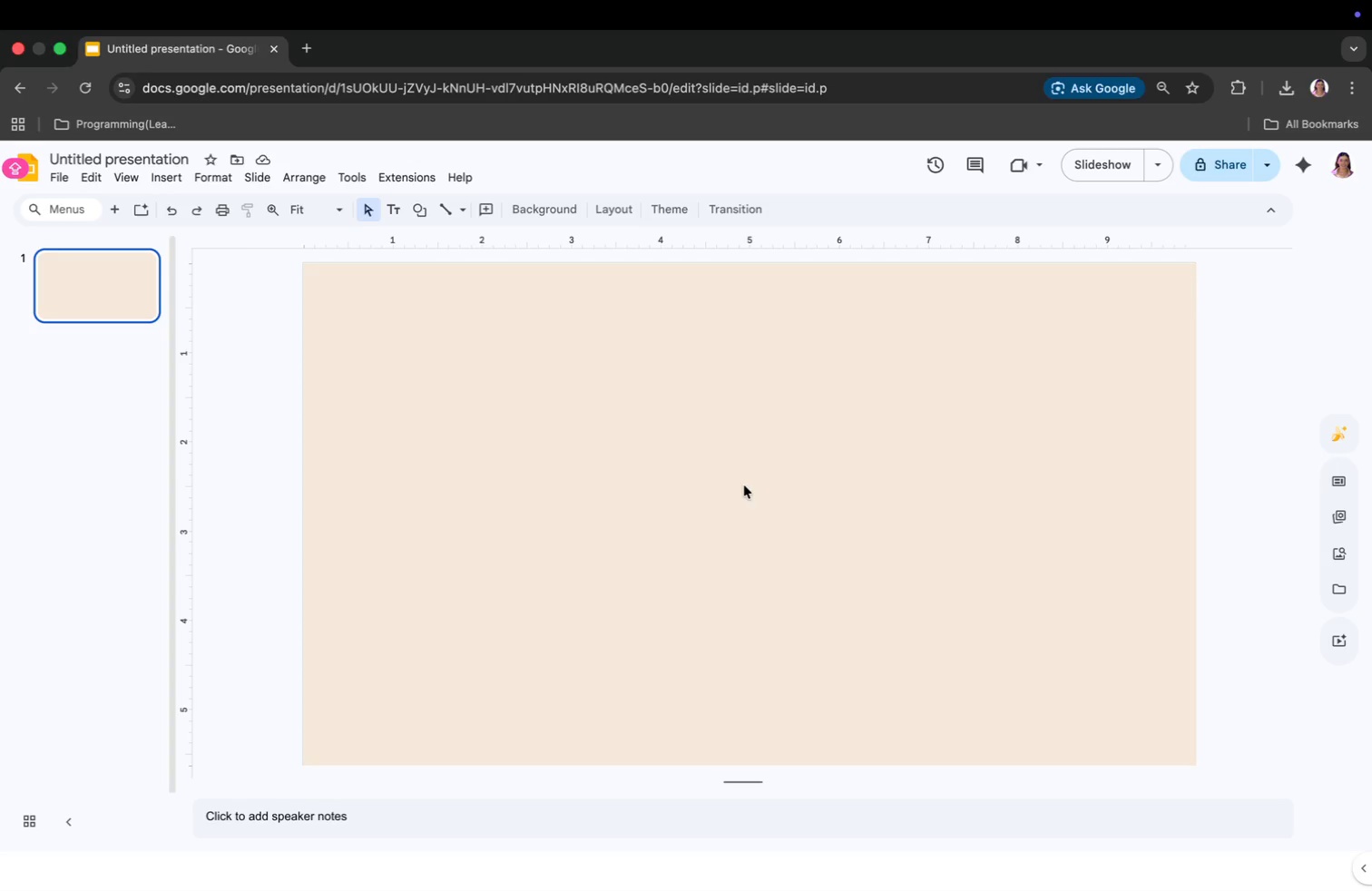 
wait(16.89)
 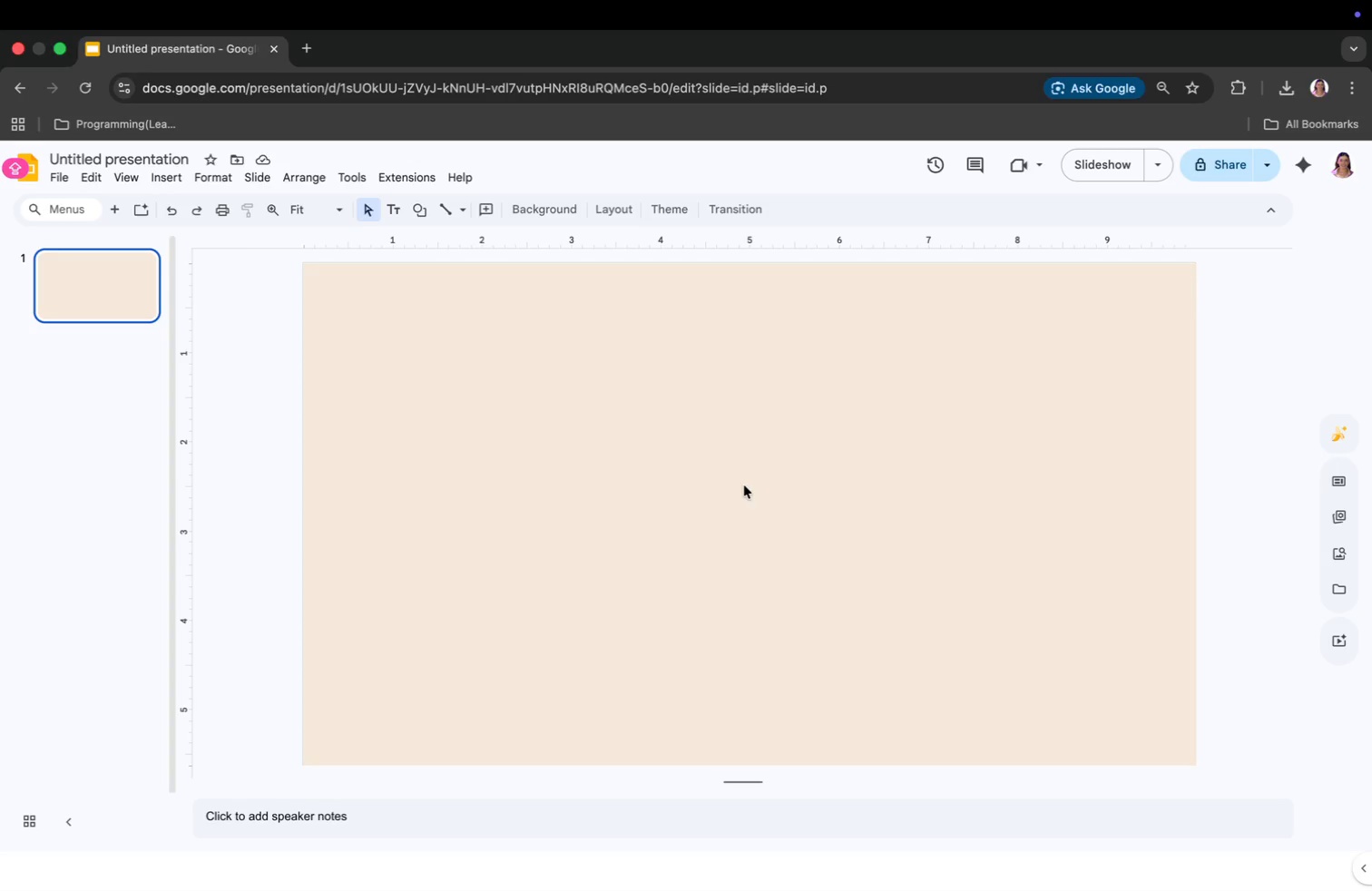 
right_click([125, 289])
 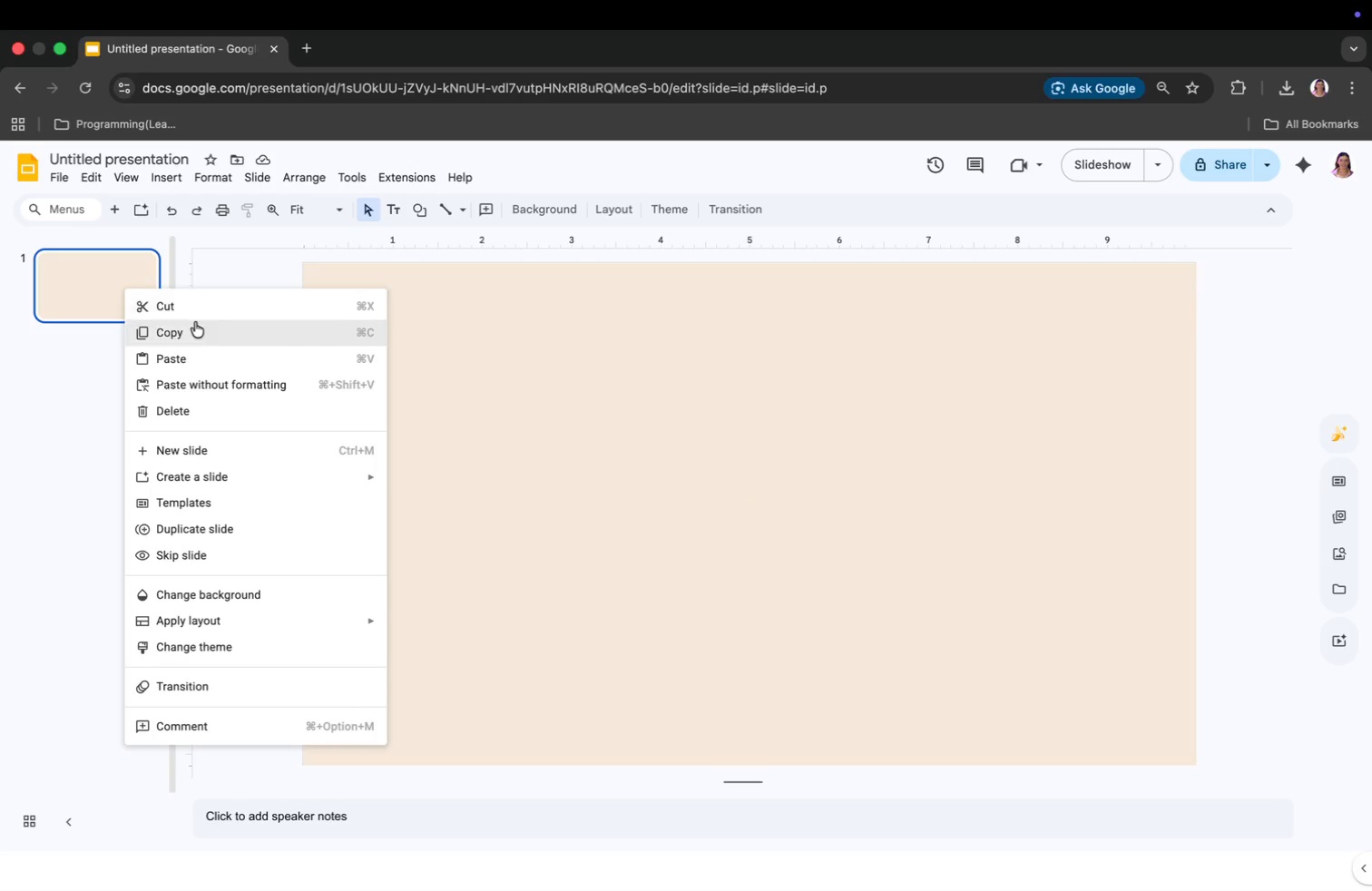 
left_click([196, 325])
 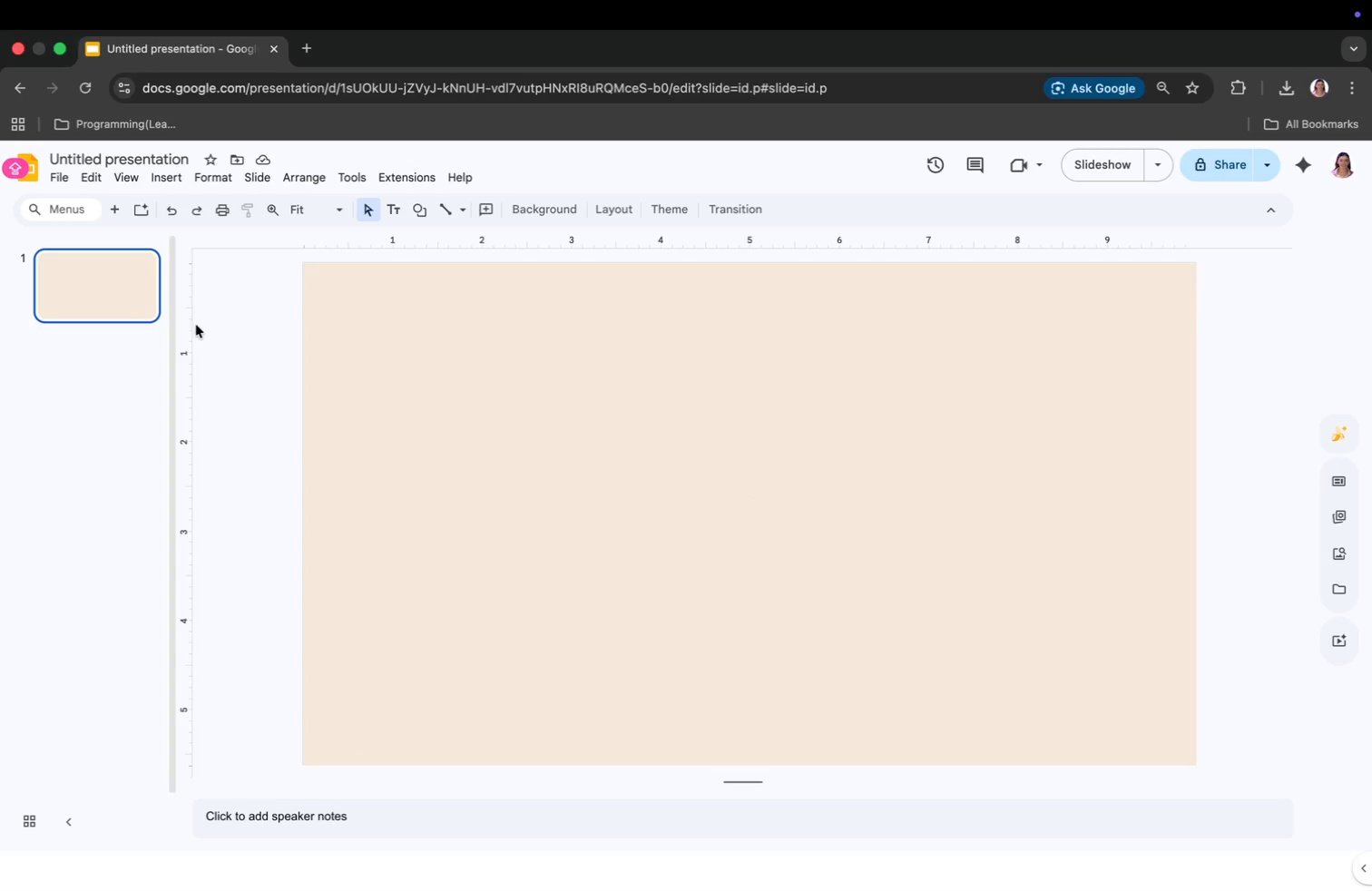 
key(Meta+V)
 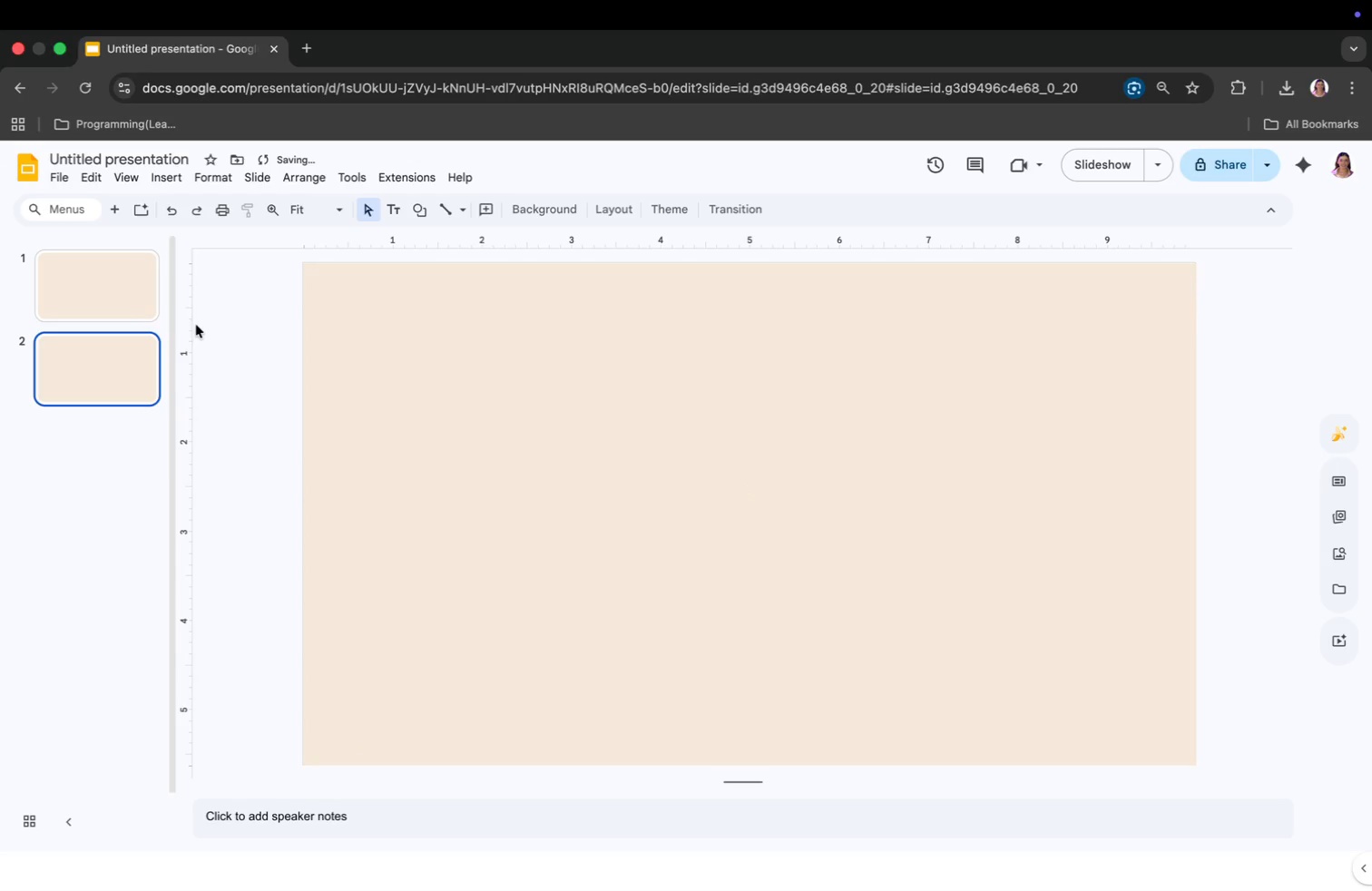 
key(Meta+V)
 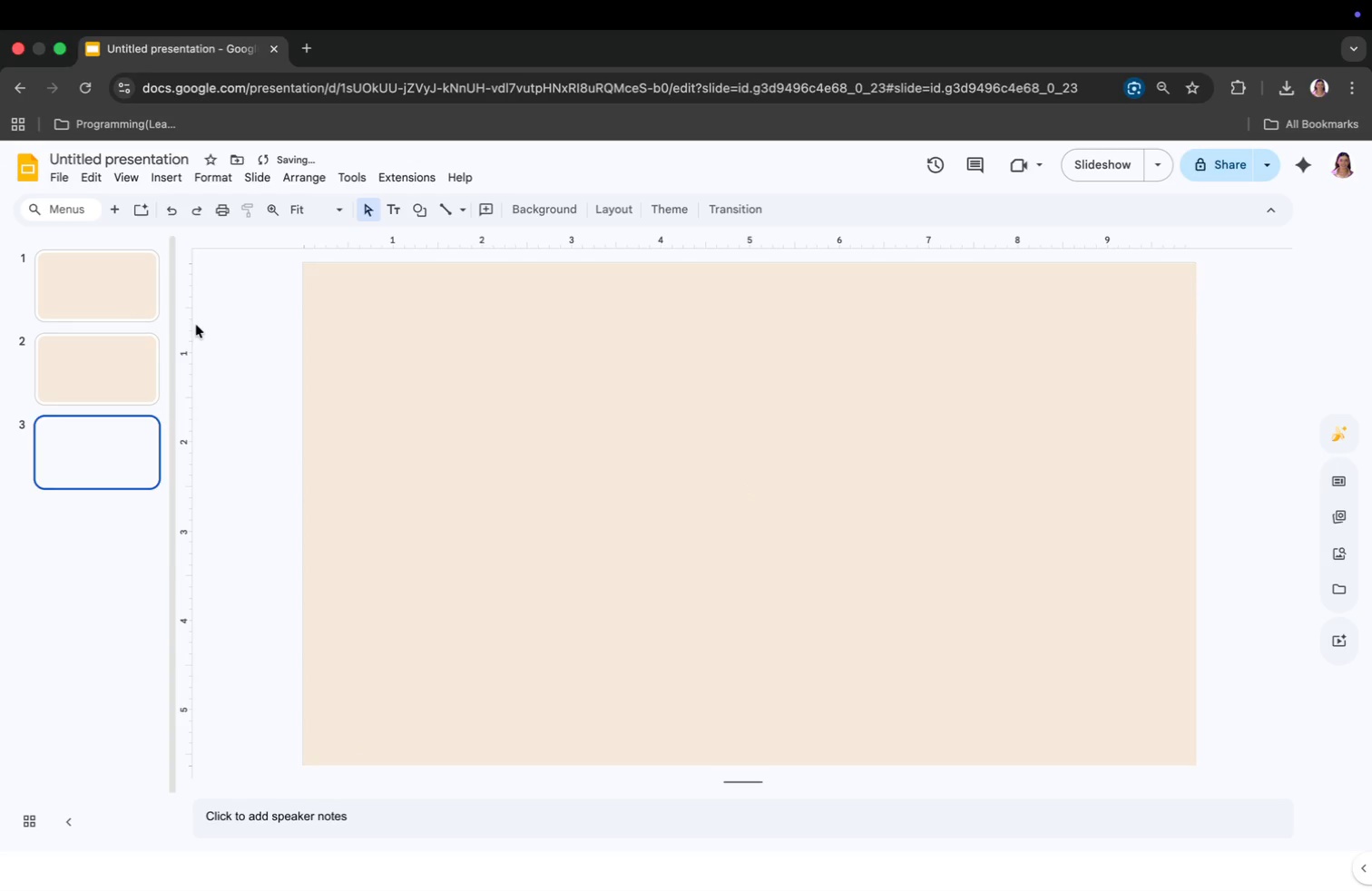 
key(Meta+V)
 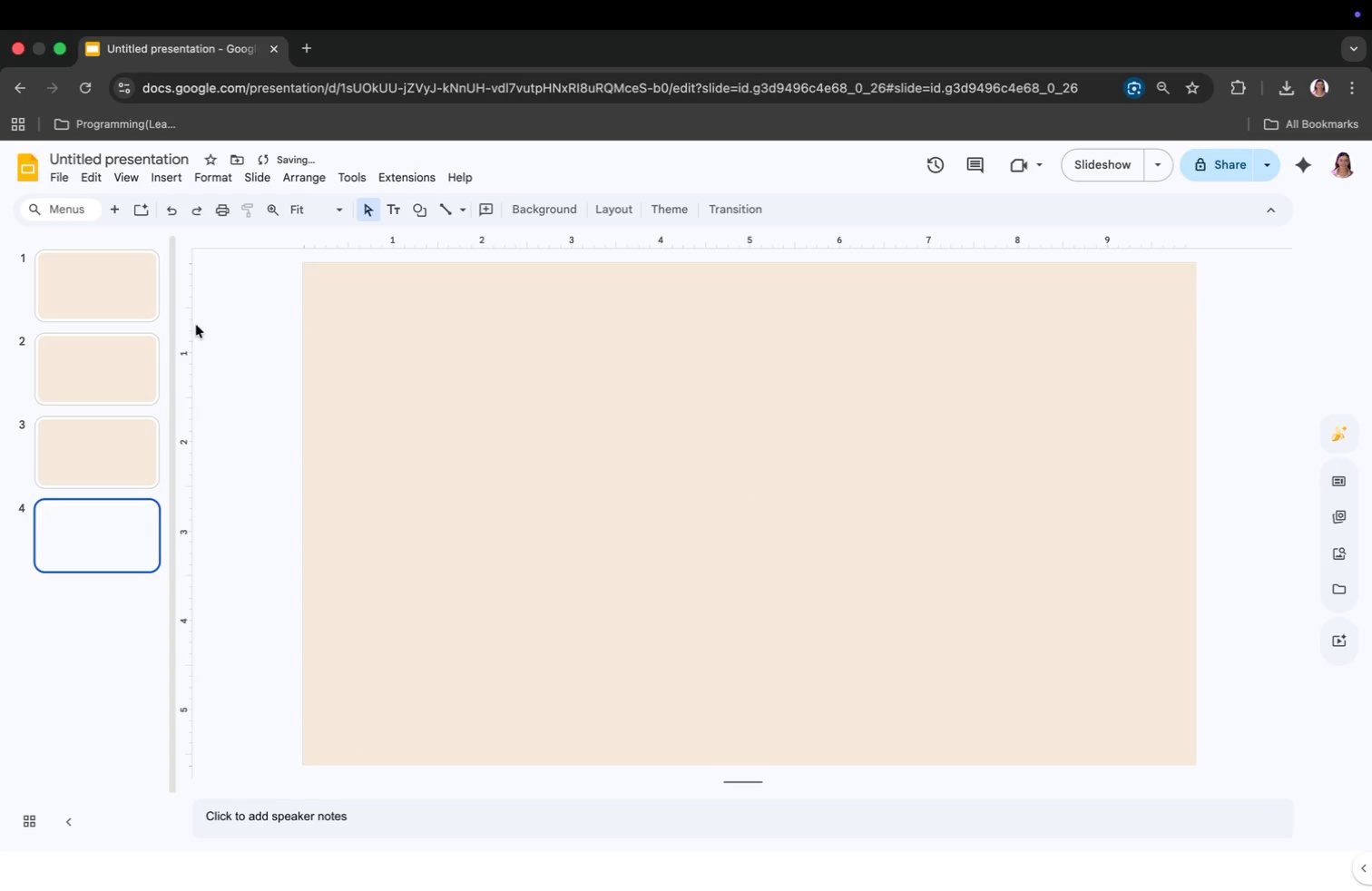 
key(Meta+V)
 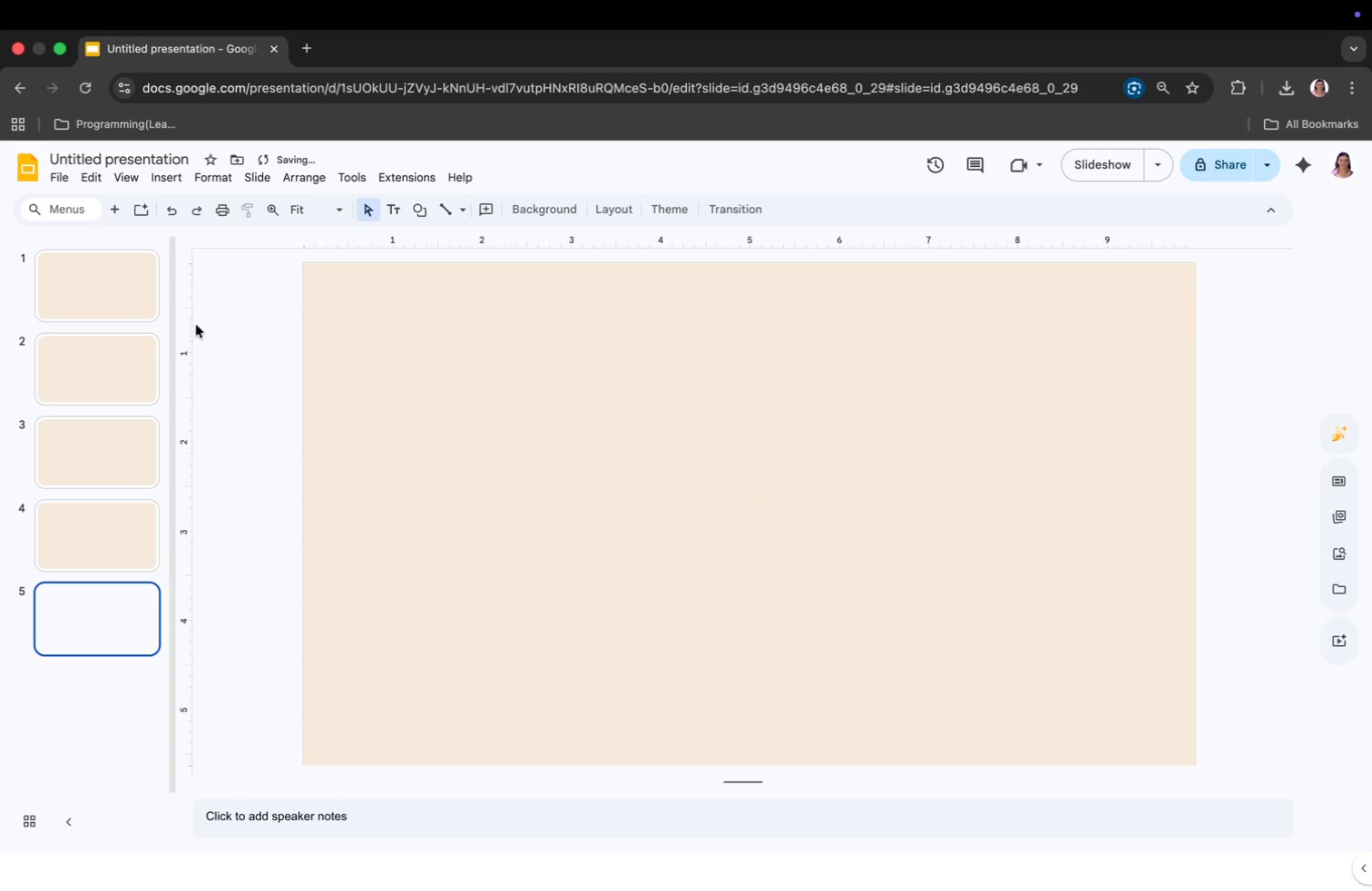 
key(Meta+V)
 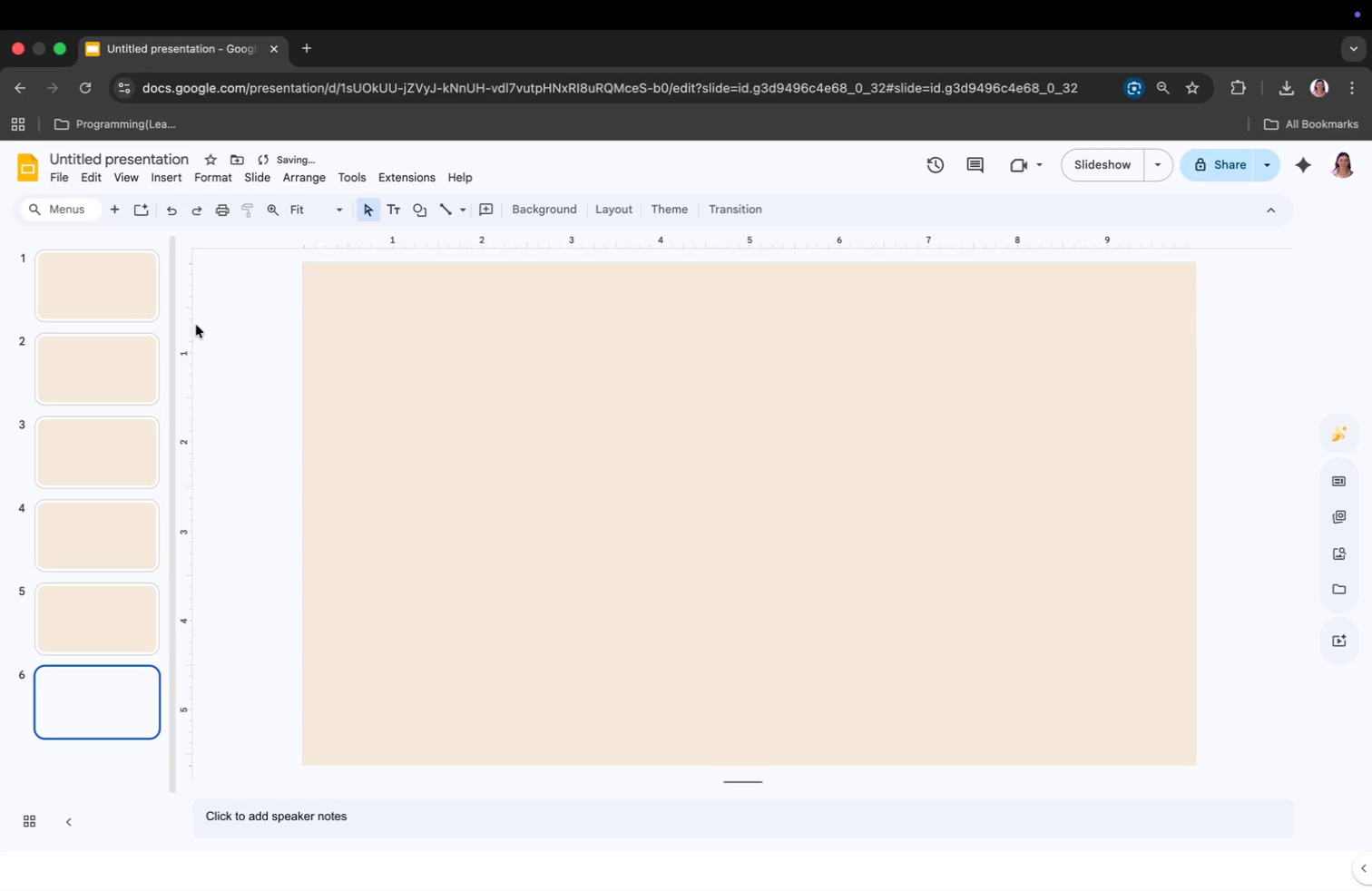 
key(Meta+V)
 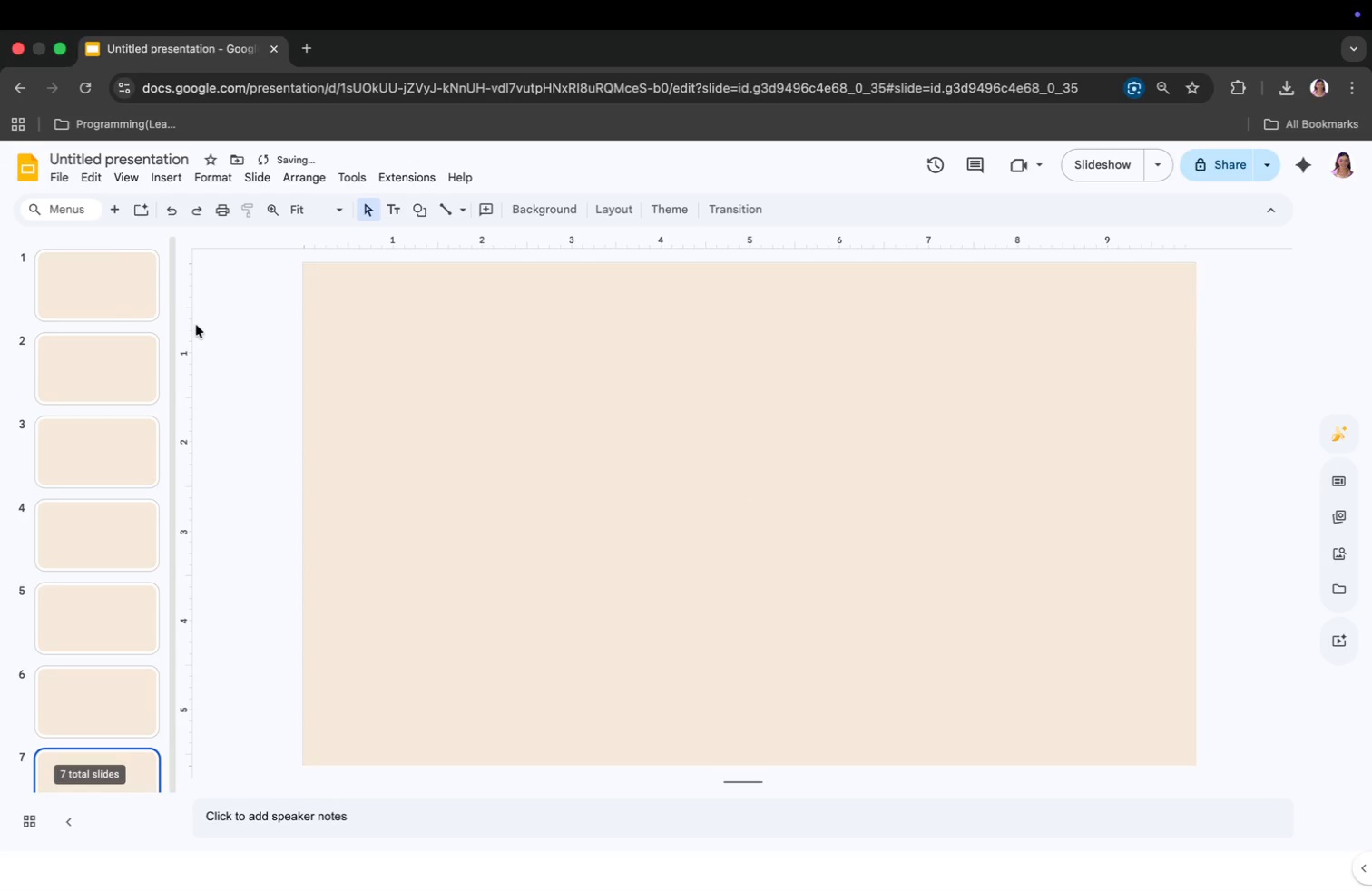 
key(Meta+V)
 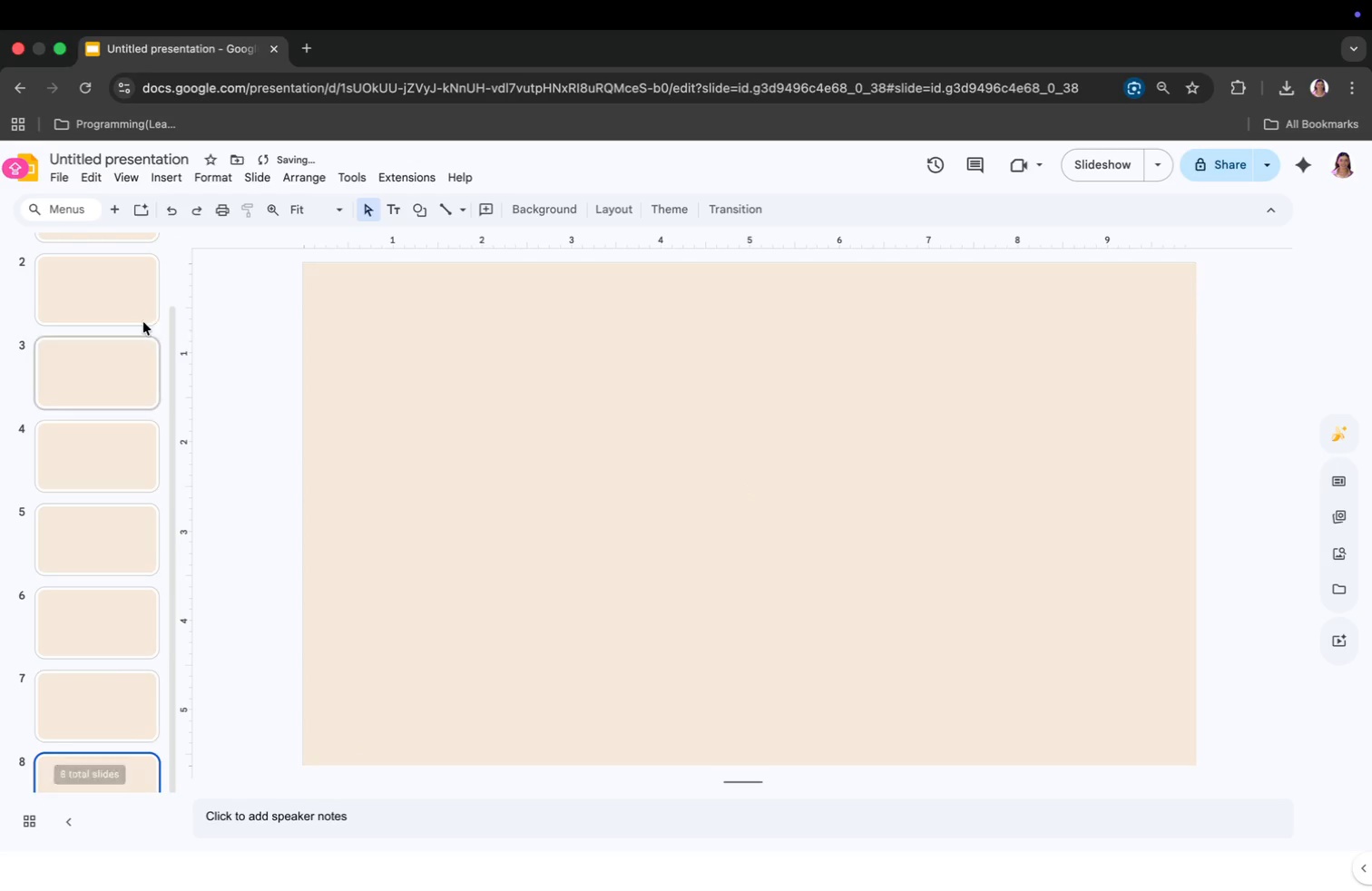 
left_click([122, 313])
 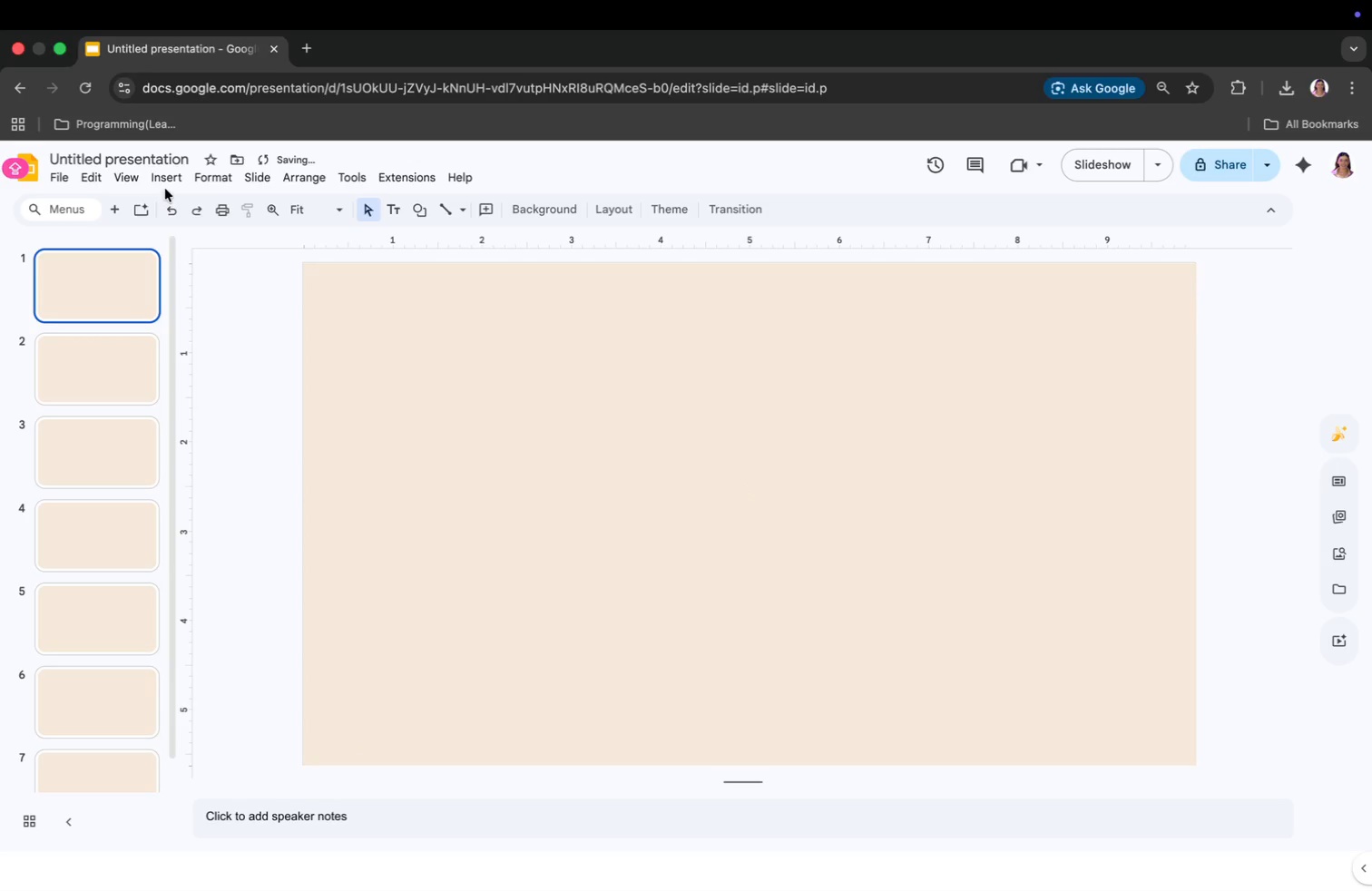 
scroll: coordinate [126, 317], scroll_direction: up, amount: 30.0
 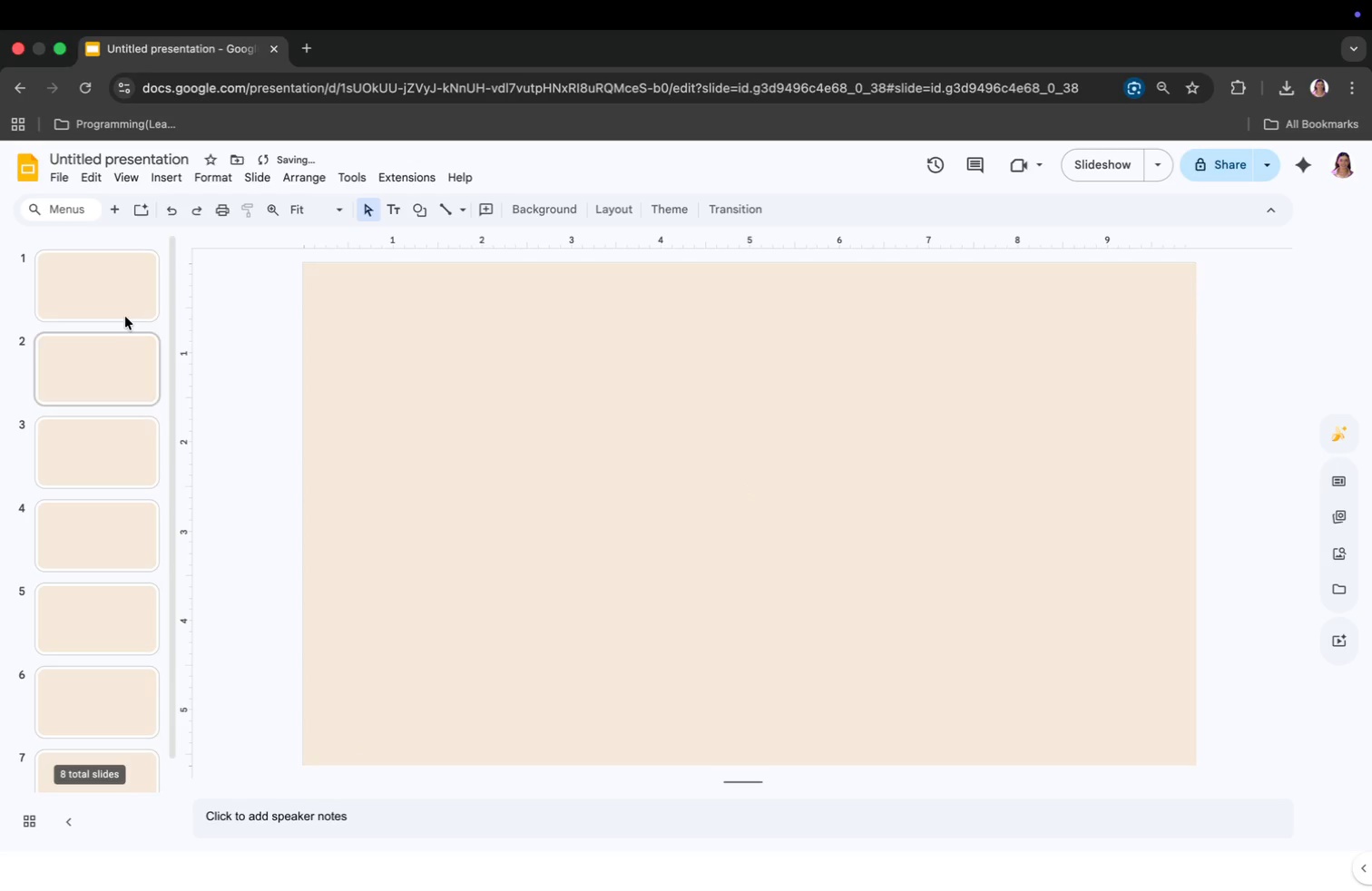 
left_click([166, 181])
 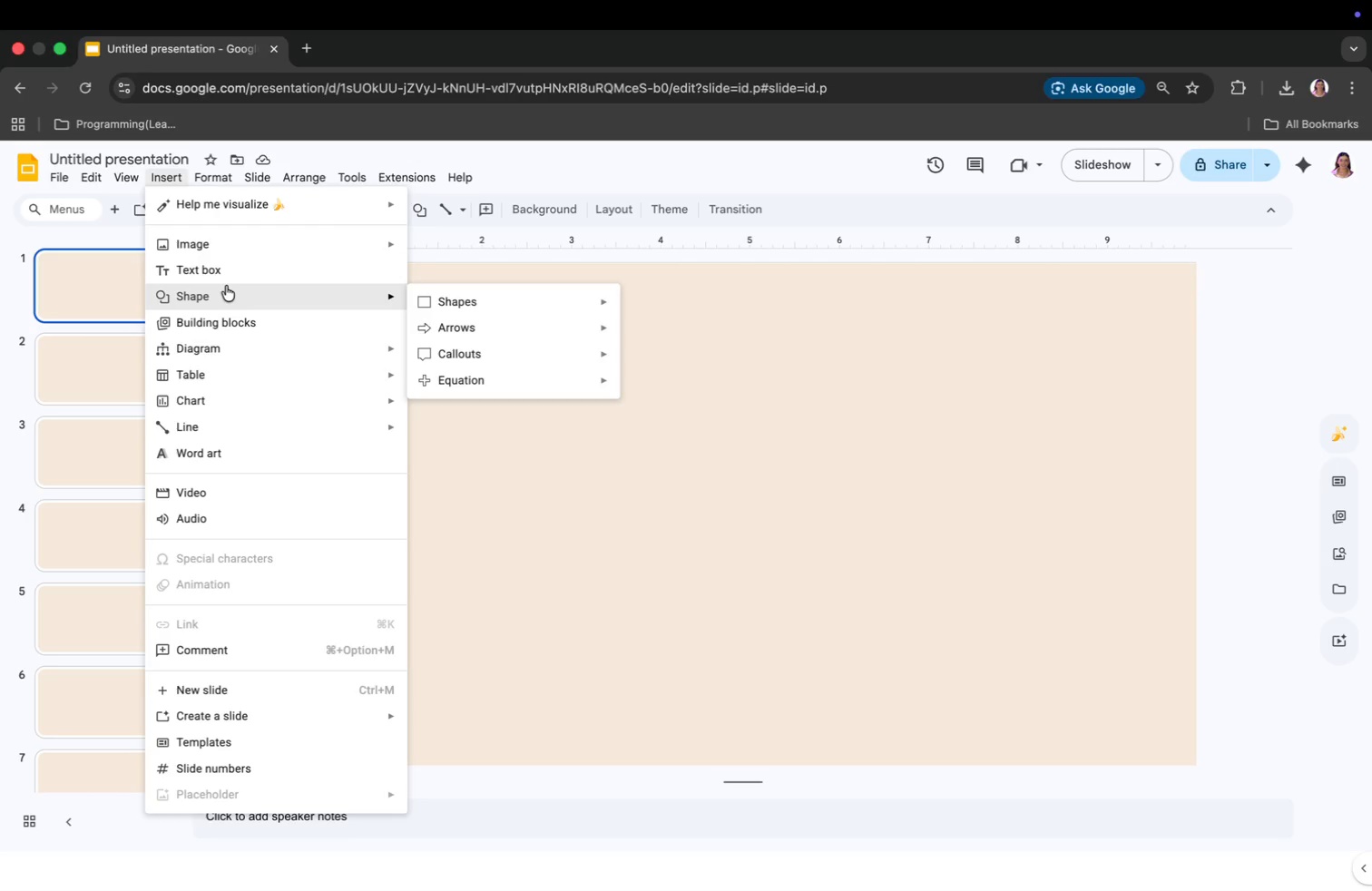 
left_click([226, 249])
 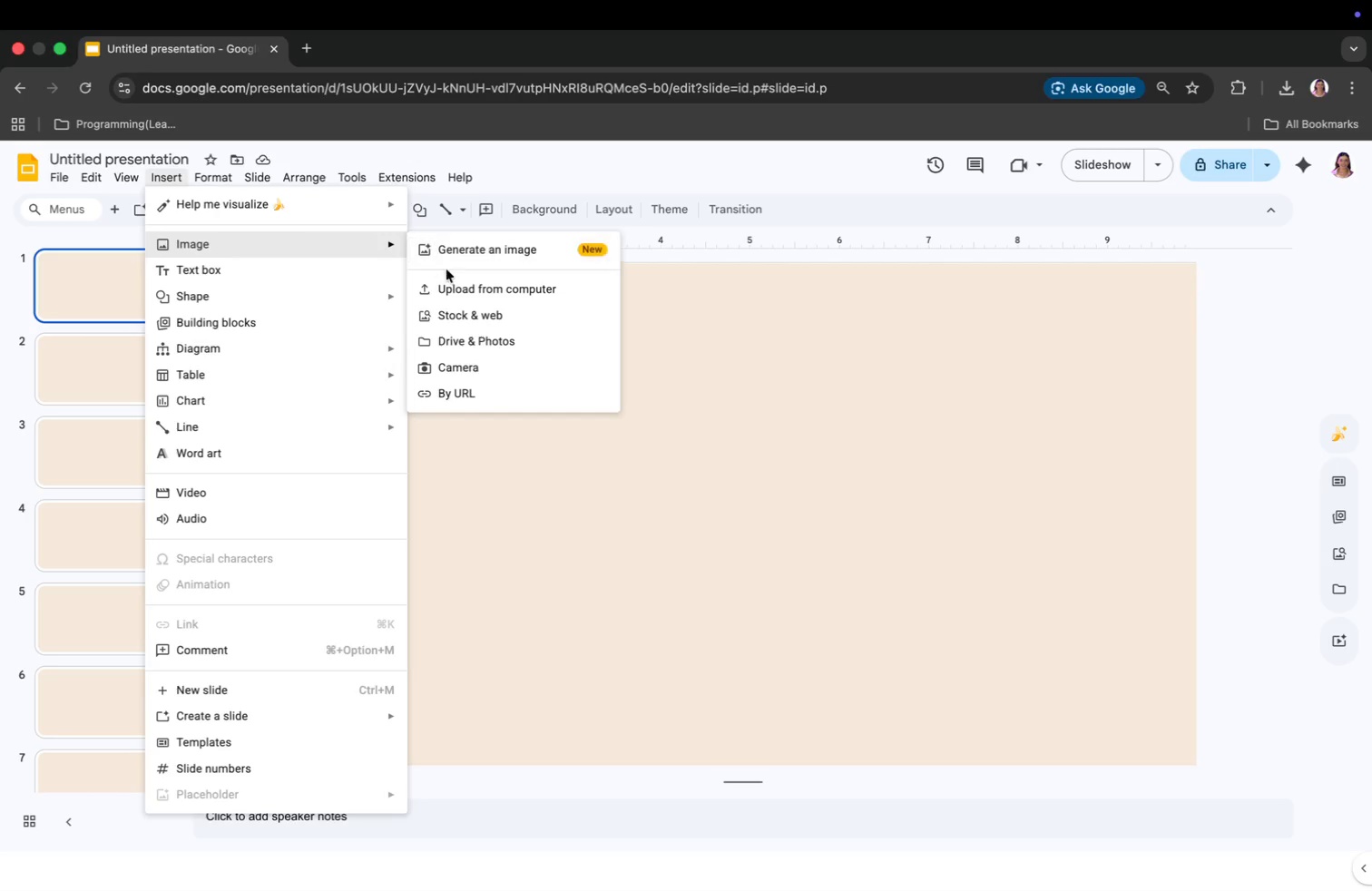 
left_click([450, 285])
 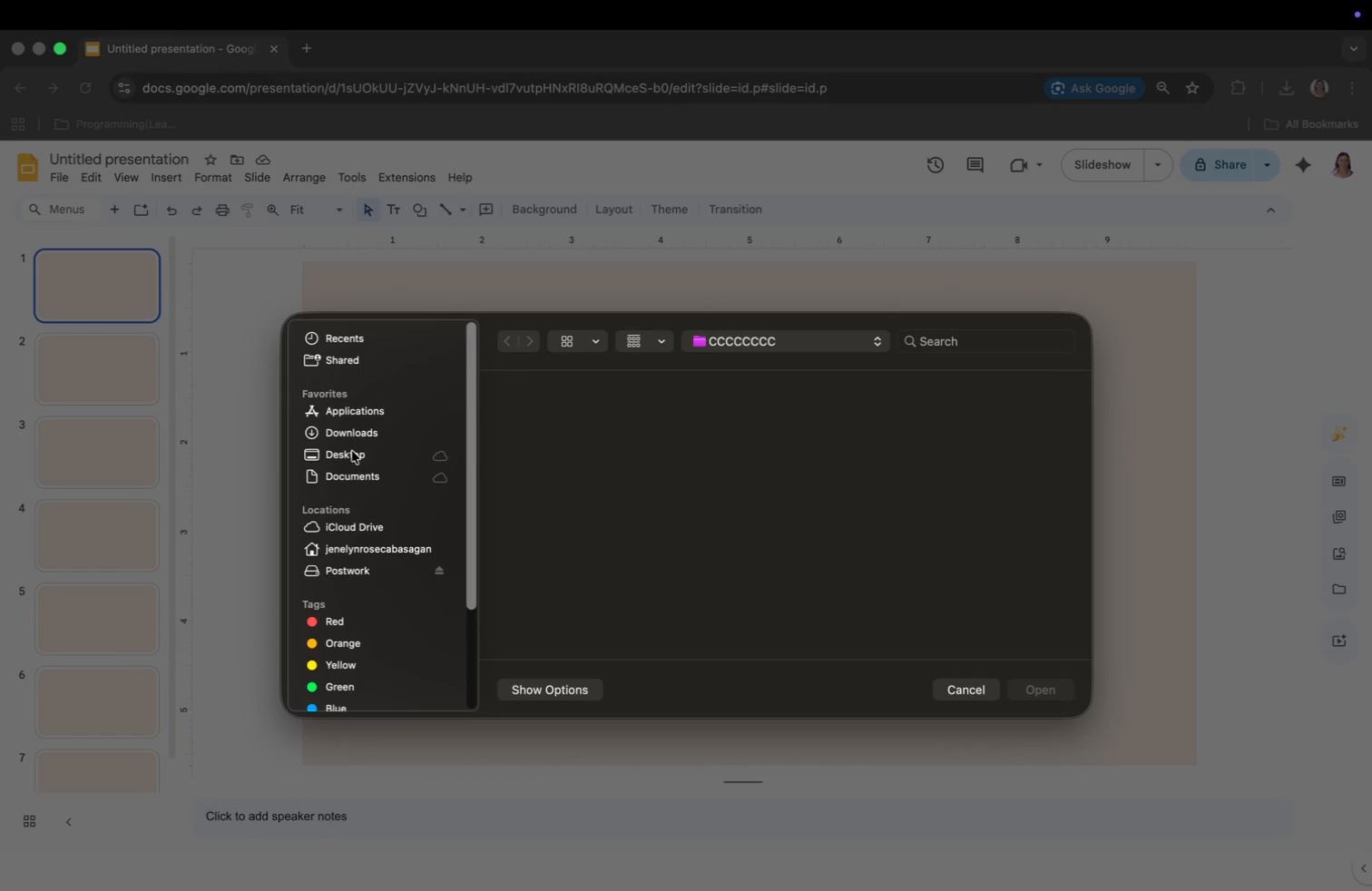 
left_click([351, 450])
 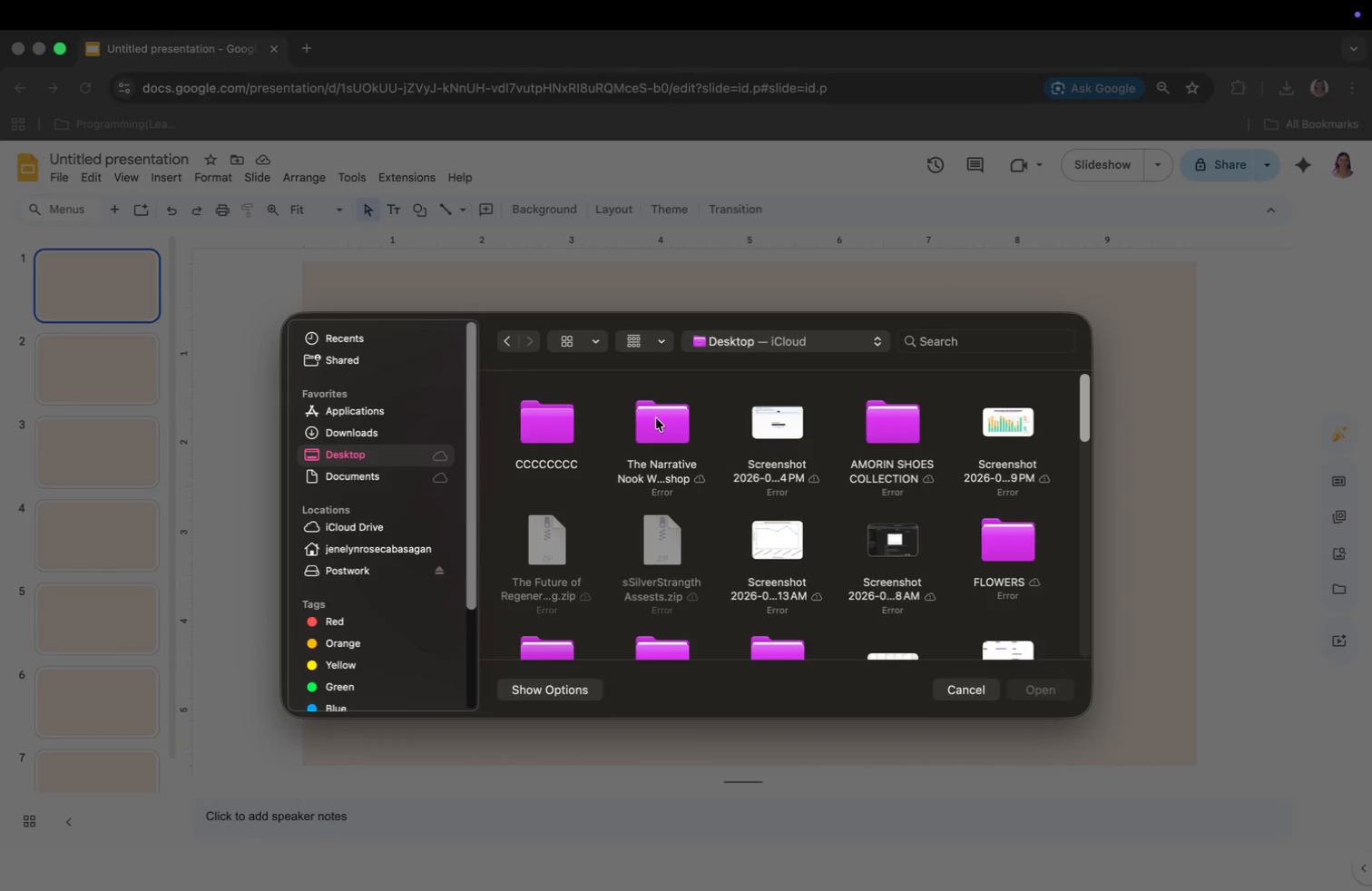 
double_click([656, 418])
 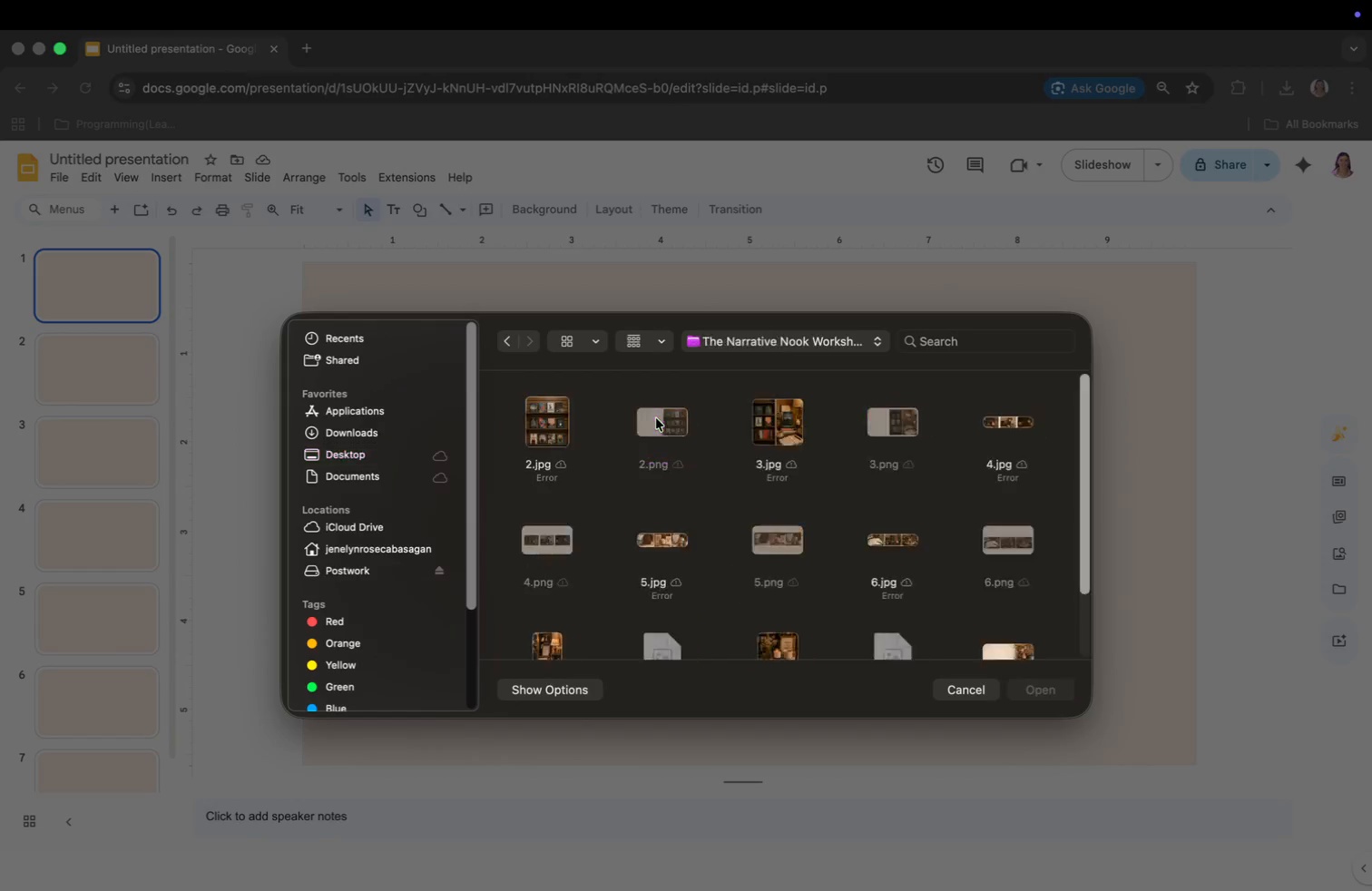 
triple_click([656, 418])
 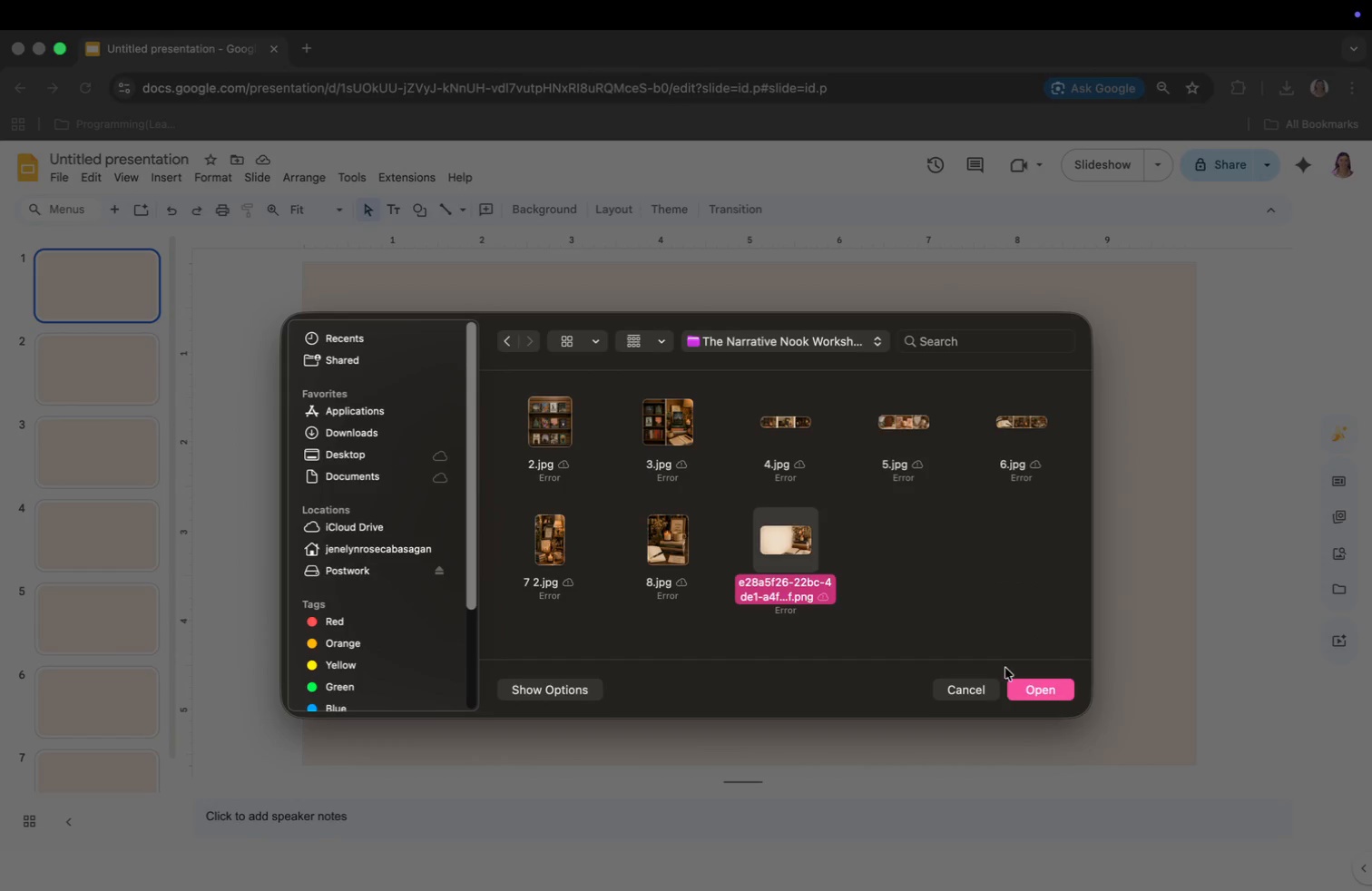 
left_click([1029, 686])
 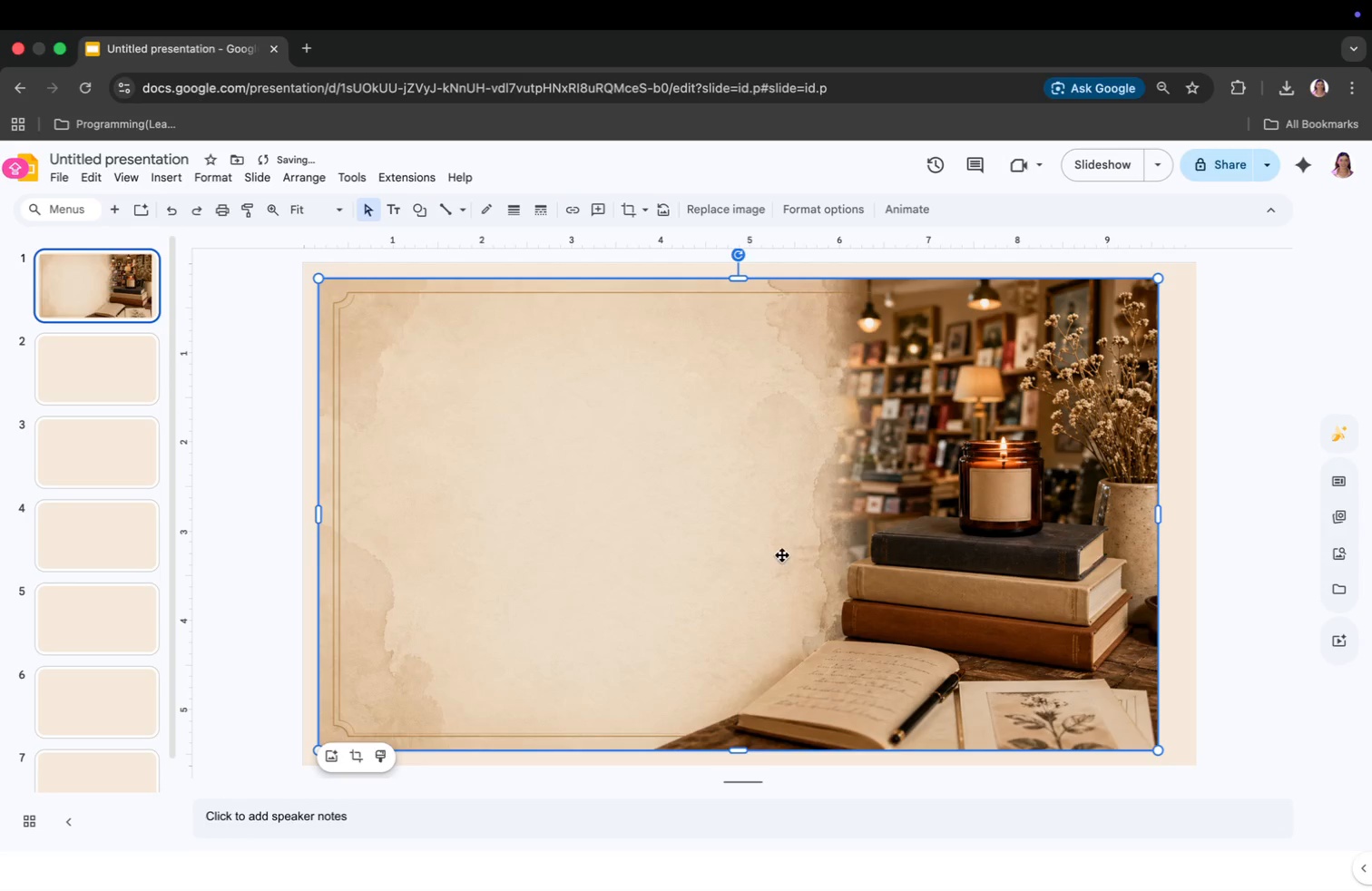 
right_click([766, 552])
 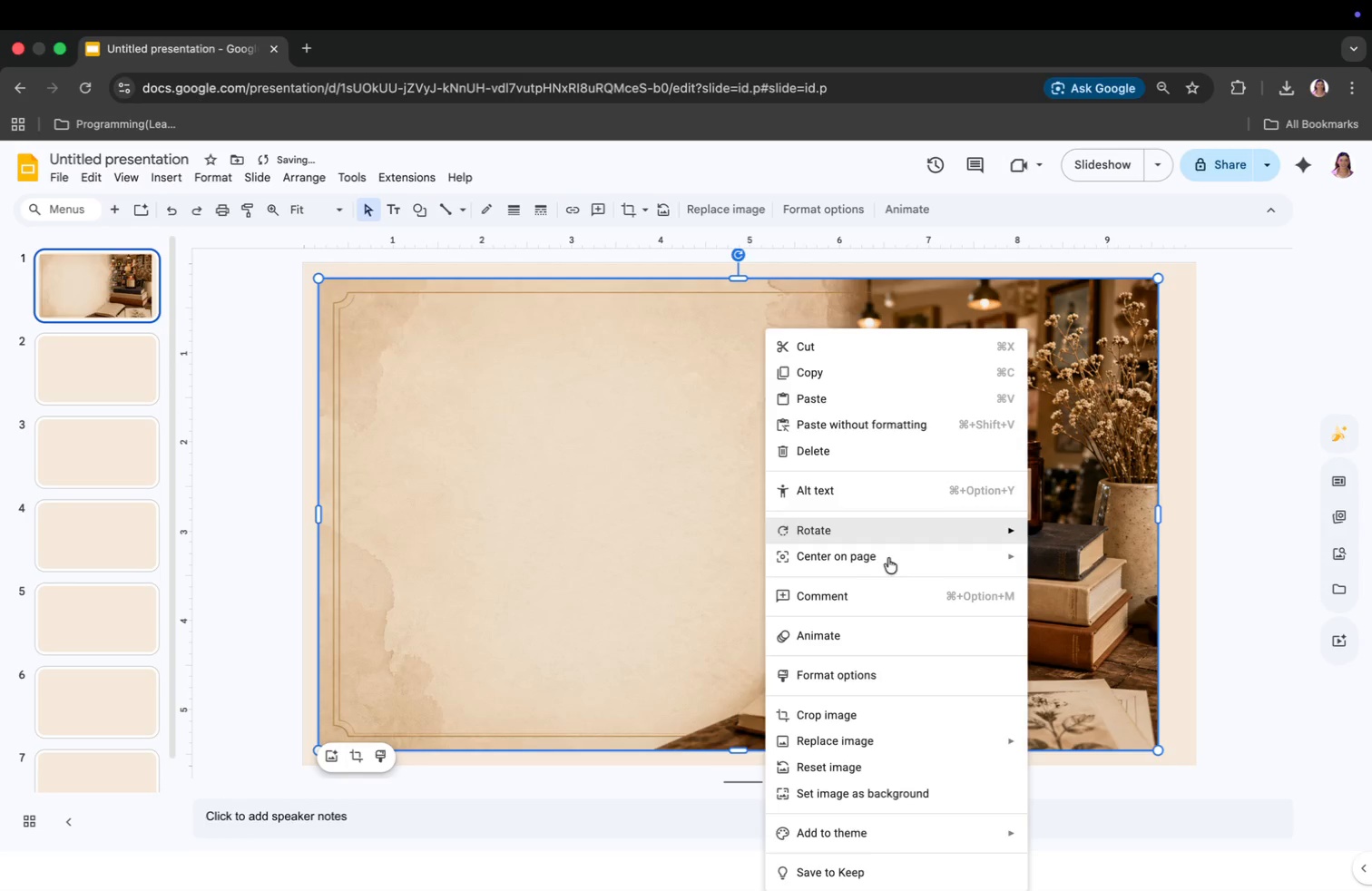 
left_click([886, 789])
 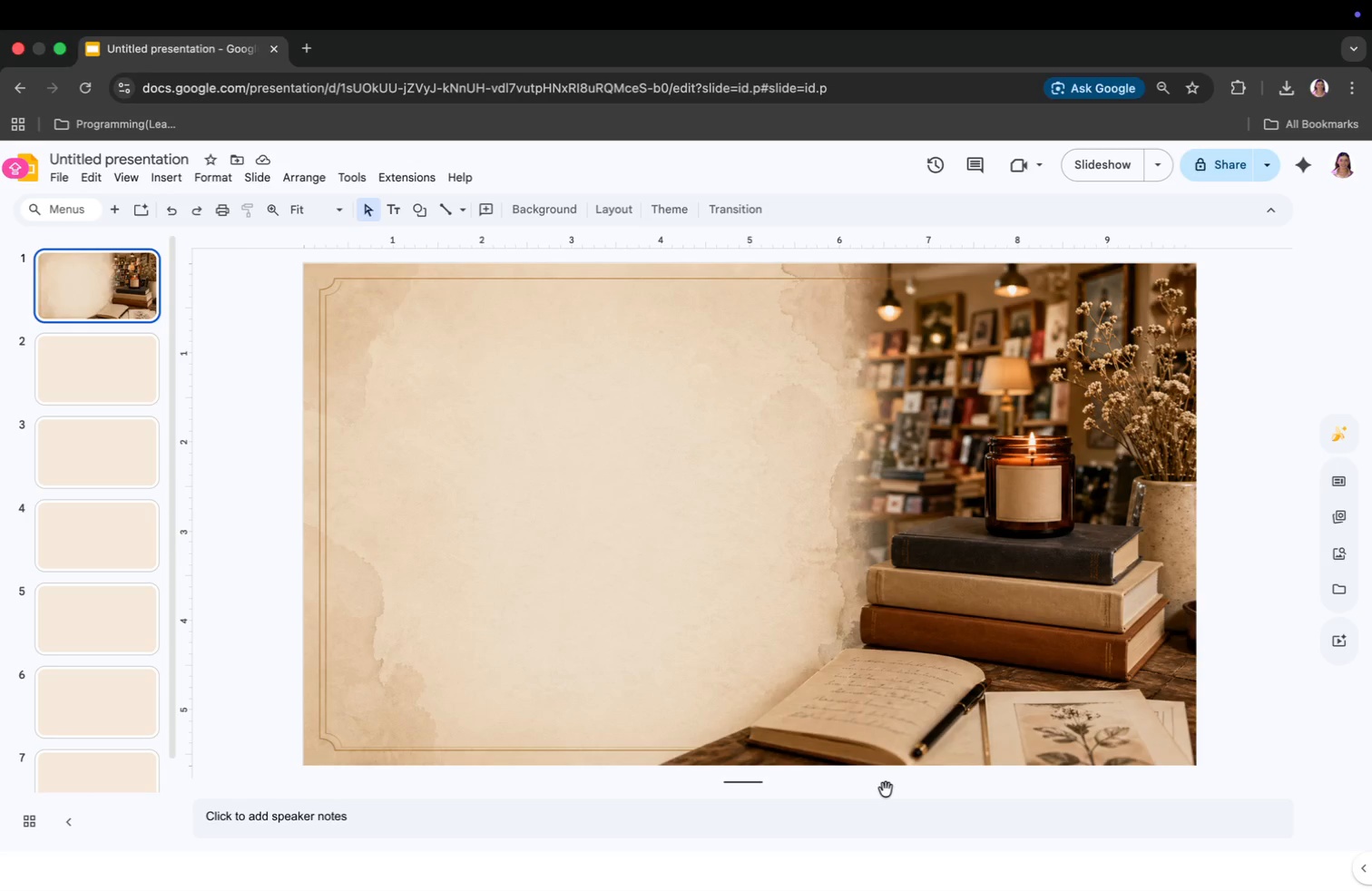 
wait(14.4)
 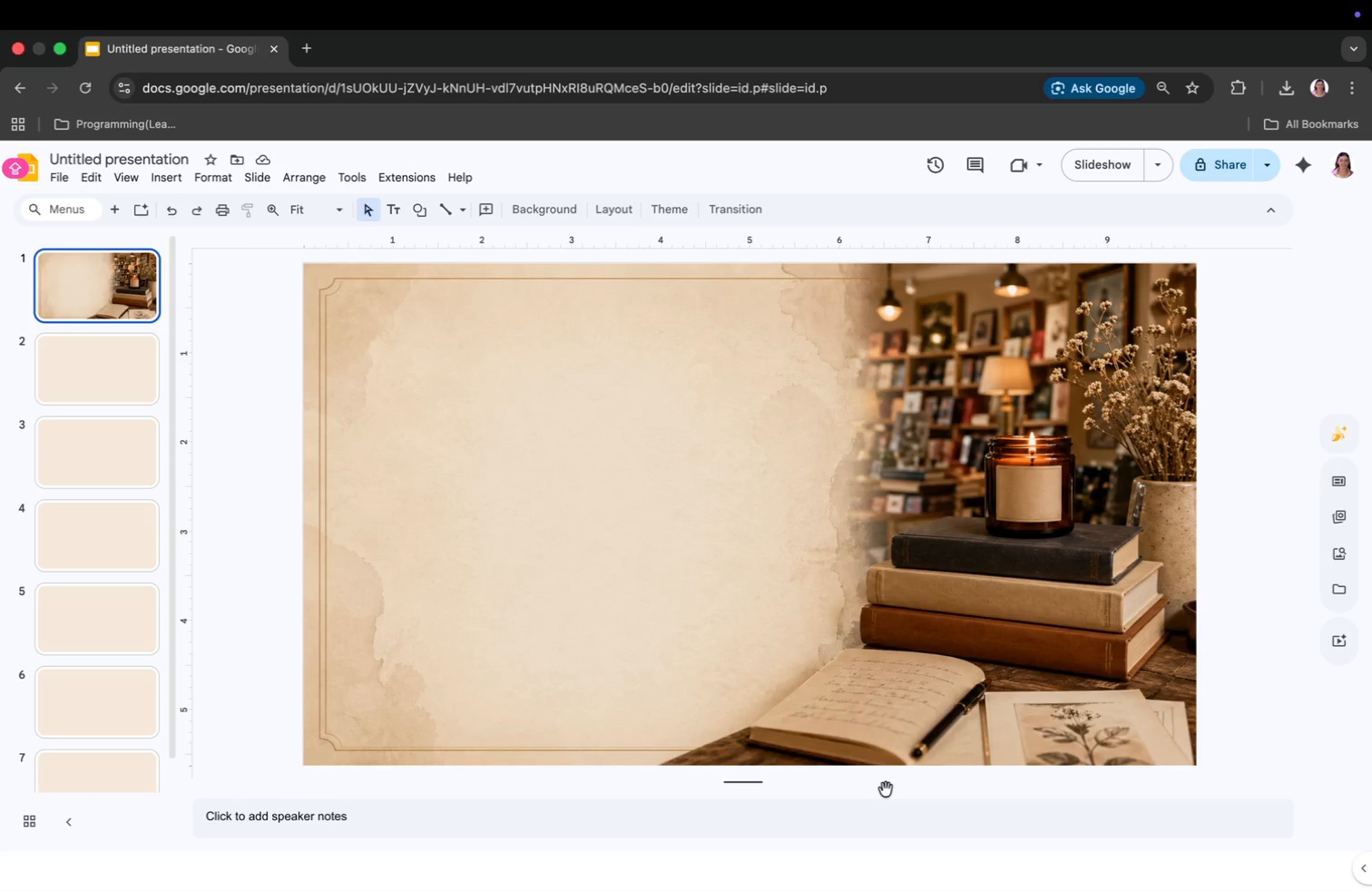 
left_click([178, 181])
 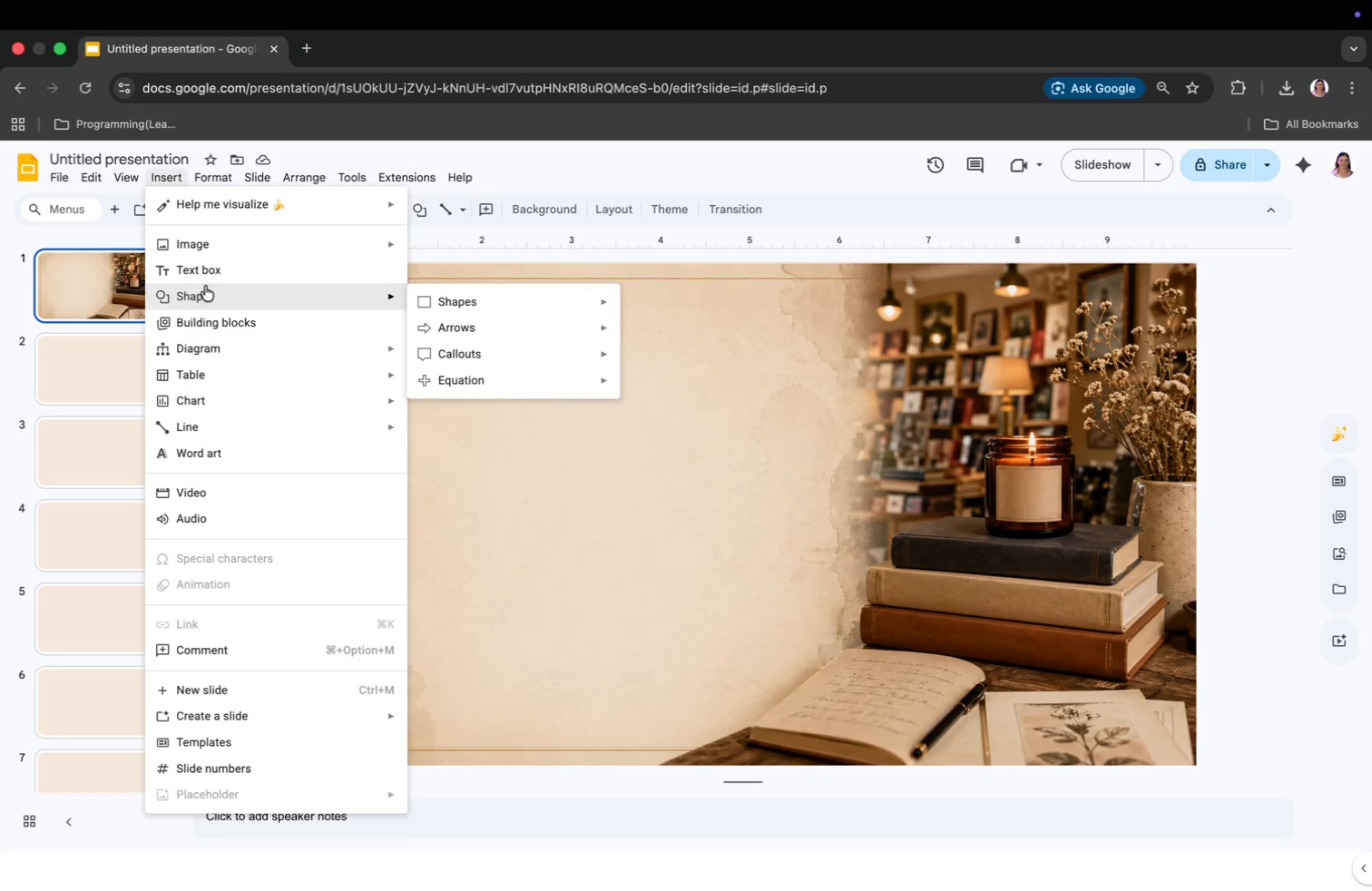 
left_click([210, 276])
 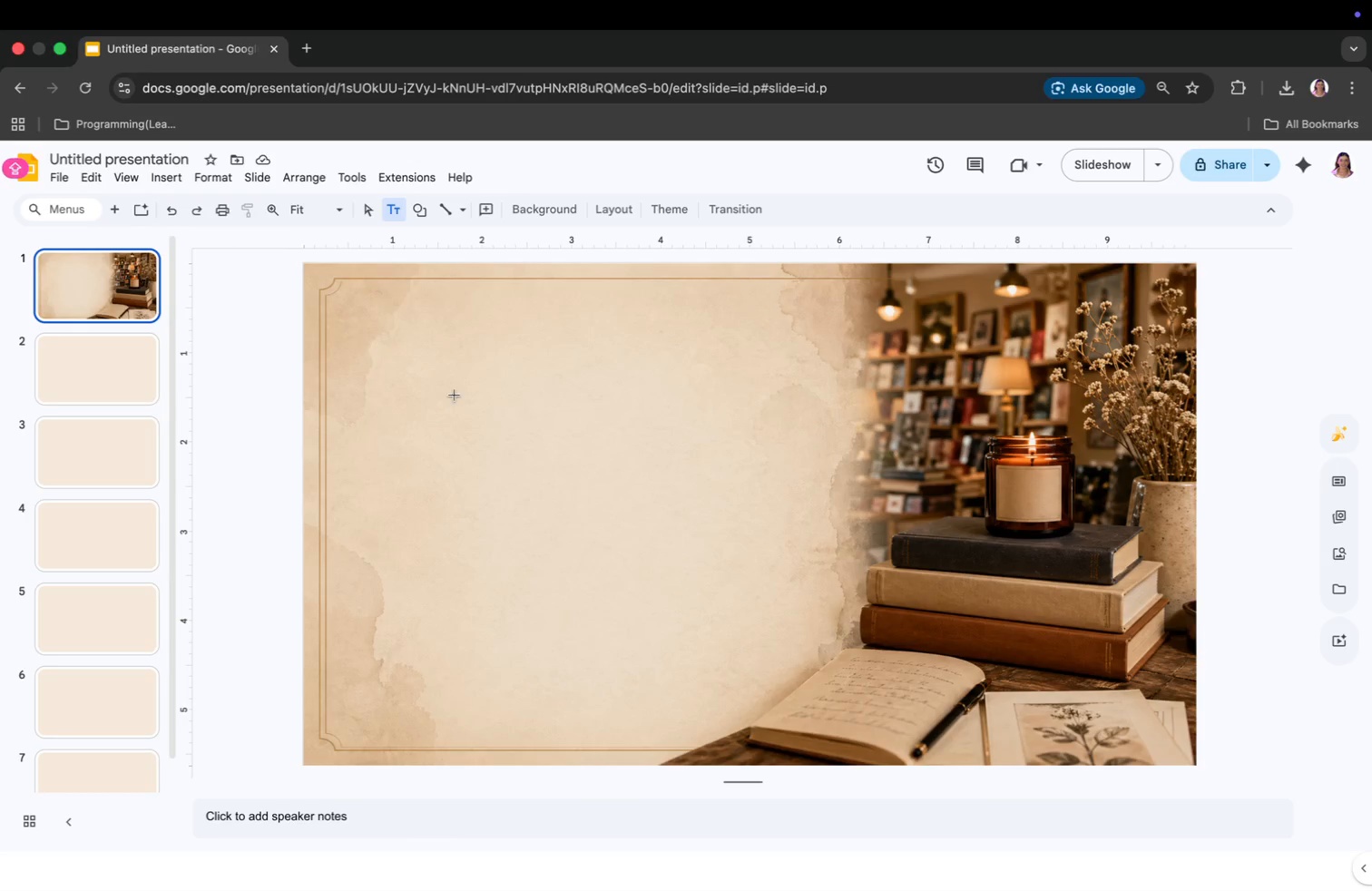 
left_click([456, 395])
 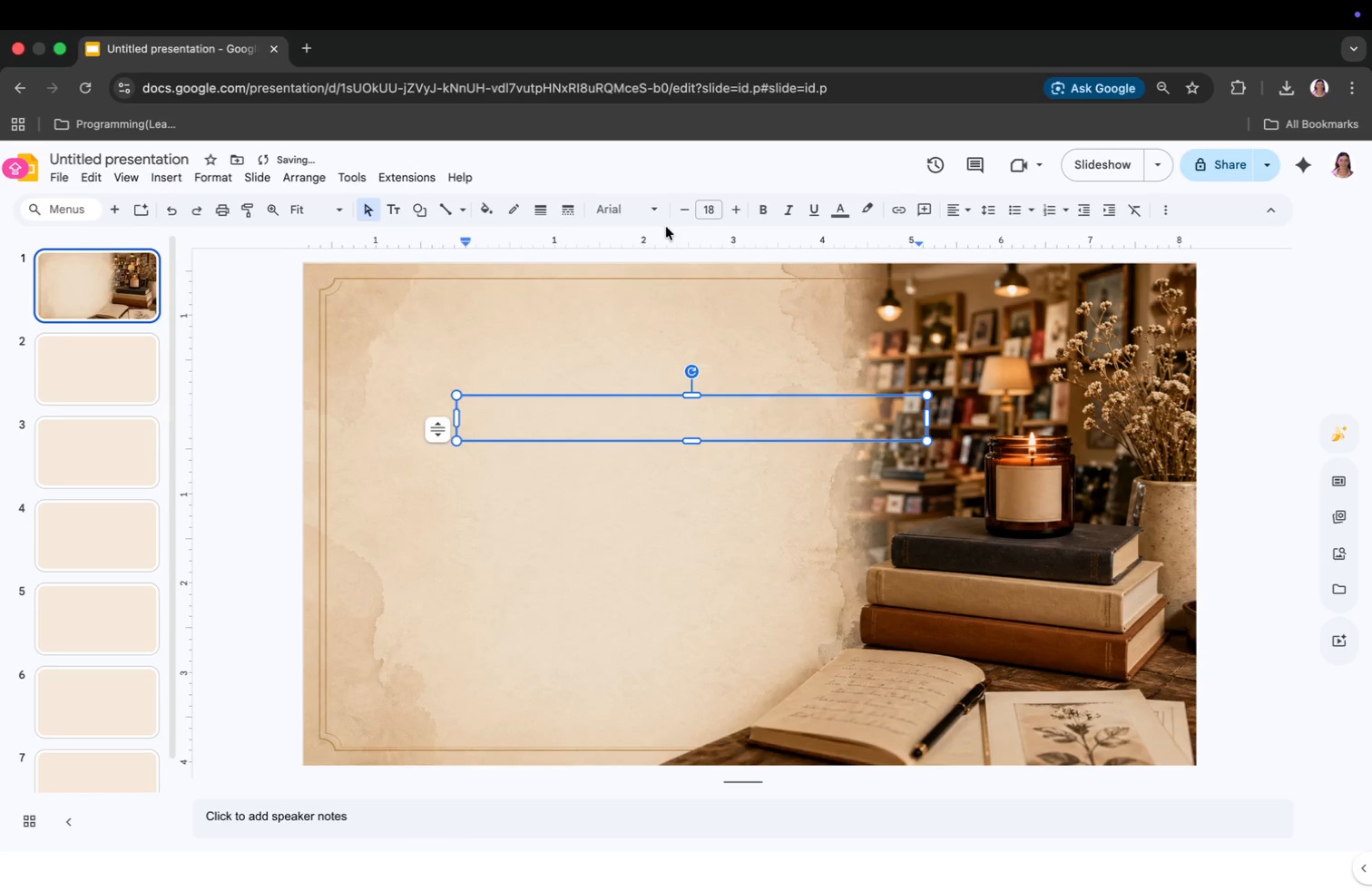 
left_click([598, 211])
 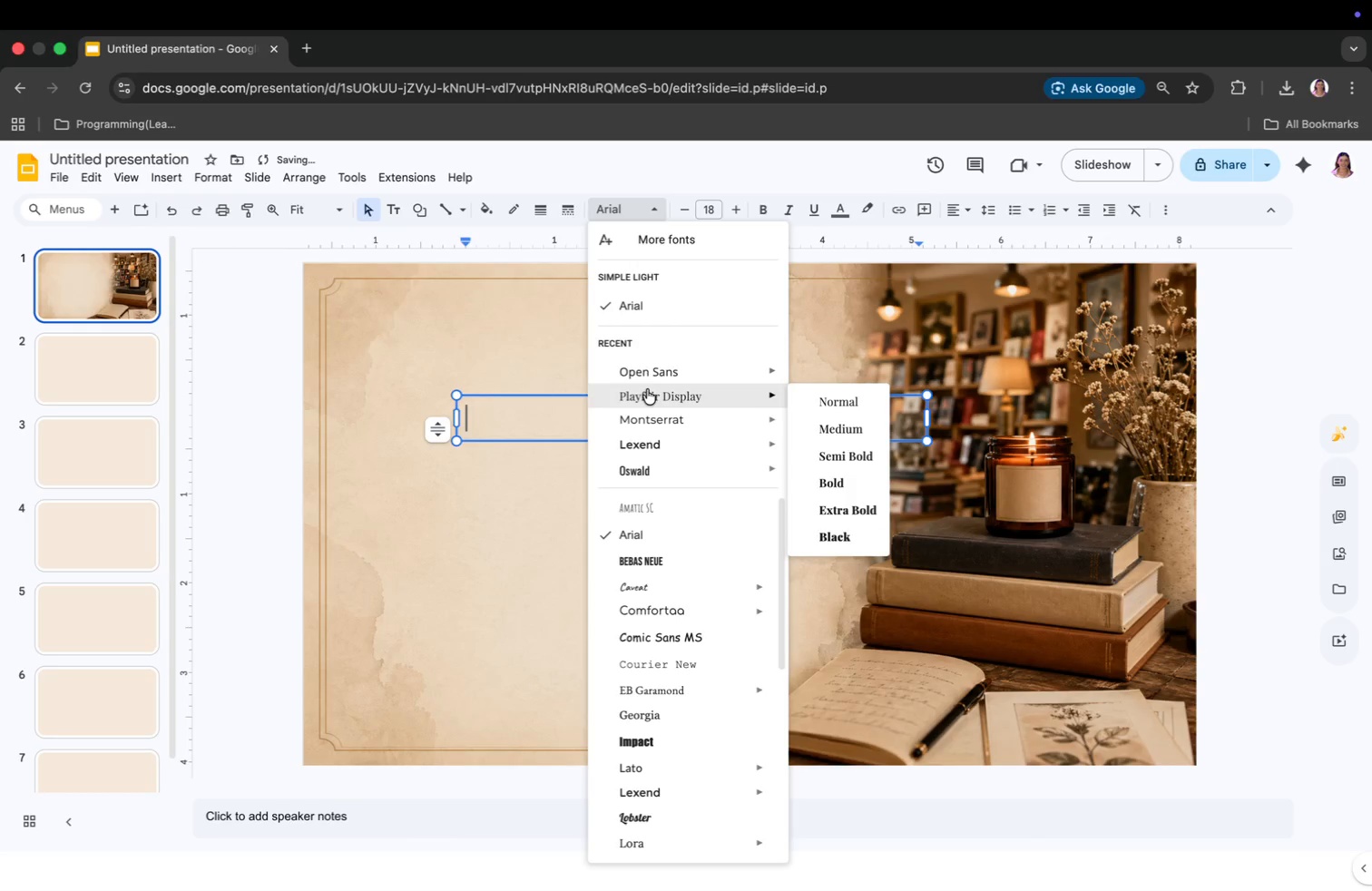 
left_click([647, 389])
 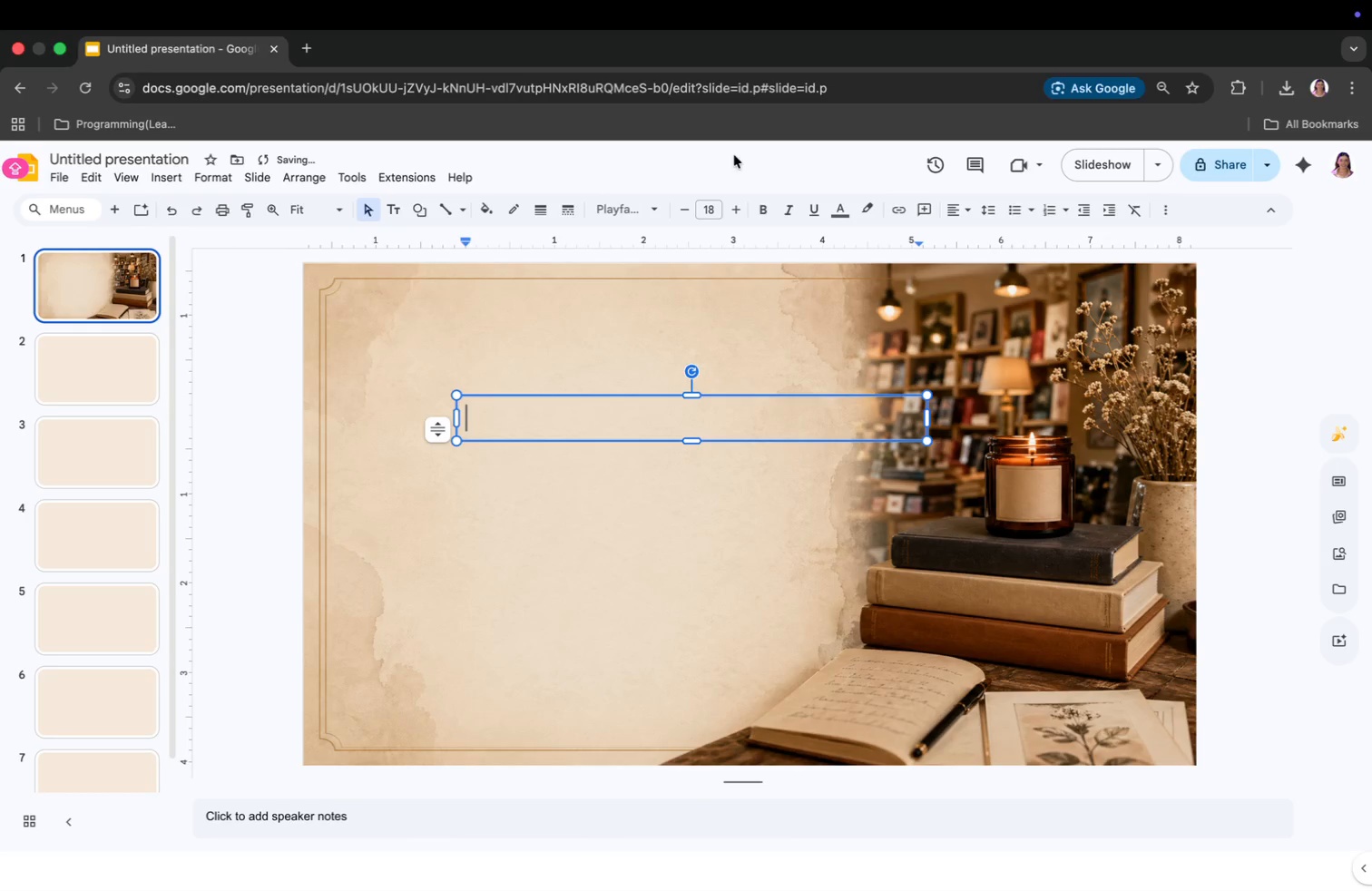 
left_click([706, 203])
 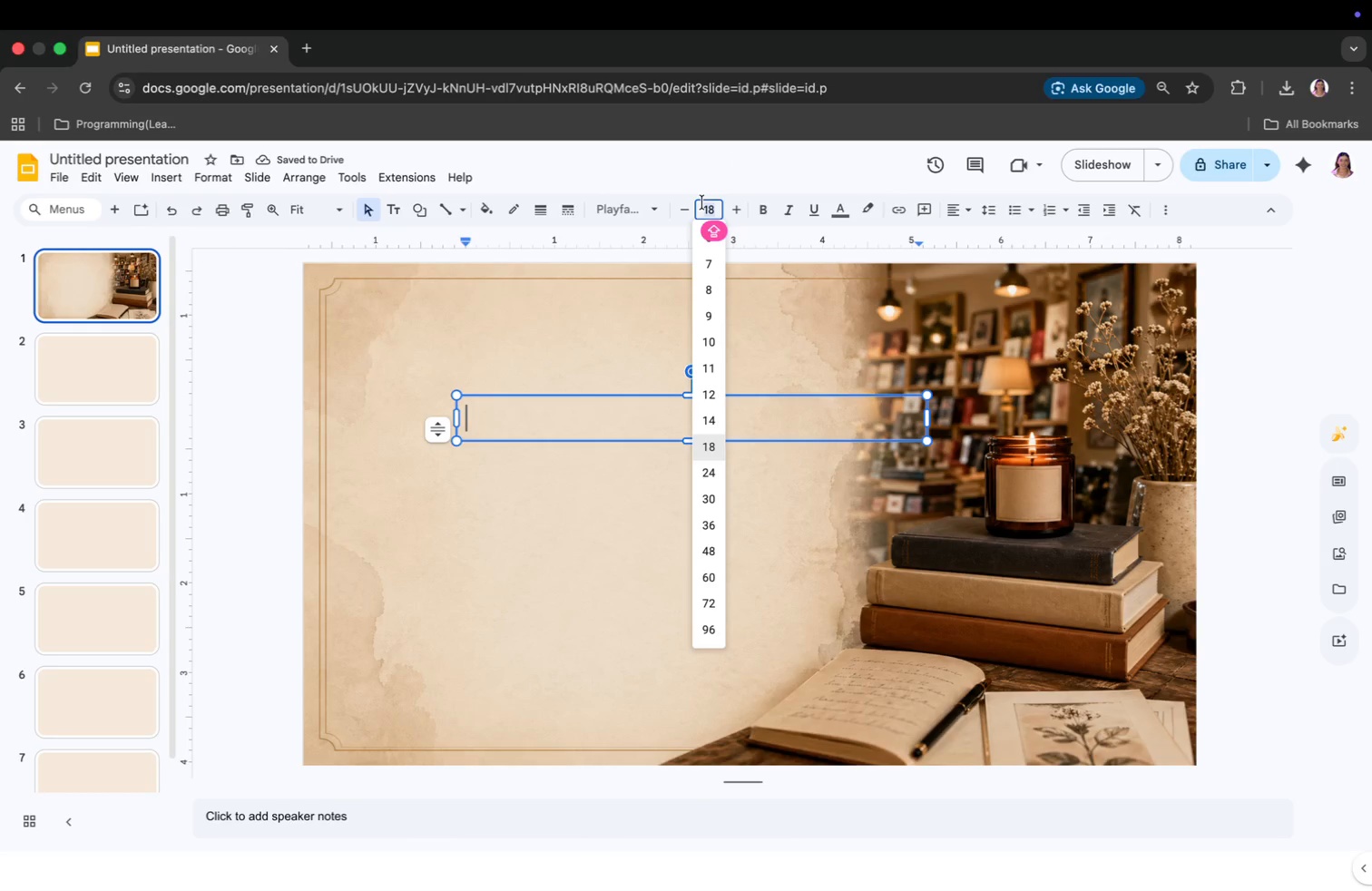 
type(40)
 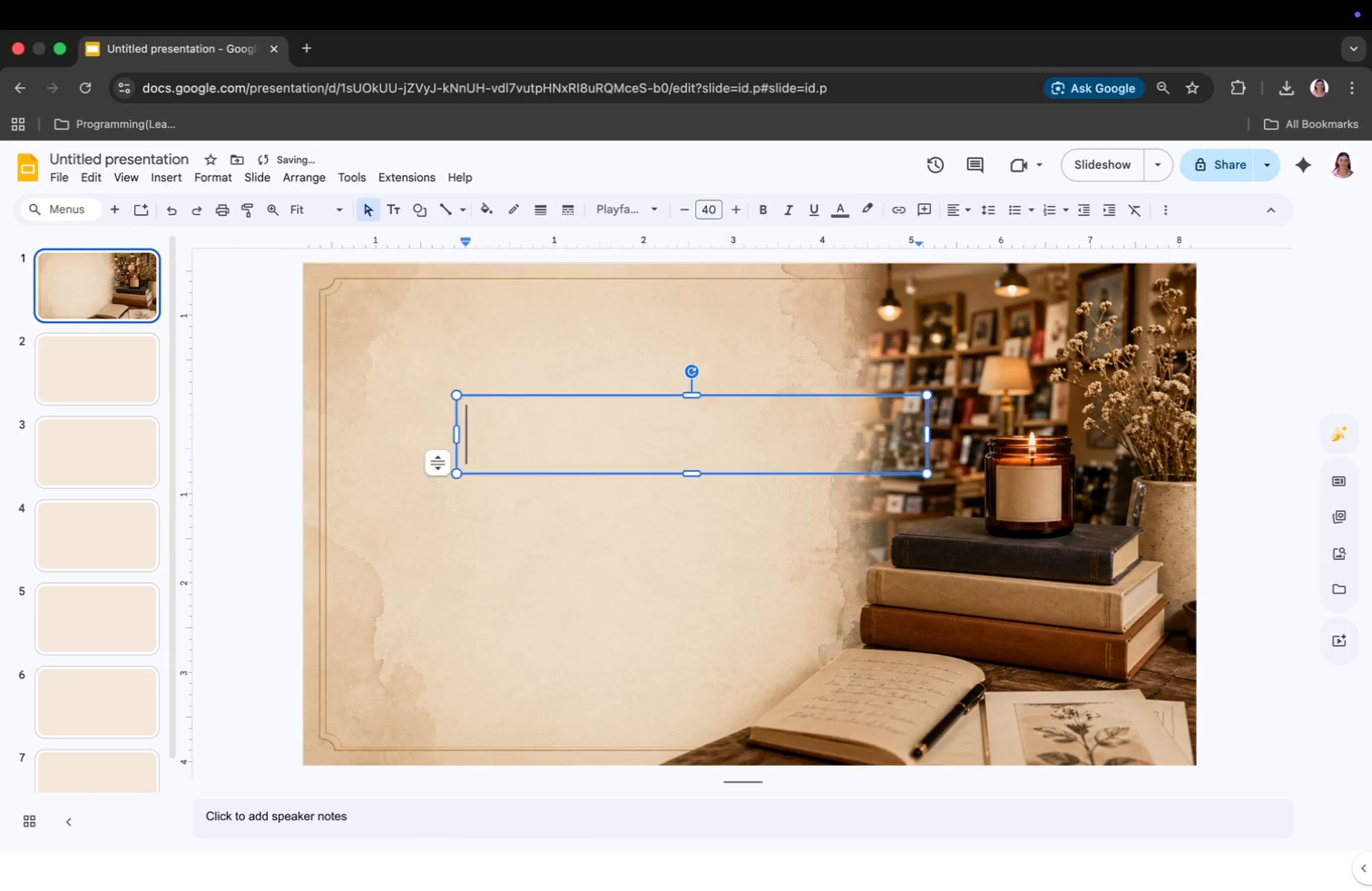 
key(Enter)
 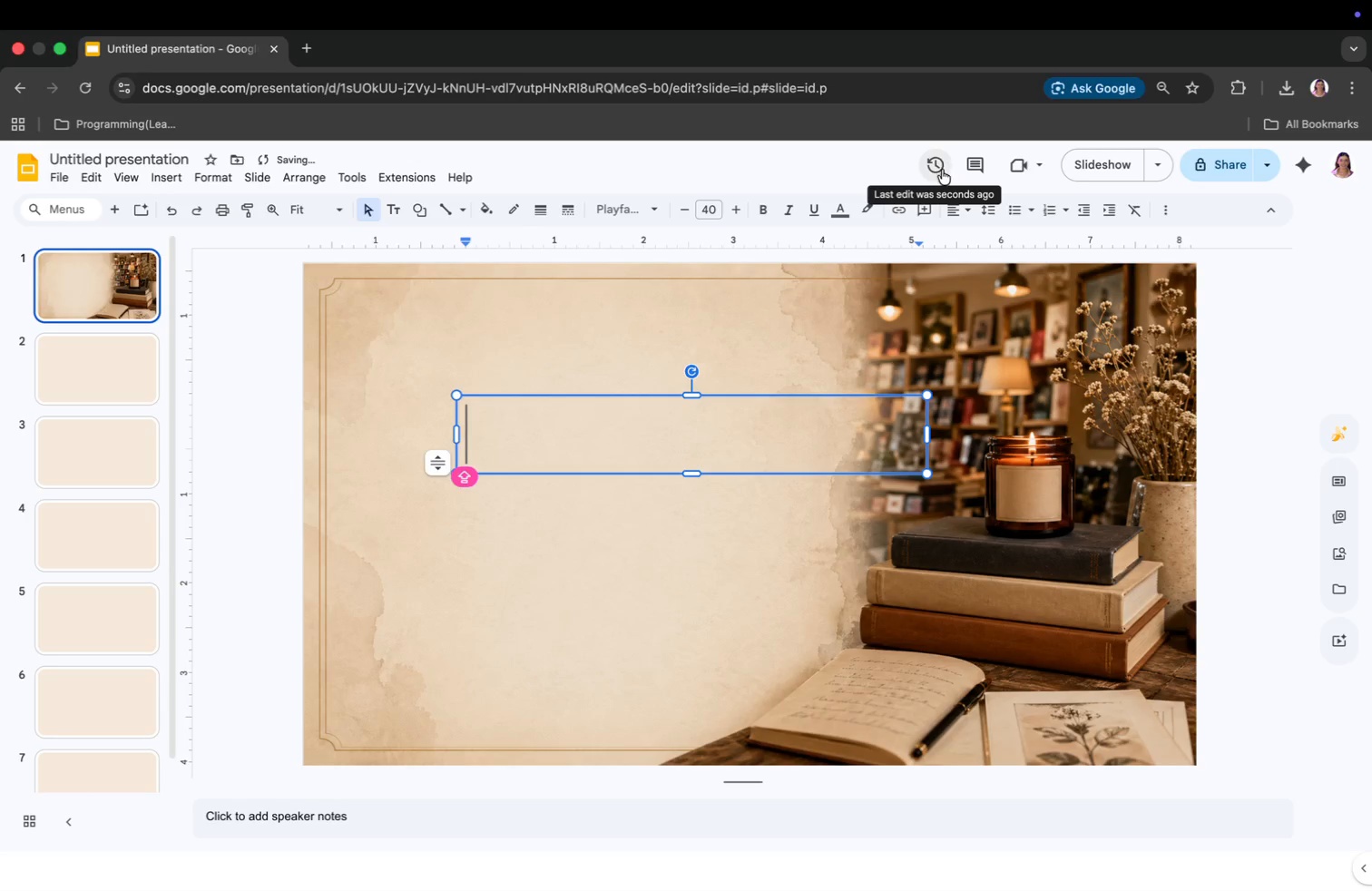 
left_click([848, 206])
 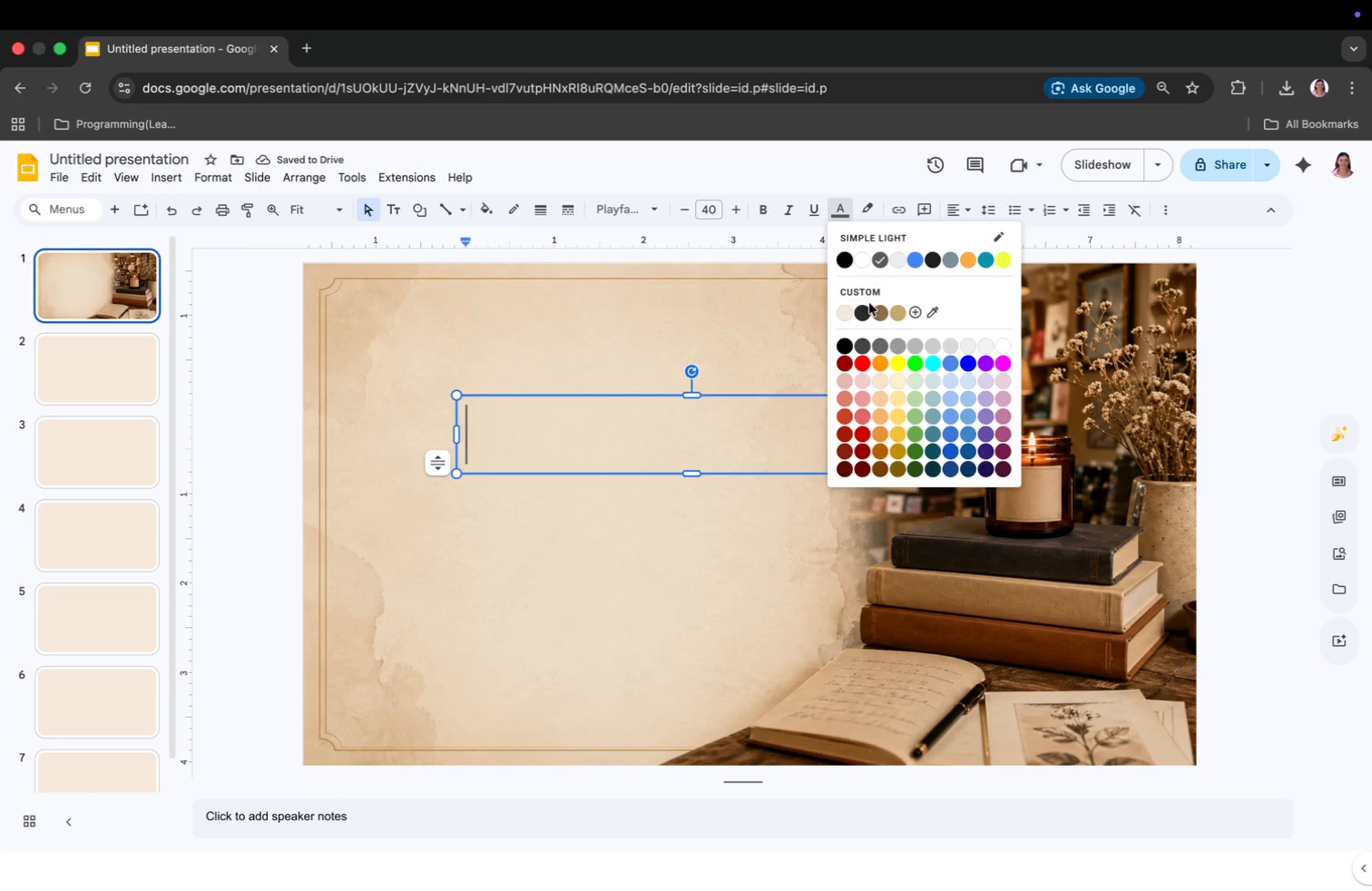 
left_click([864, 310])
 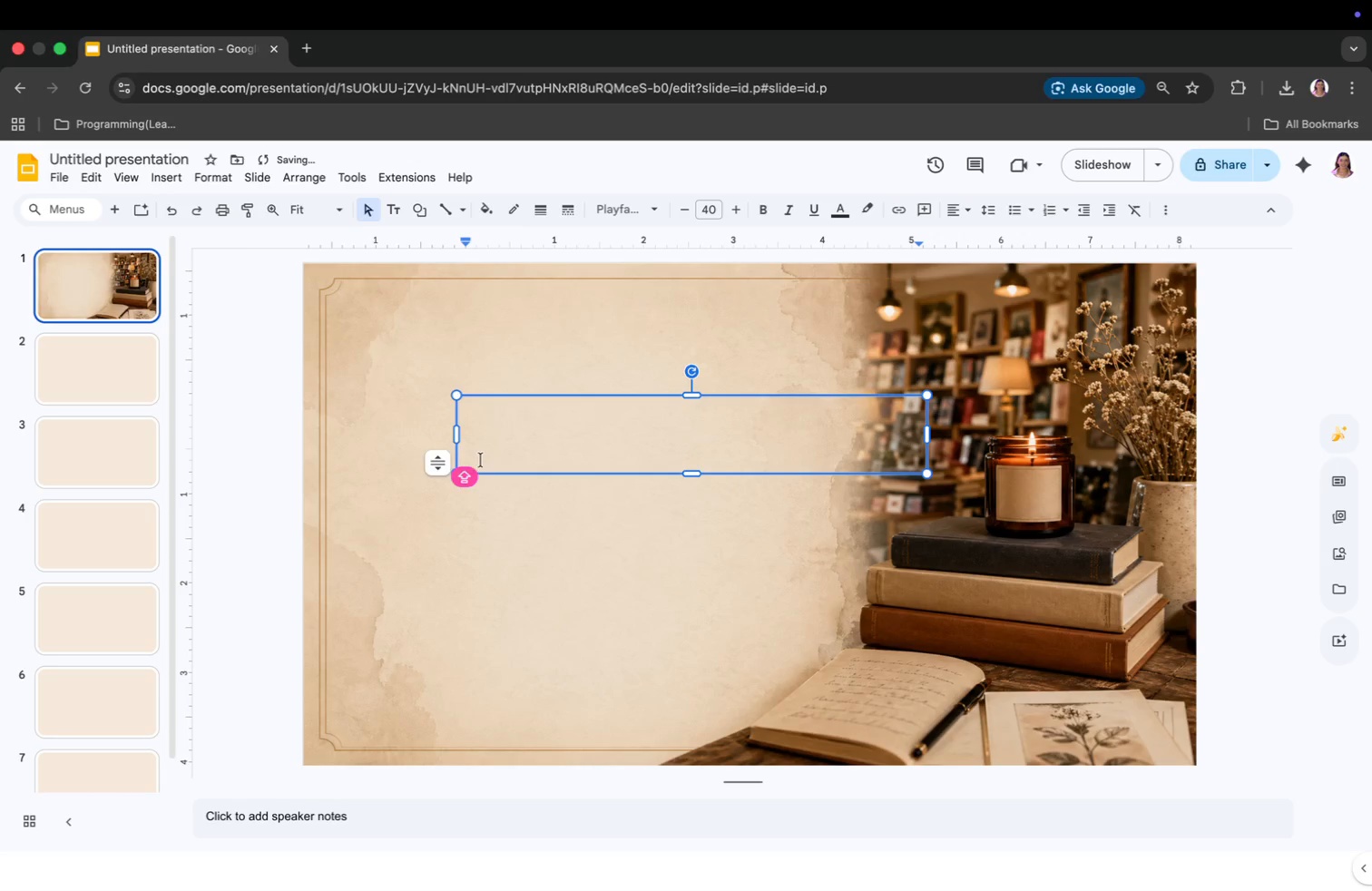 
left_click([496, 446])
 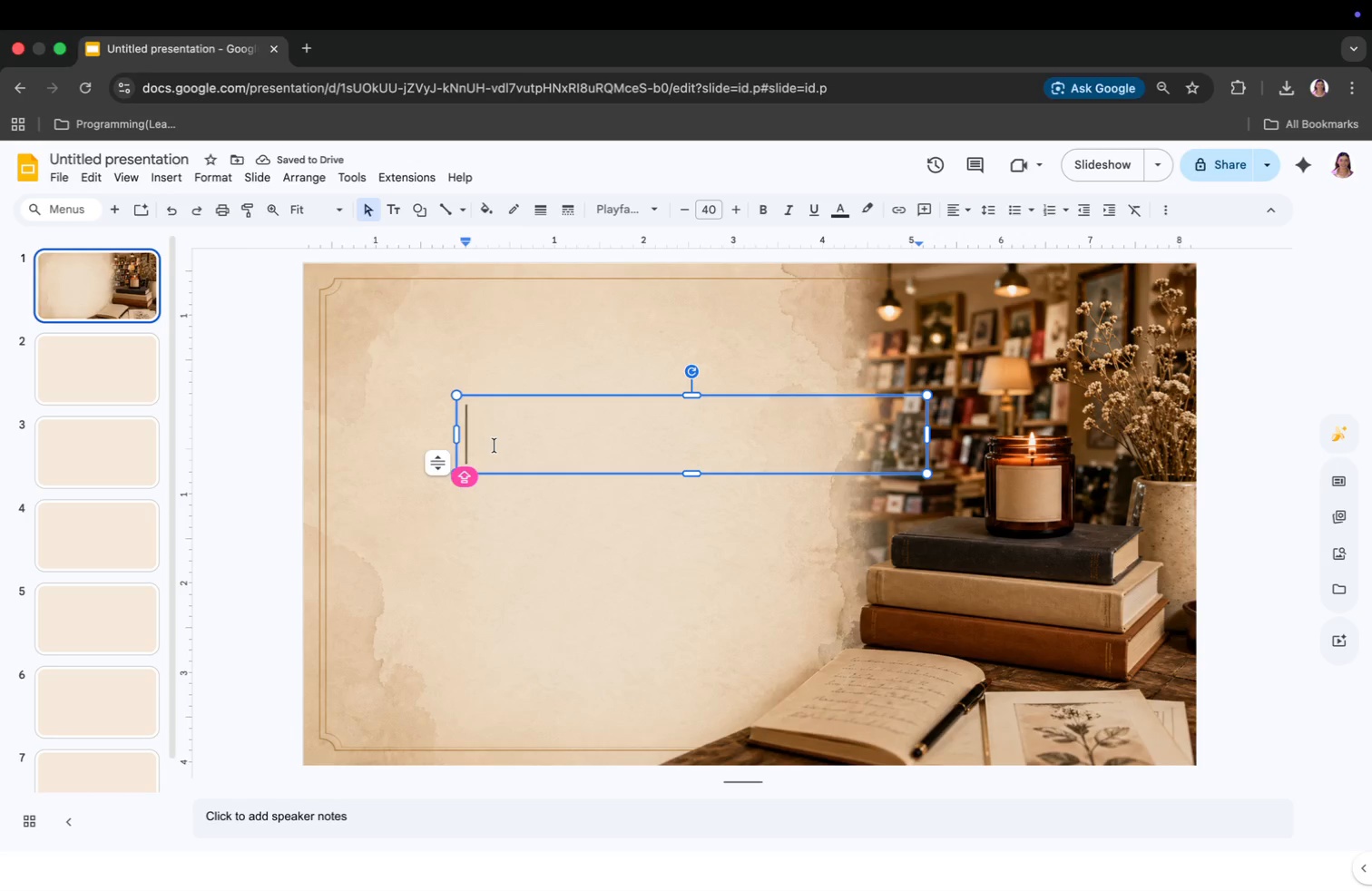 
type(n)
key(Backspace)
type(Narrative)
 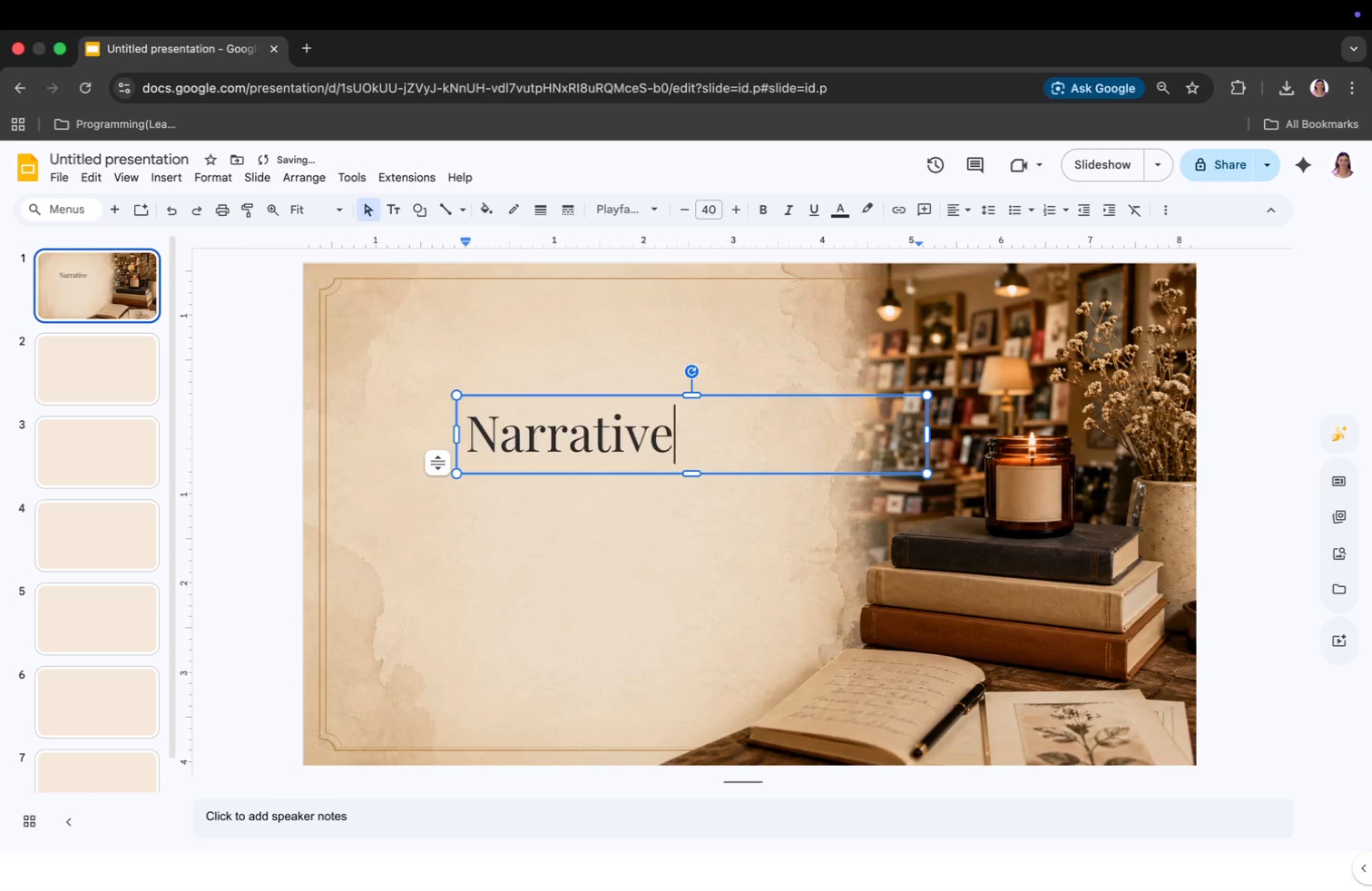 
key(Enter)
 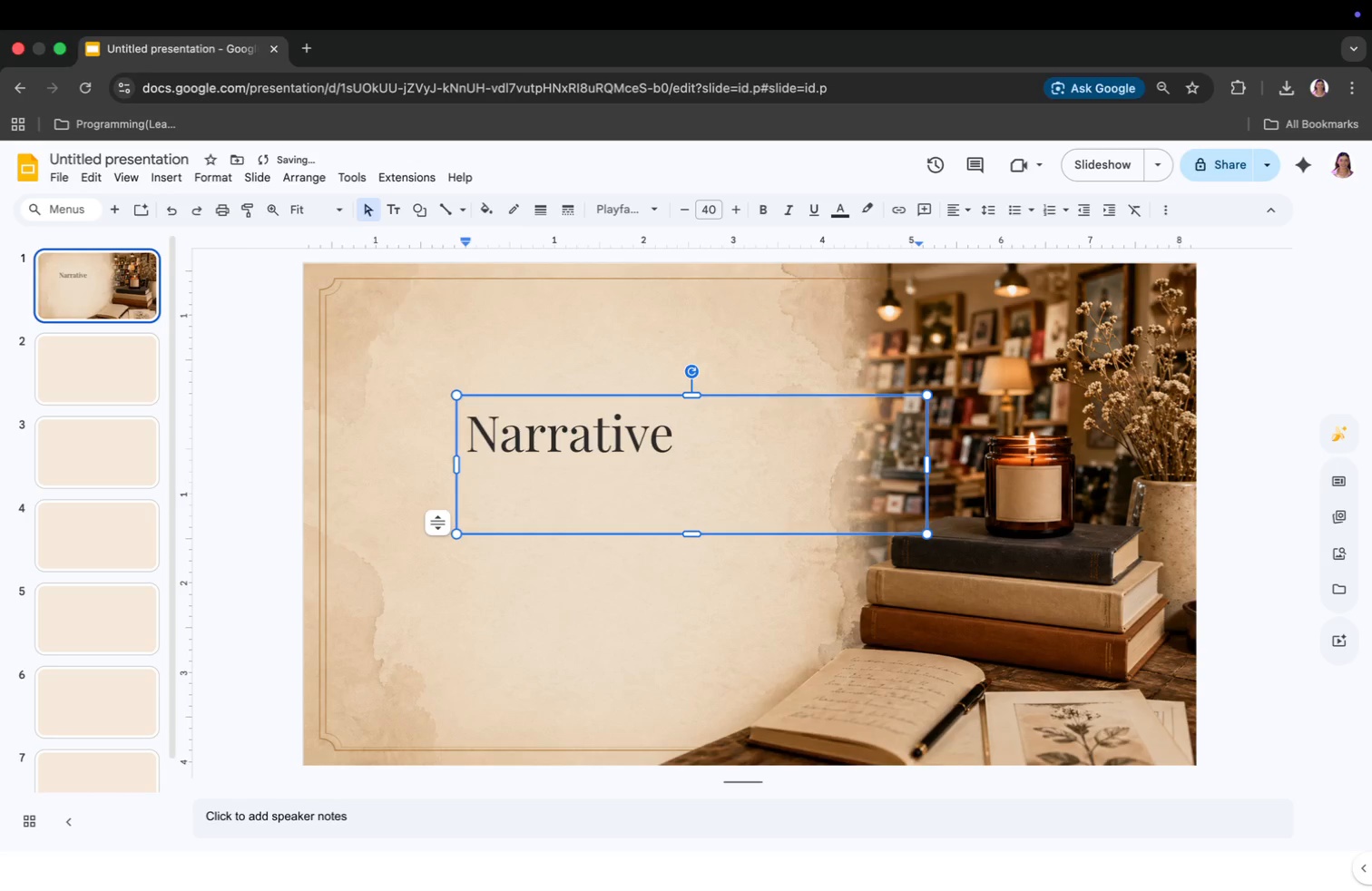 
type(nook)
key(Backspace)
key(Backspace)
key(Backspace)
key(Backspace)
key(Tab)
key(Backspace)
type(Nook)
 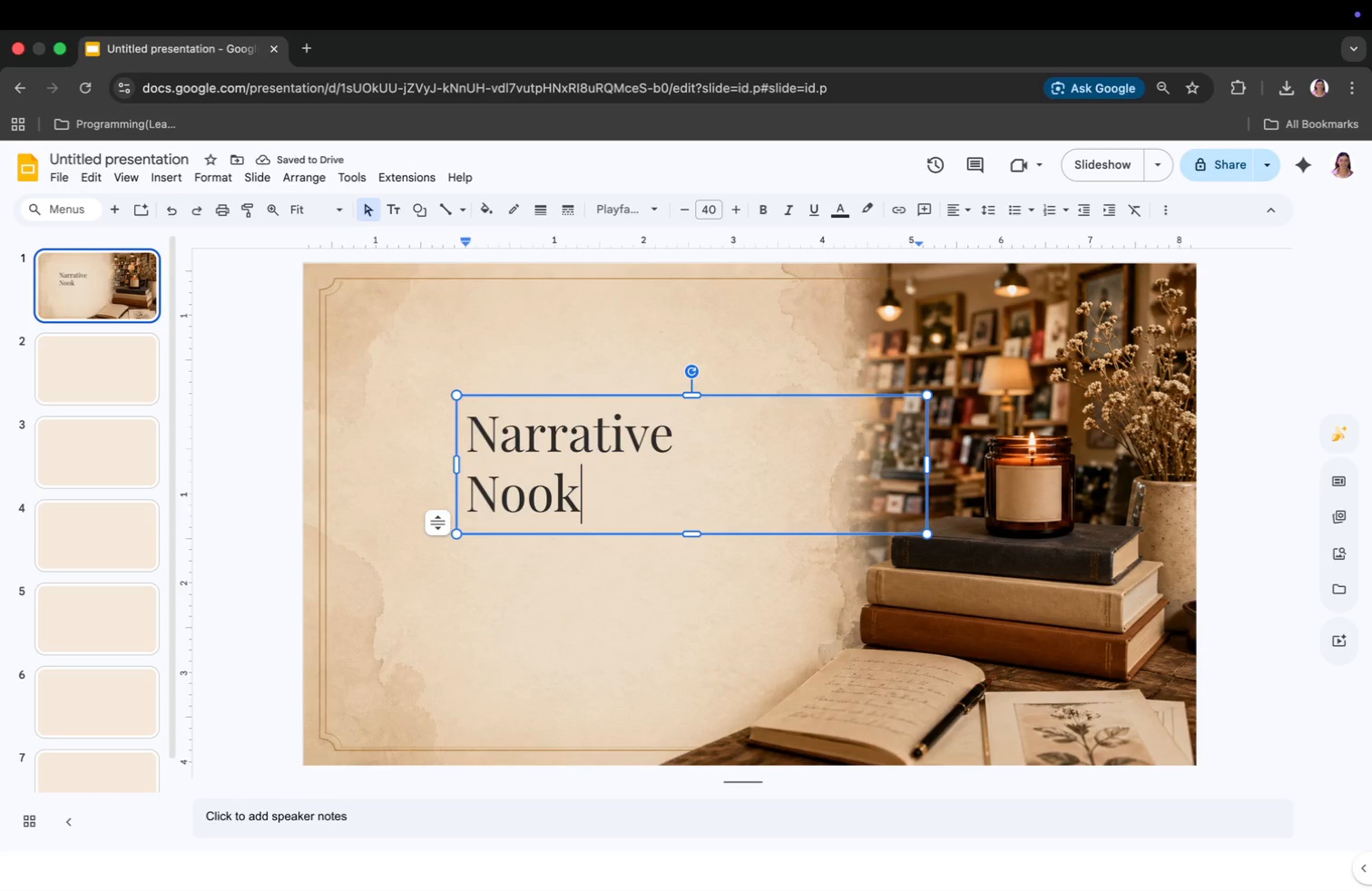 
key(Meta+A)
 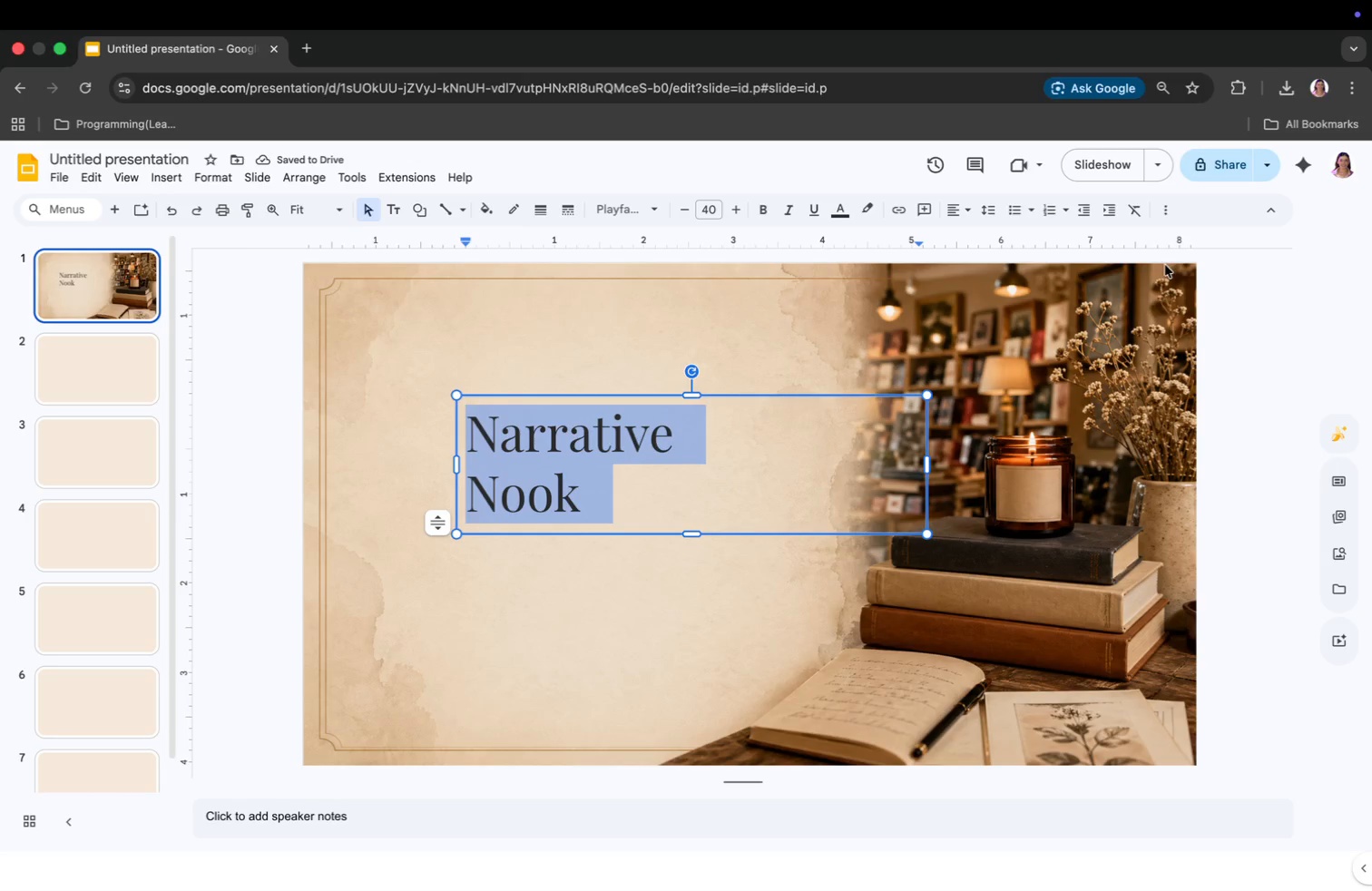 
left_click([1164, 210])
 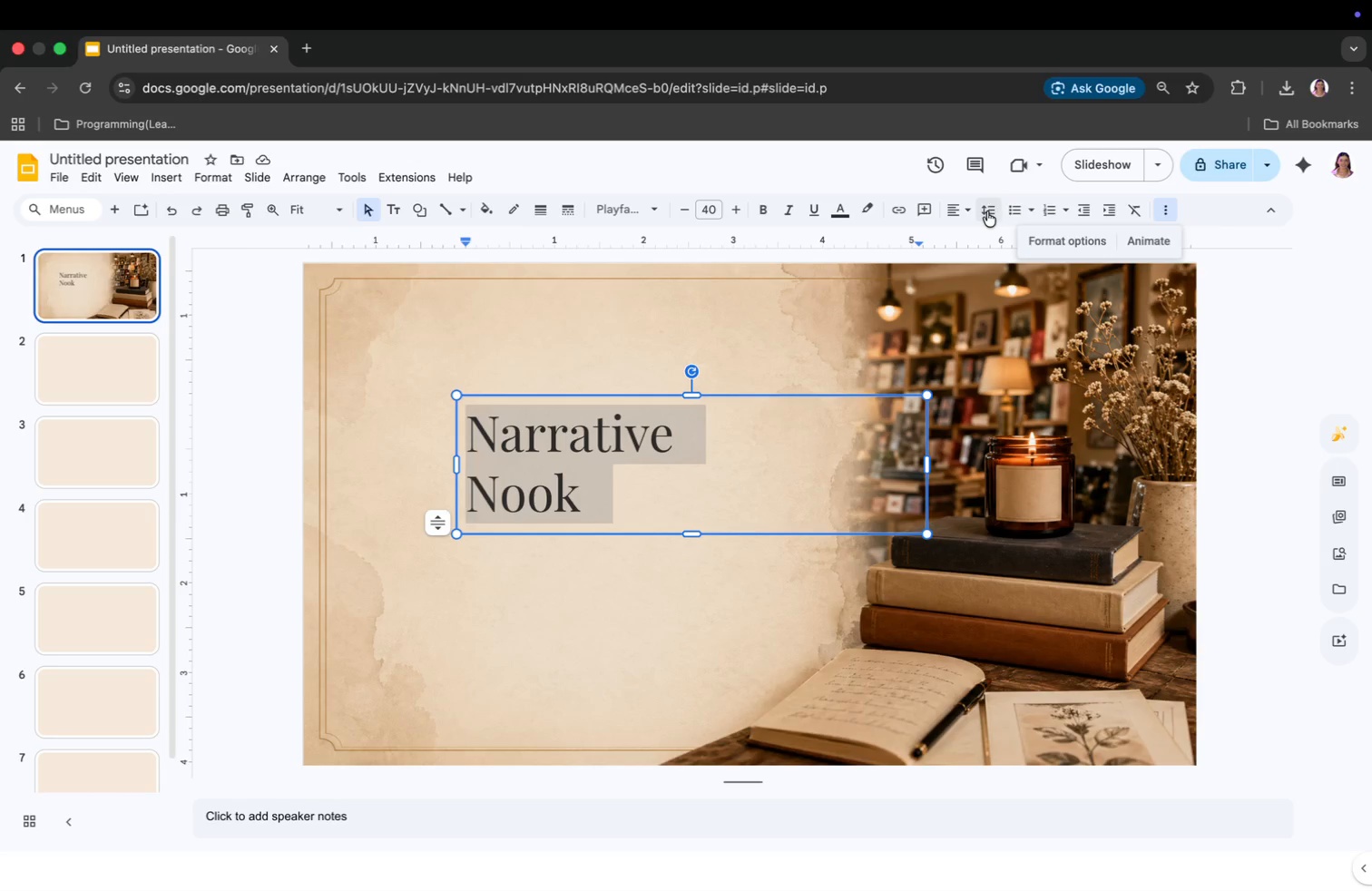 
left_click([967, 213])
 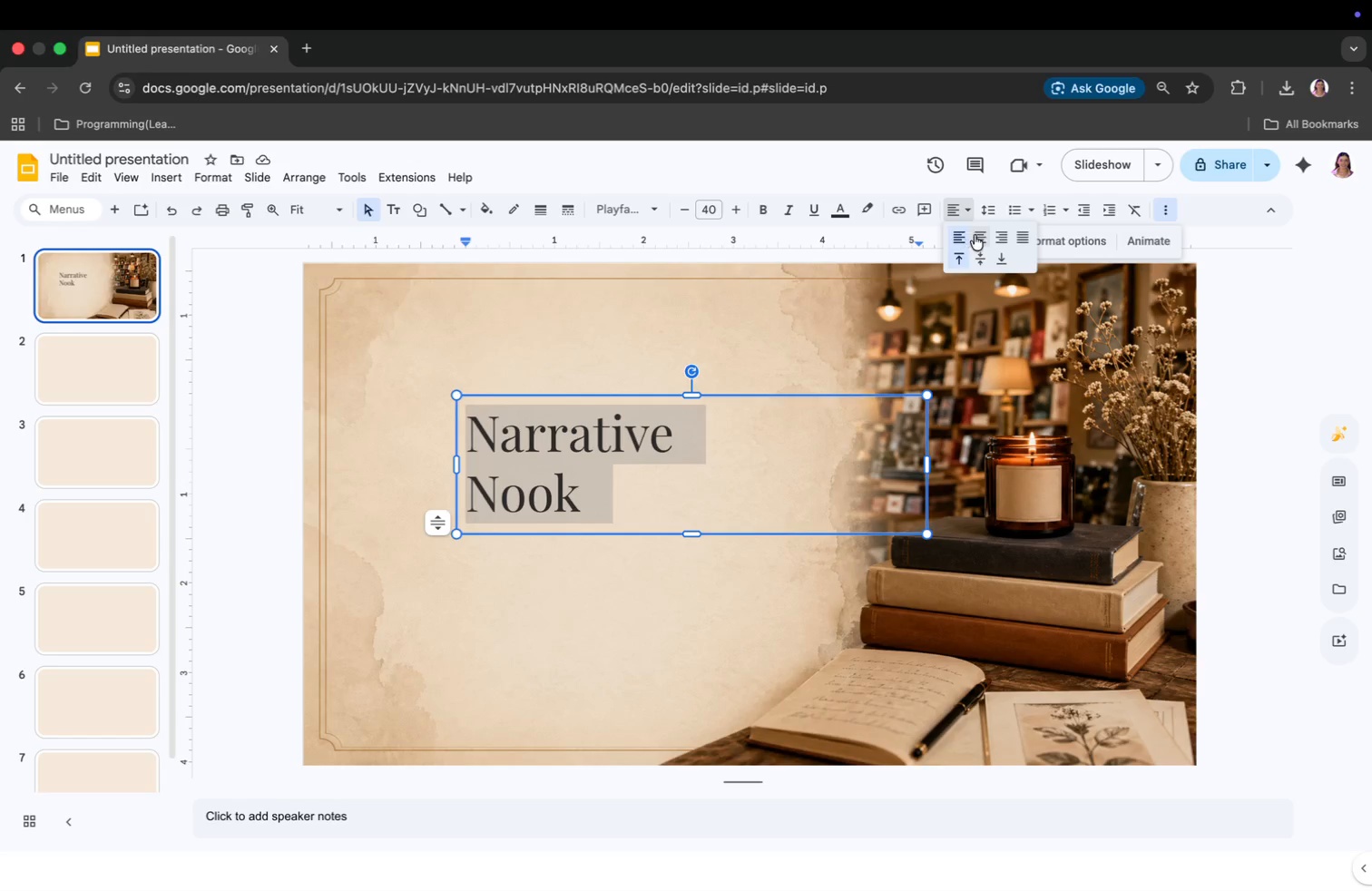 
left_click([978, 236])
 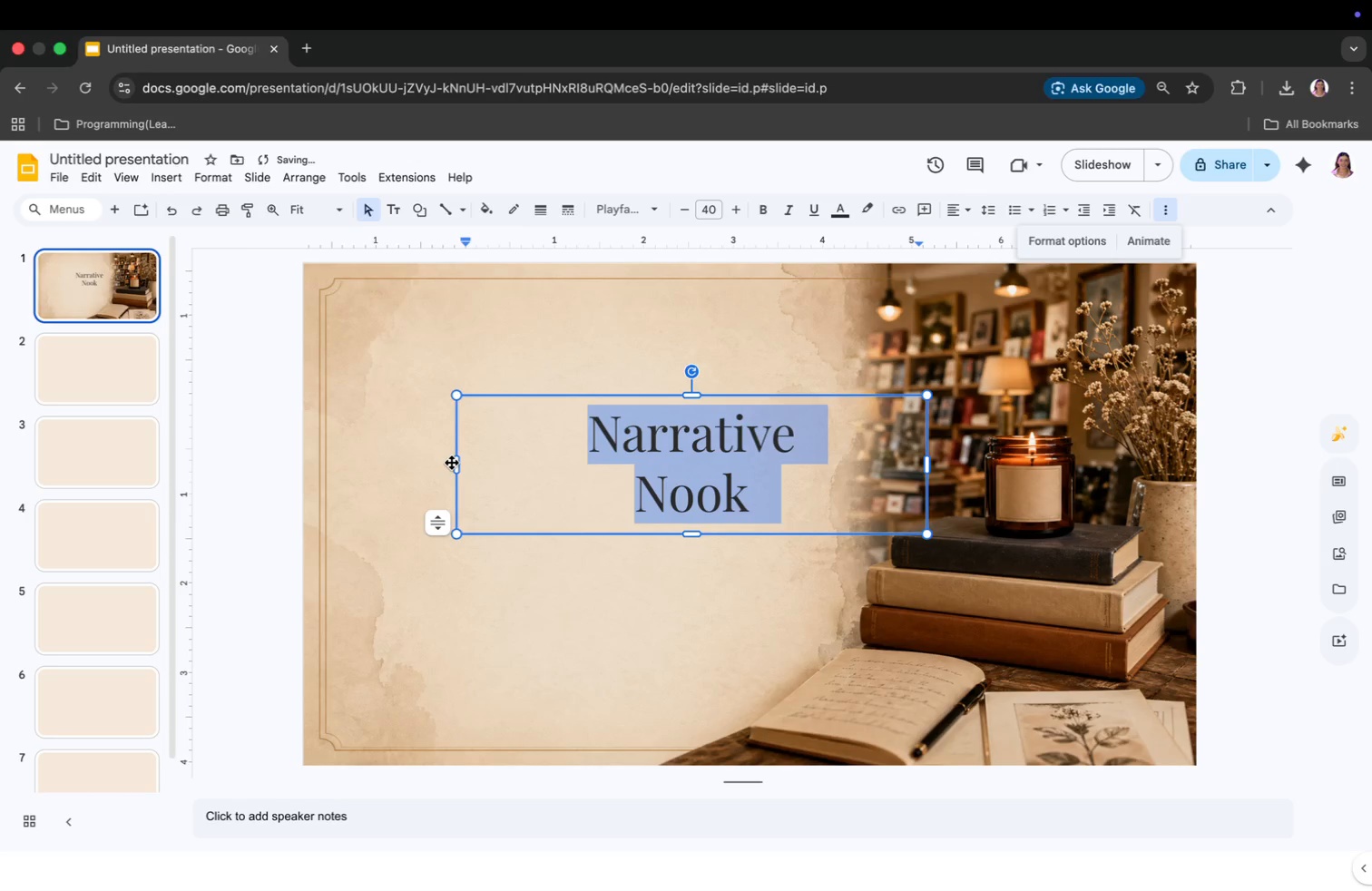 
left_click_drag(start_coordinate=[454, 463], to_coordinate=[555, 478])
 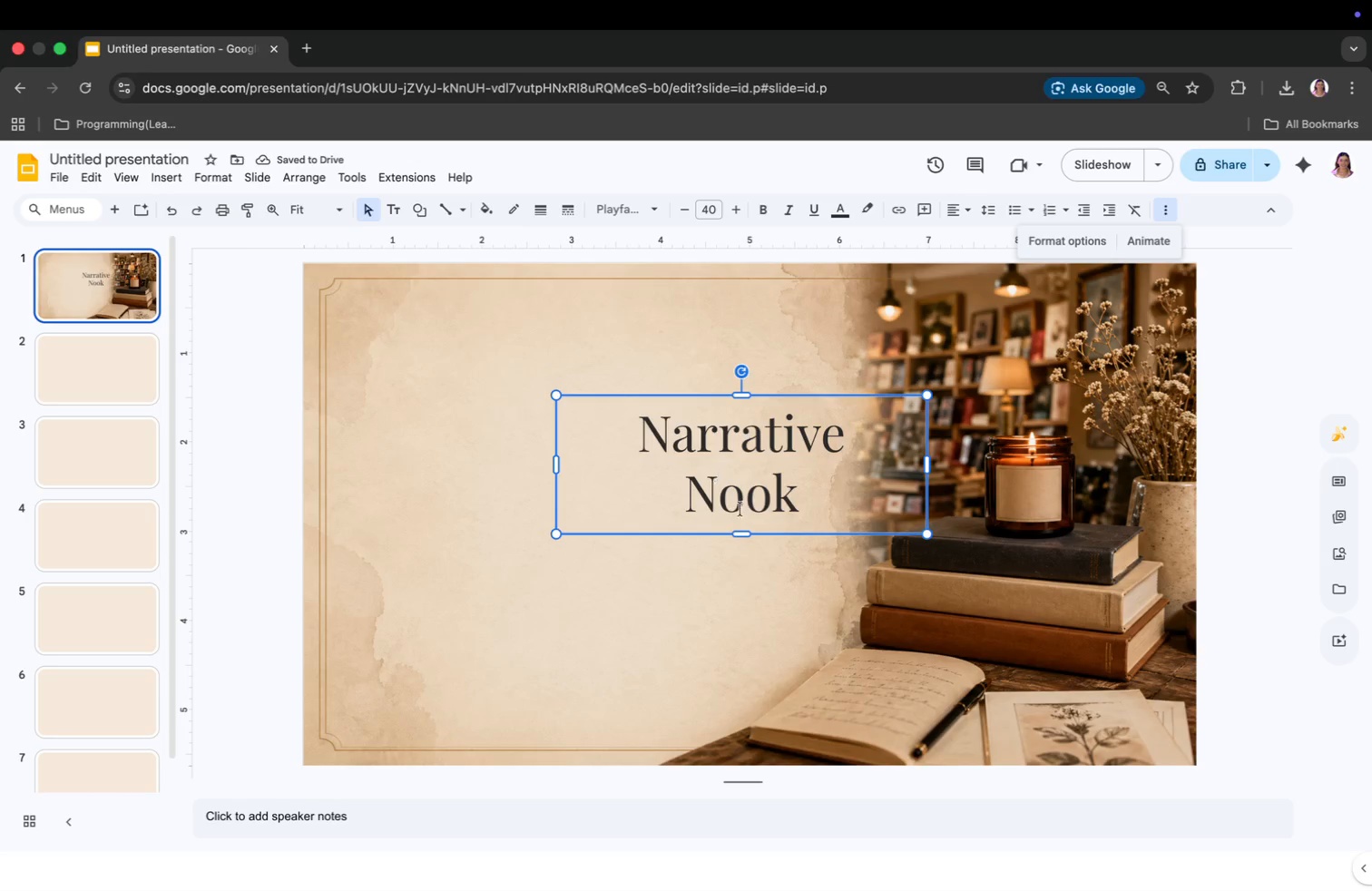 
left_click_drag(start_coordinate=[750, 526], to_coordinate=[644, 521])
 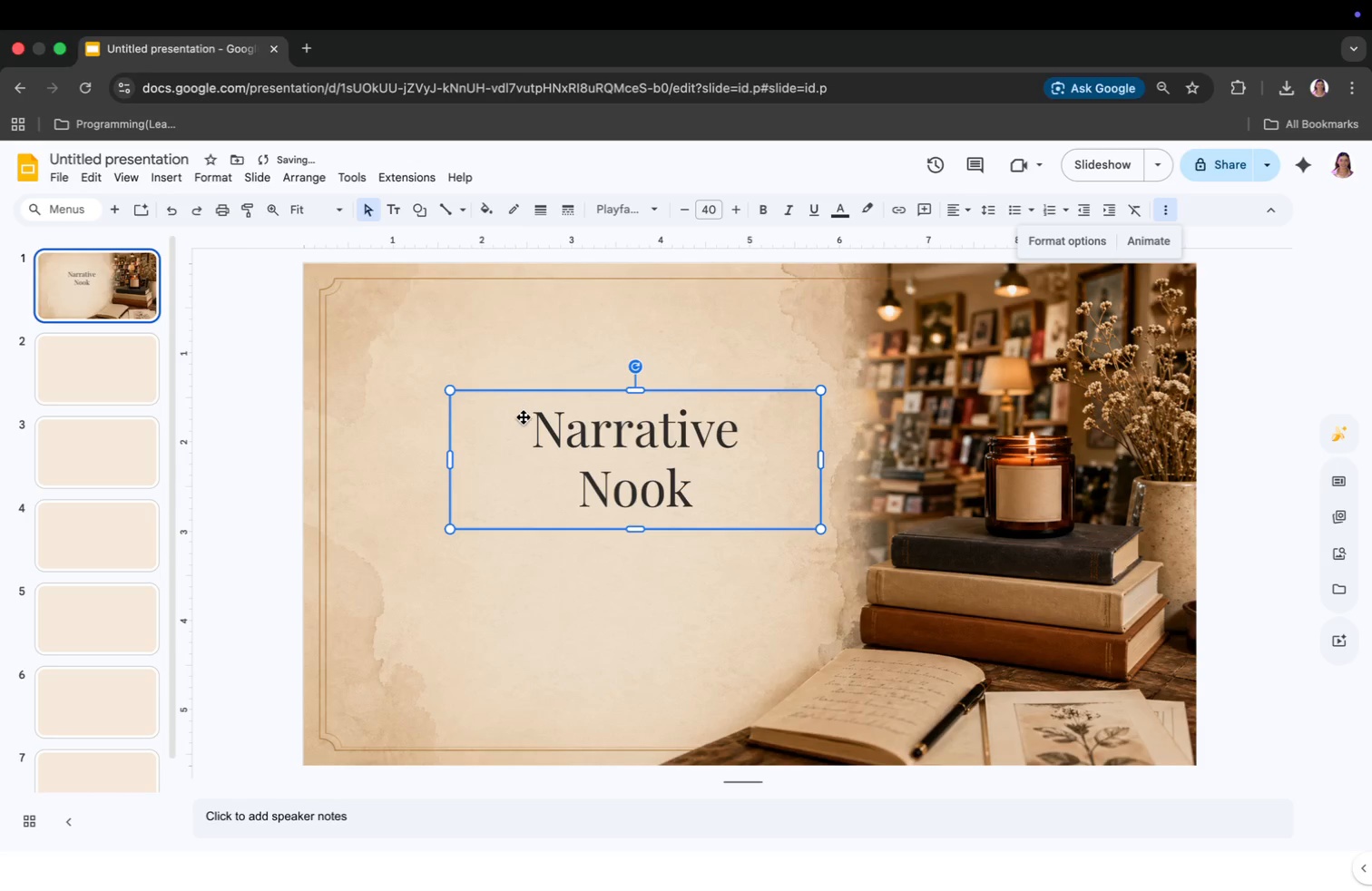 
left_click_drag(start_coordinate=[527, 420], to_coordinate=[526, 412])
 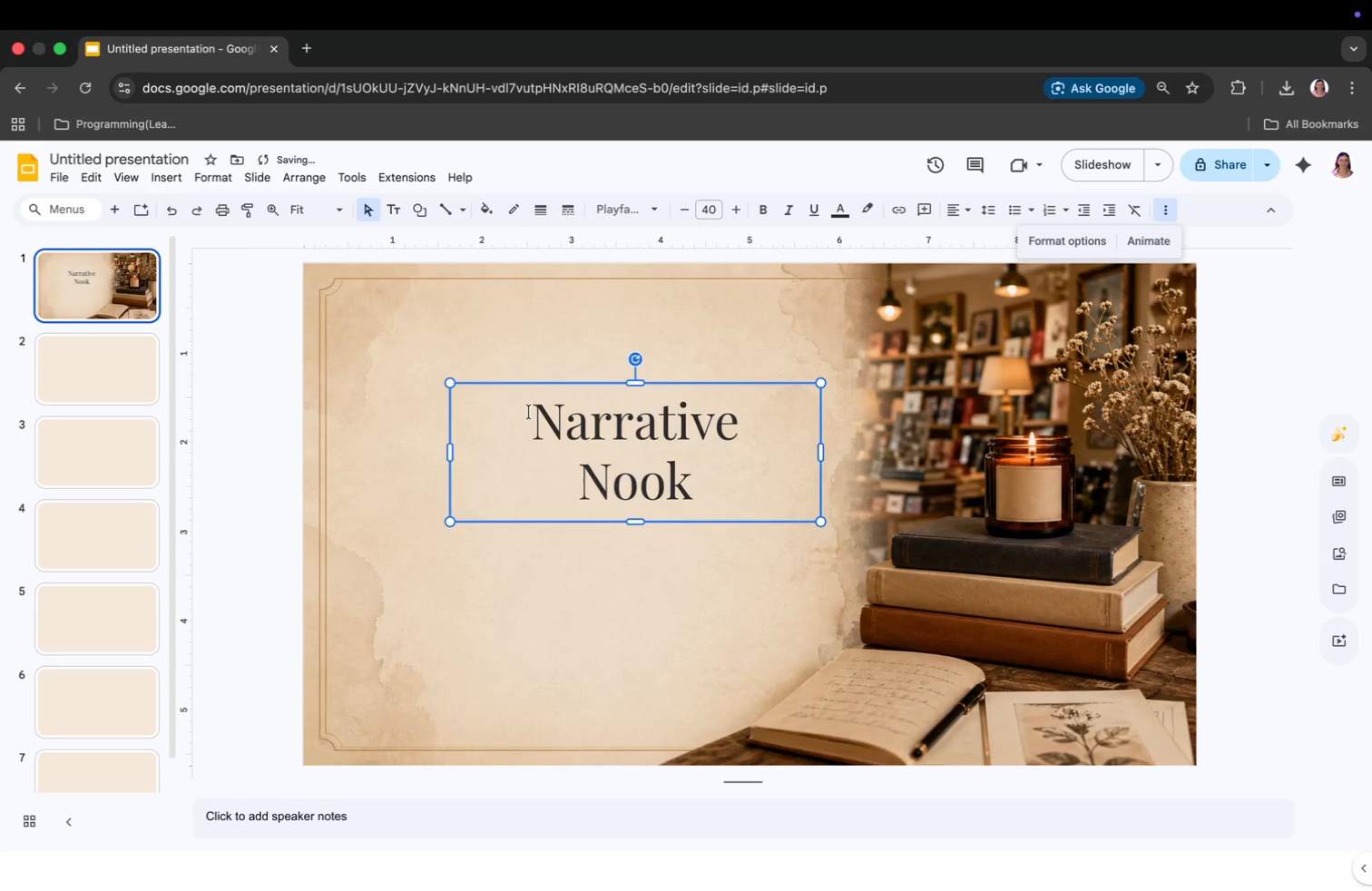 
left_click([528, 412])
 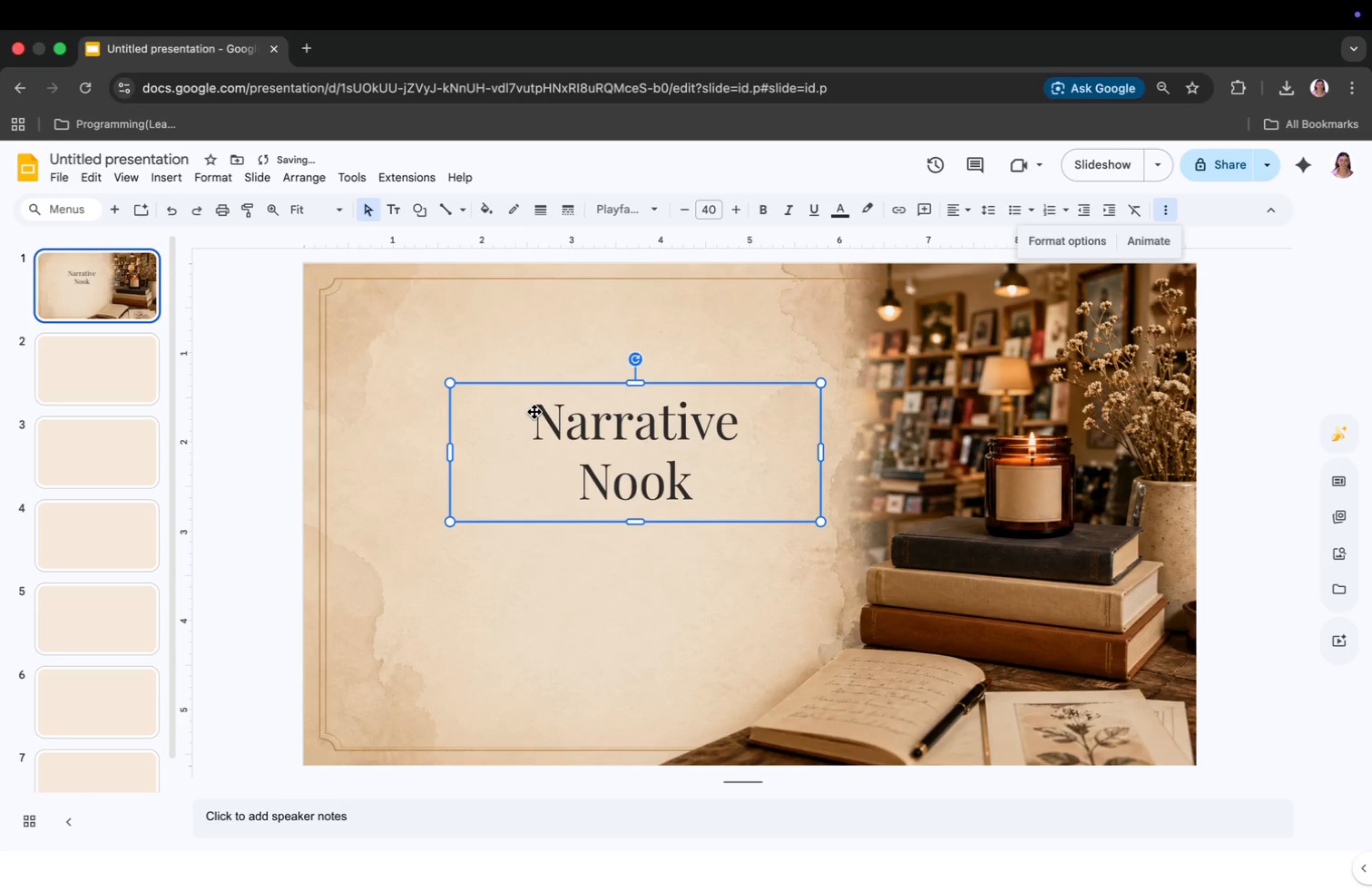 
left_click([534, 412])
 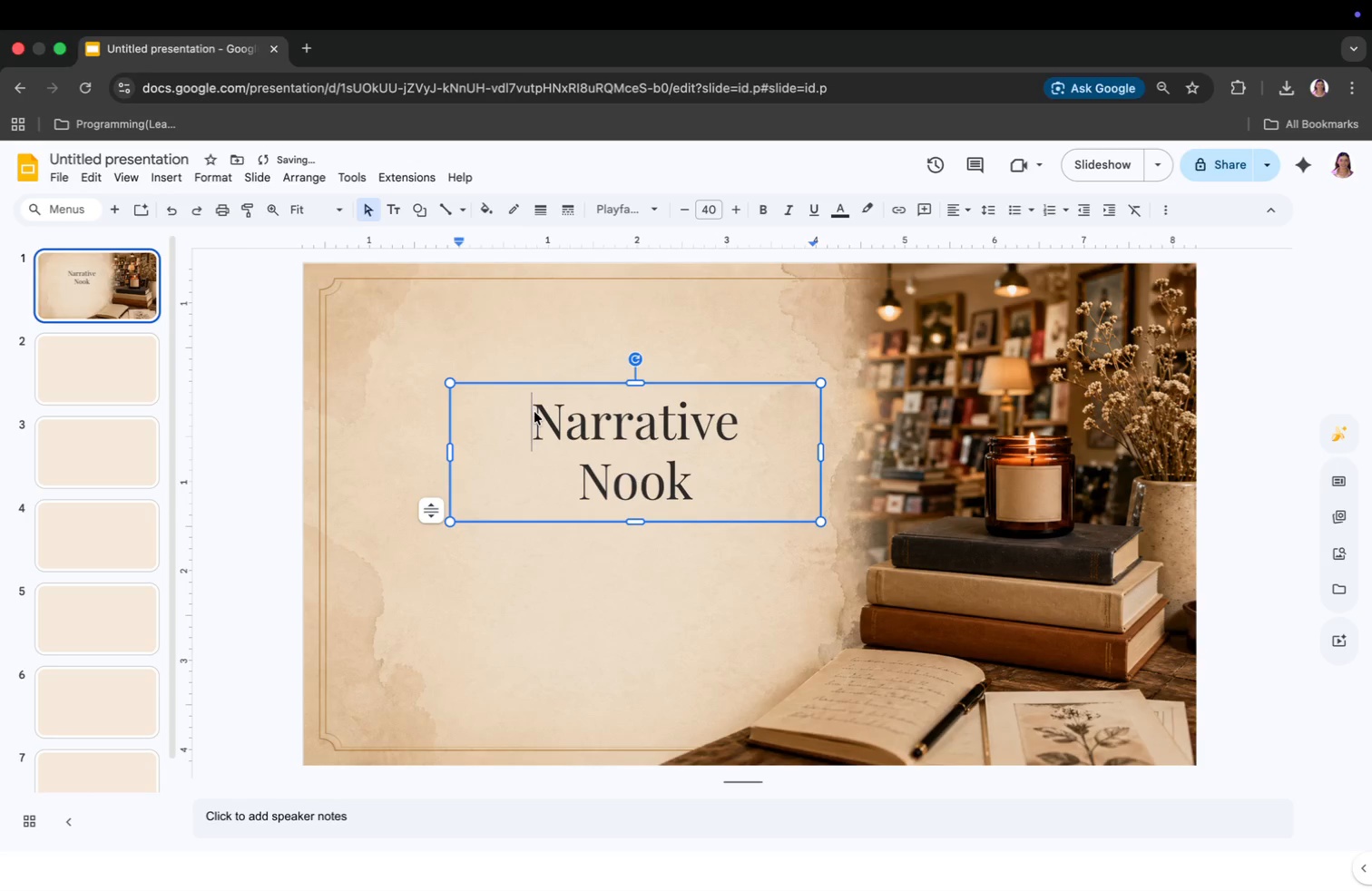 
key(Meta+CommandLeft)
 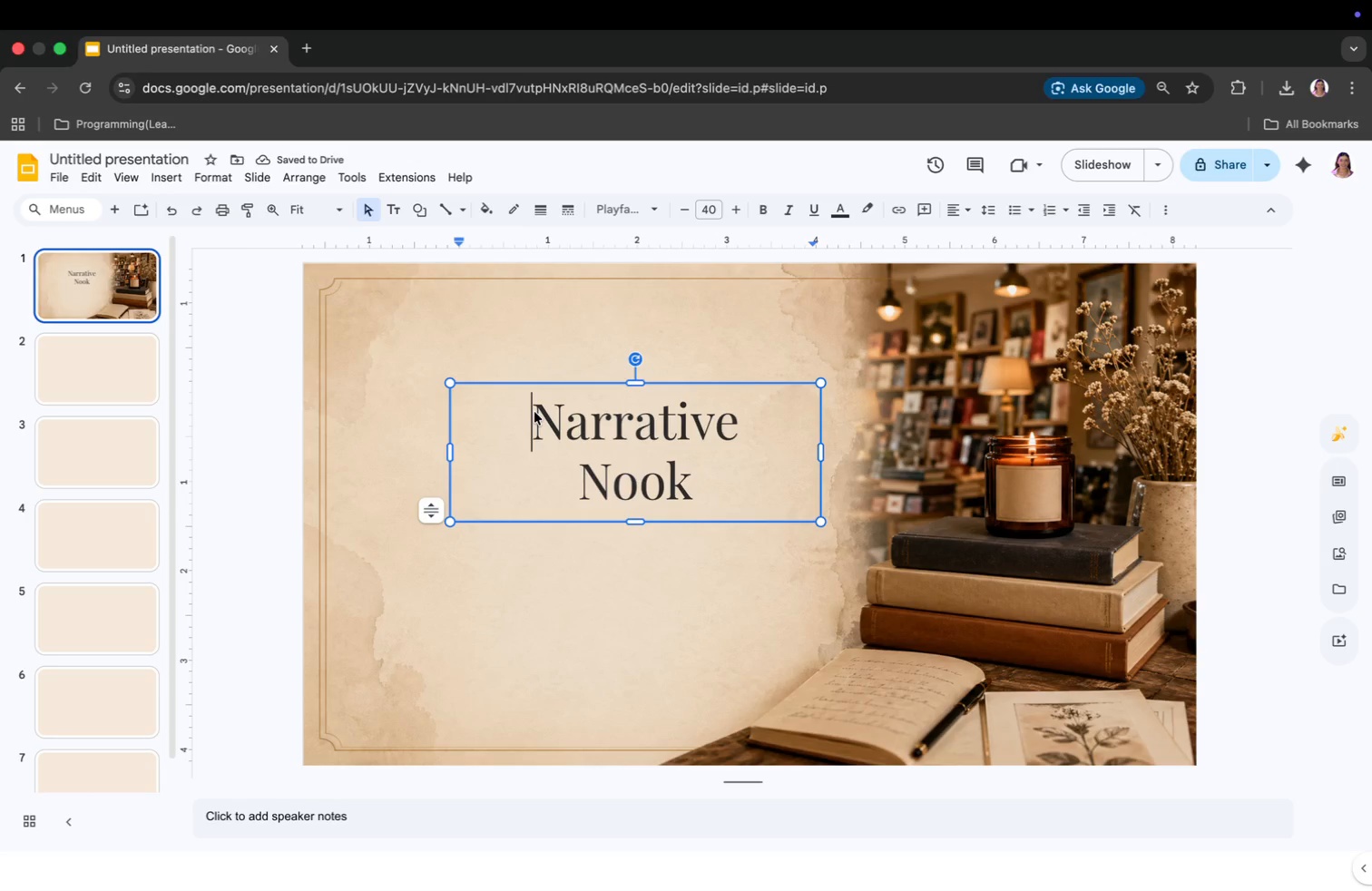 
key(Meta+CommandLeft)
 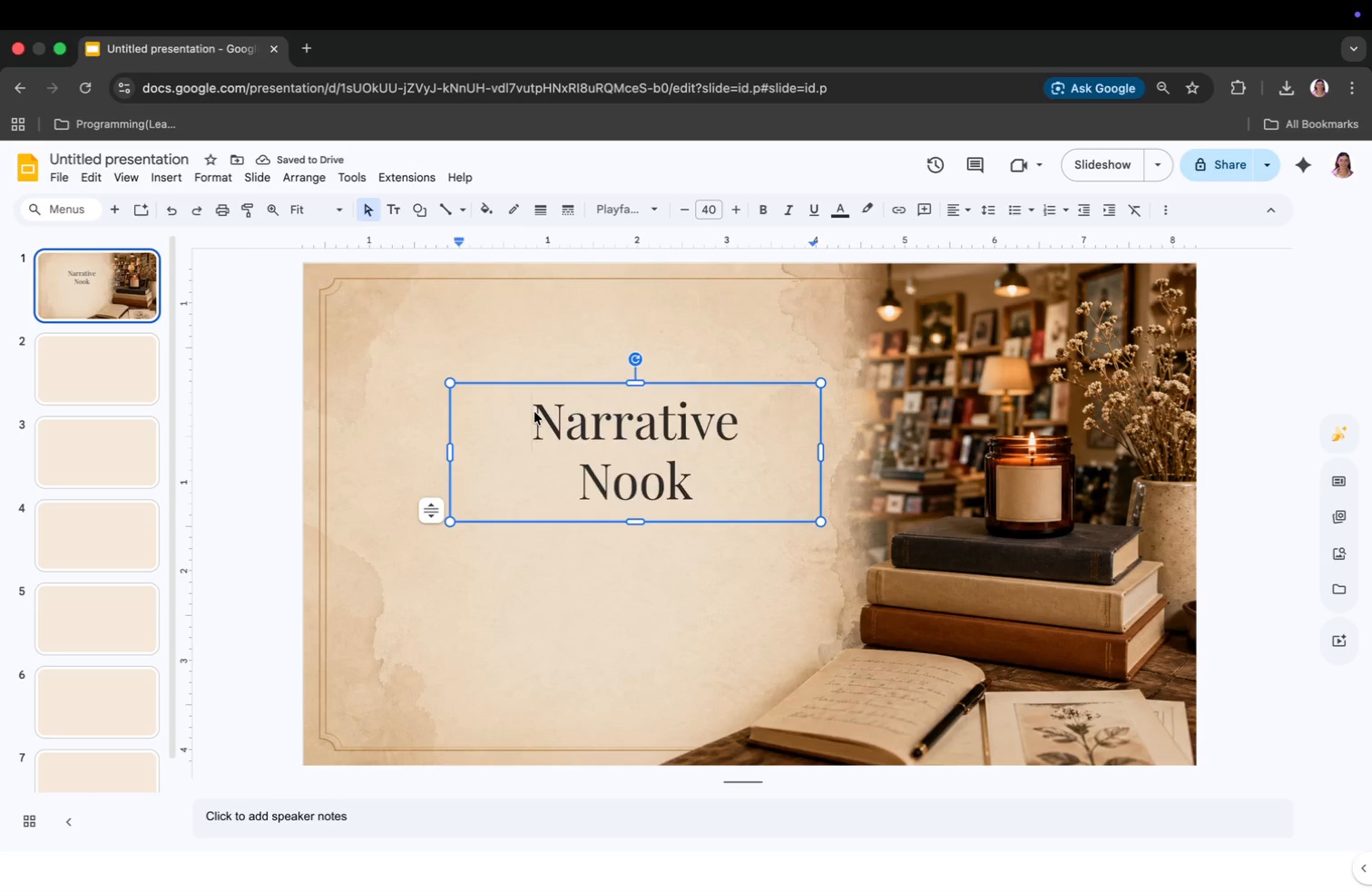 
key(Meta+A)
 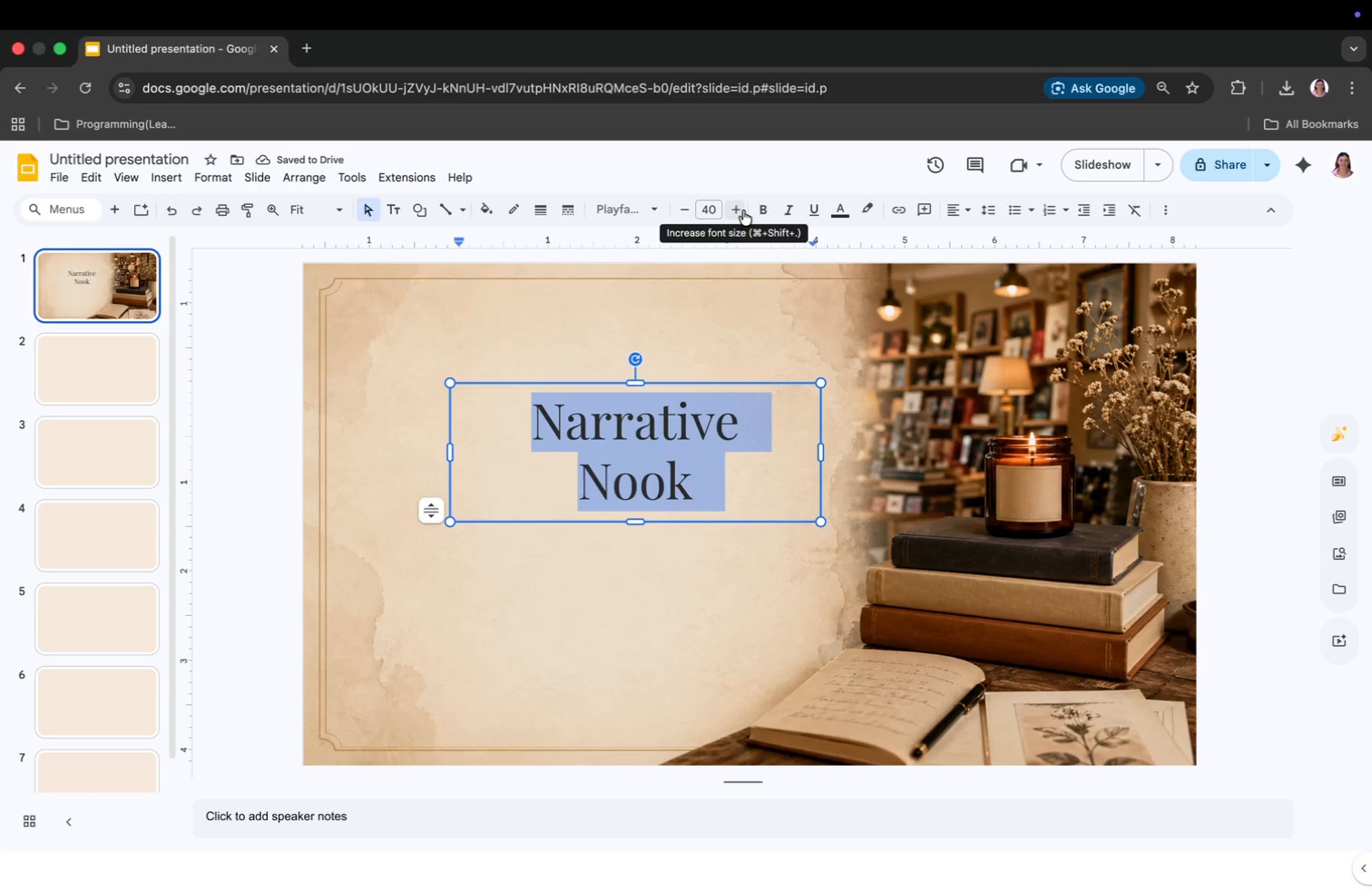 
double_click([736, 211])
 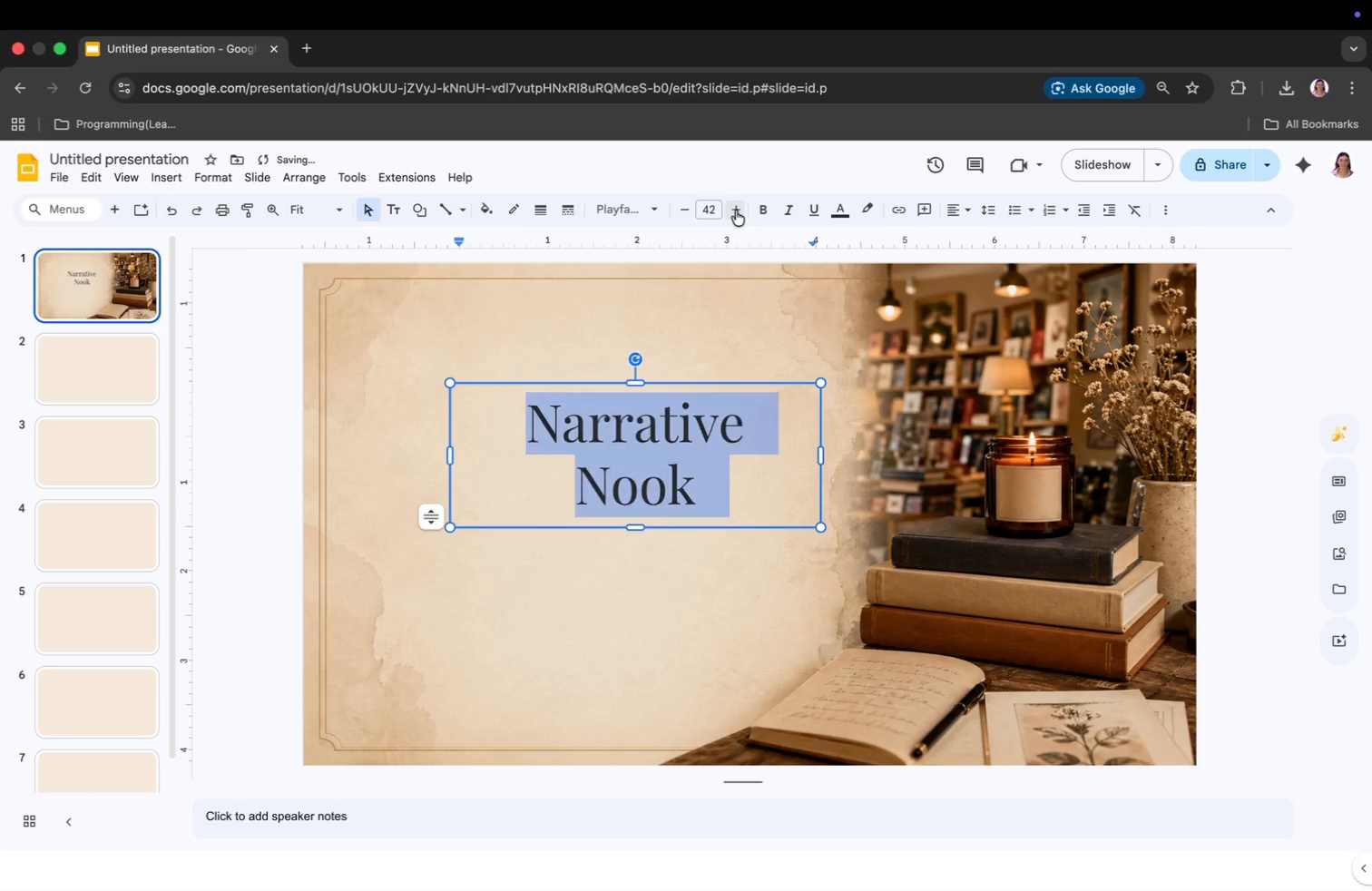 
triple_click([736, 211])
 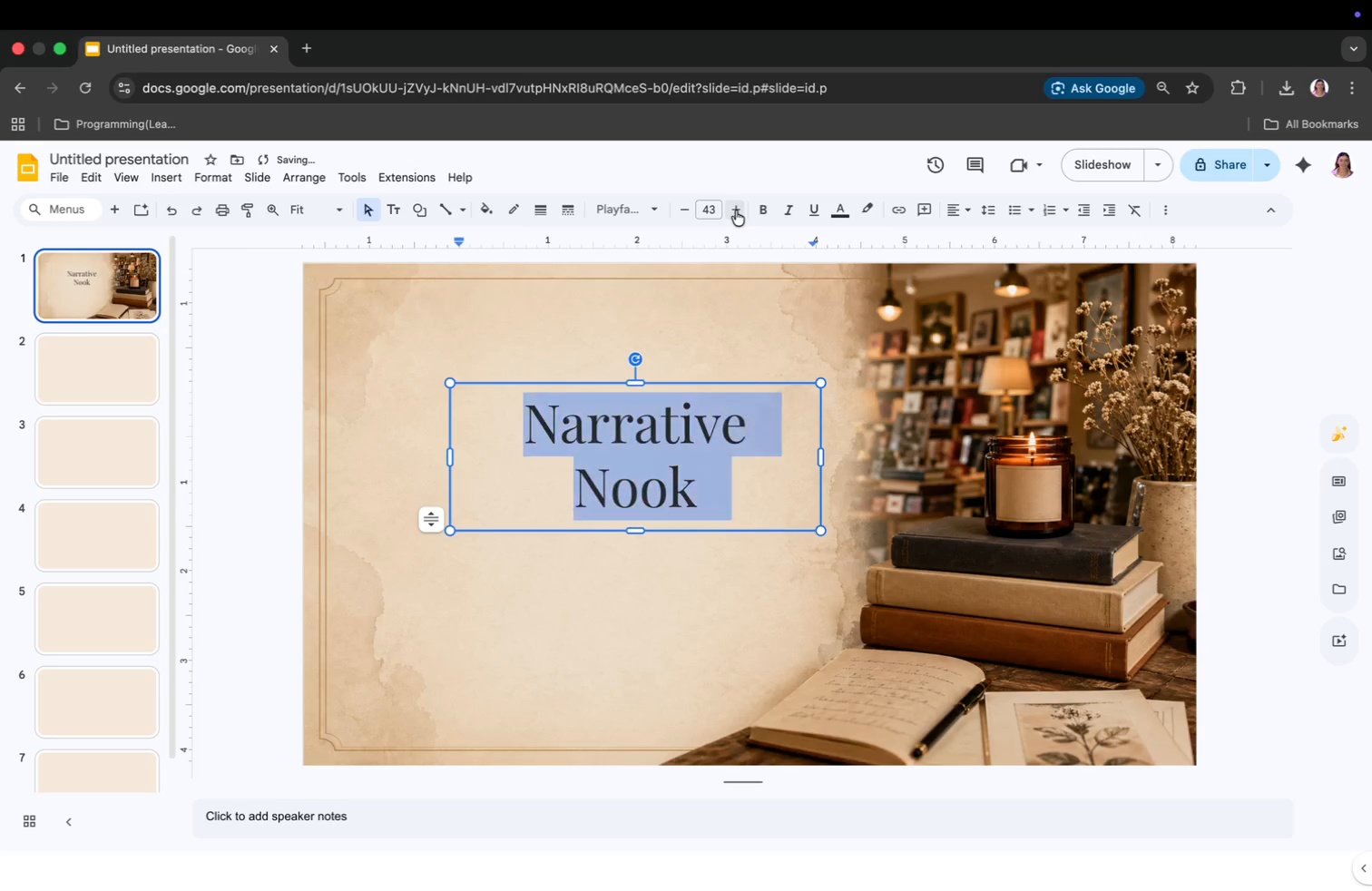 
triple_click([736, 211])
 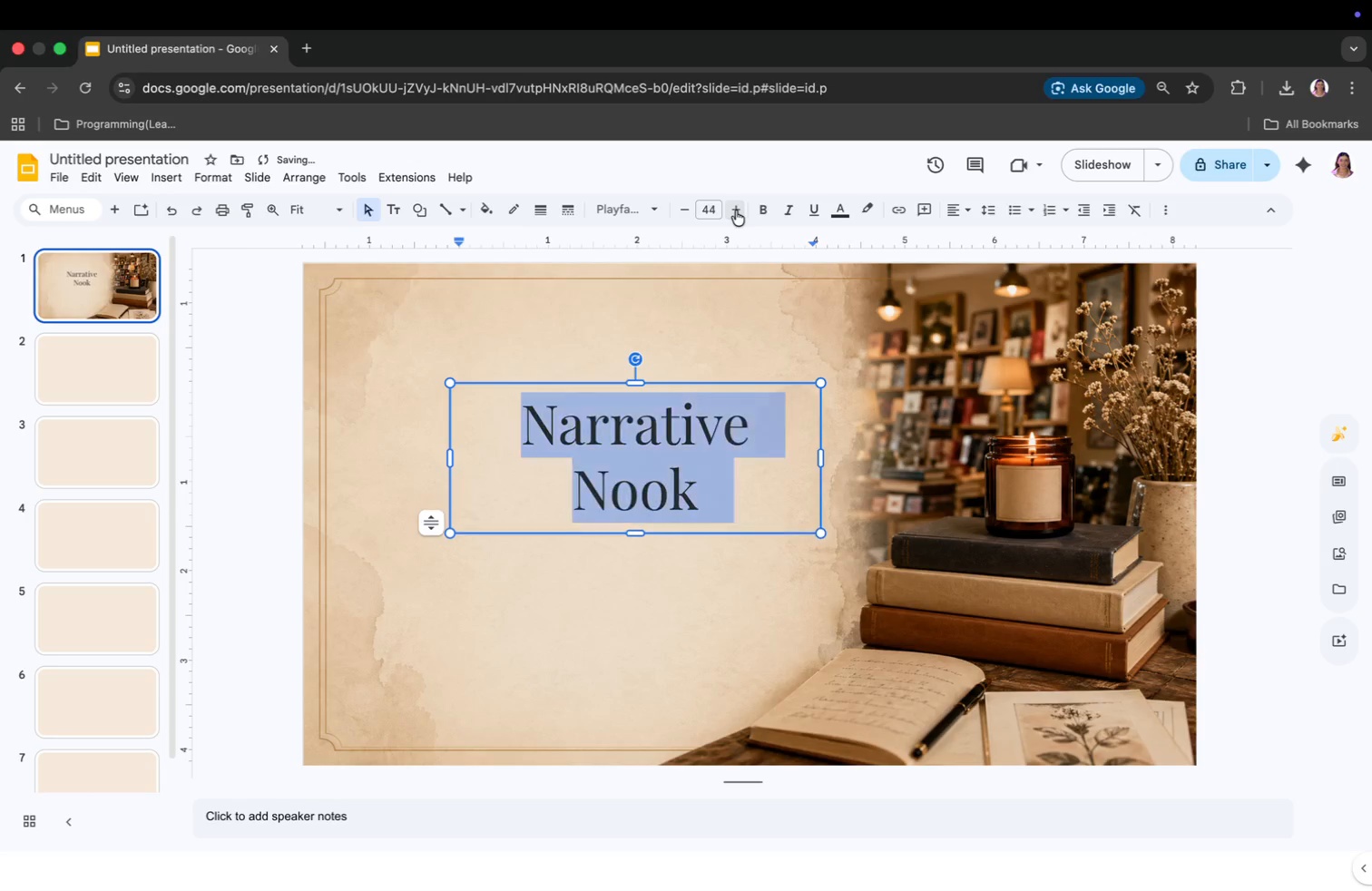 
triple_click([736, 211])
 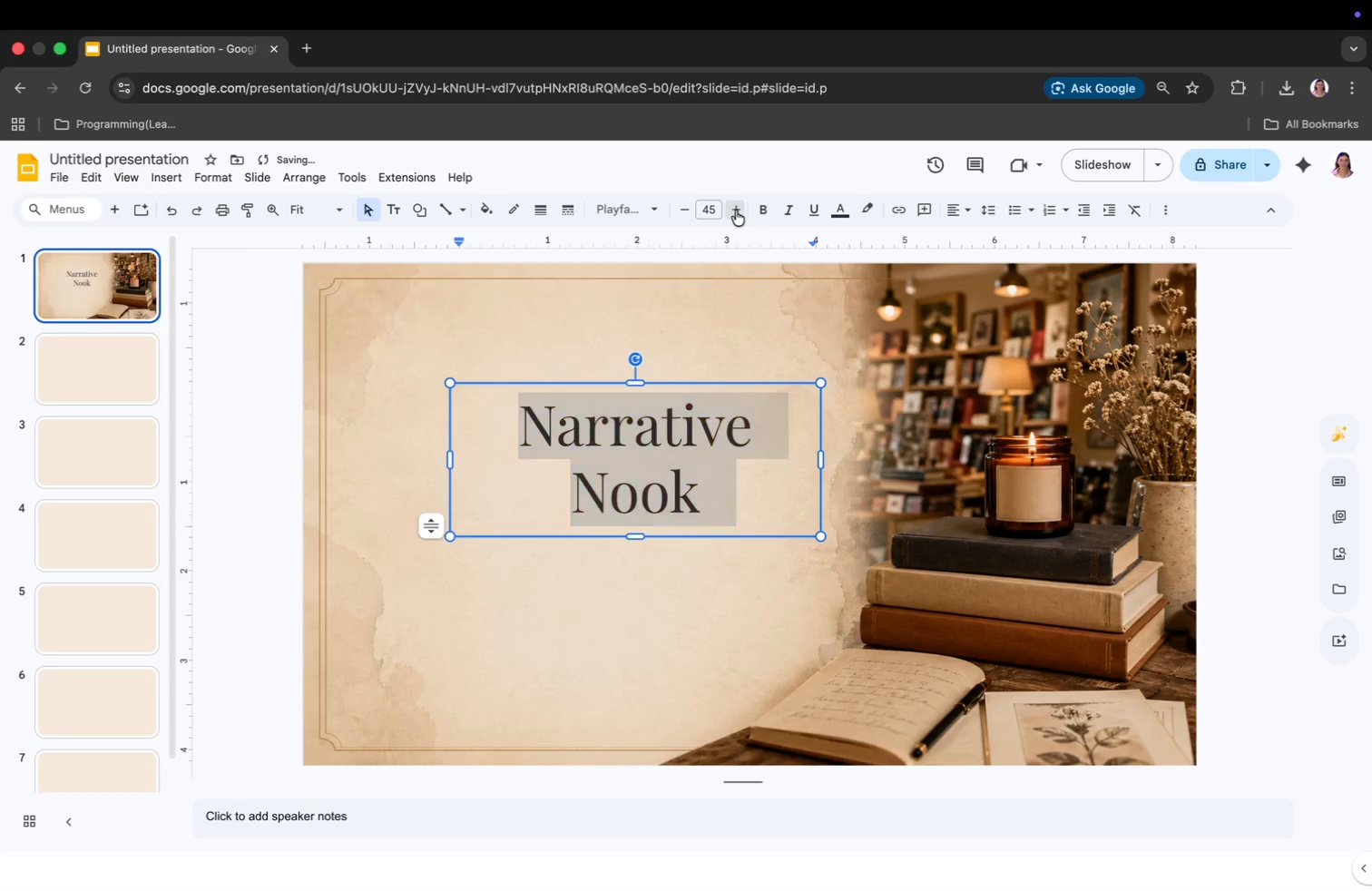 
triple_click([736, 211])
 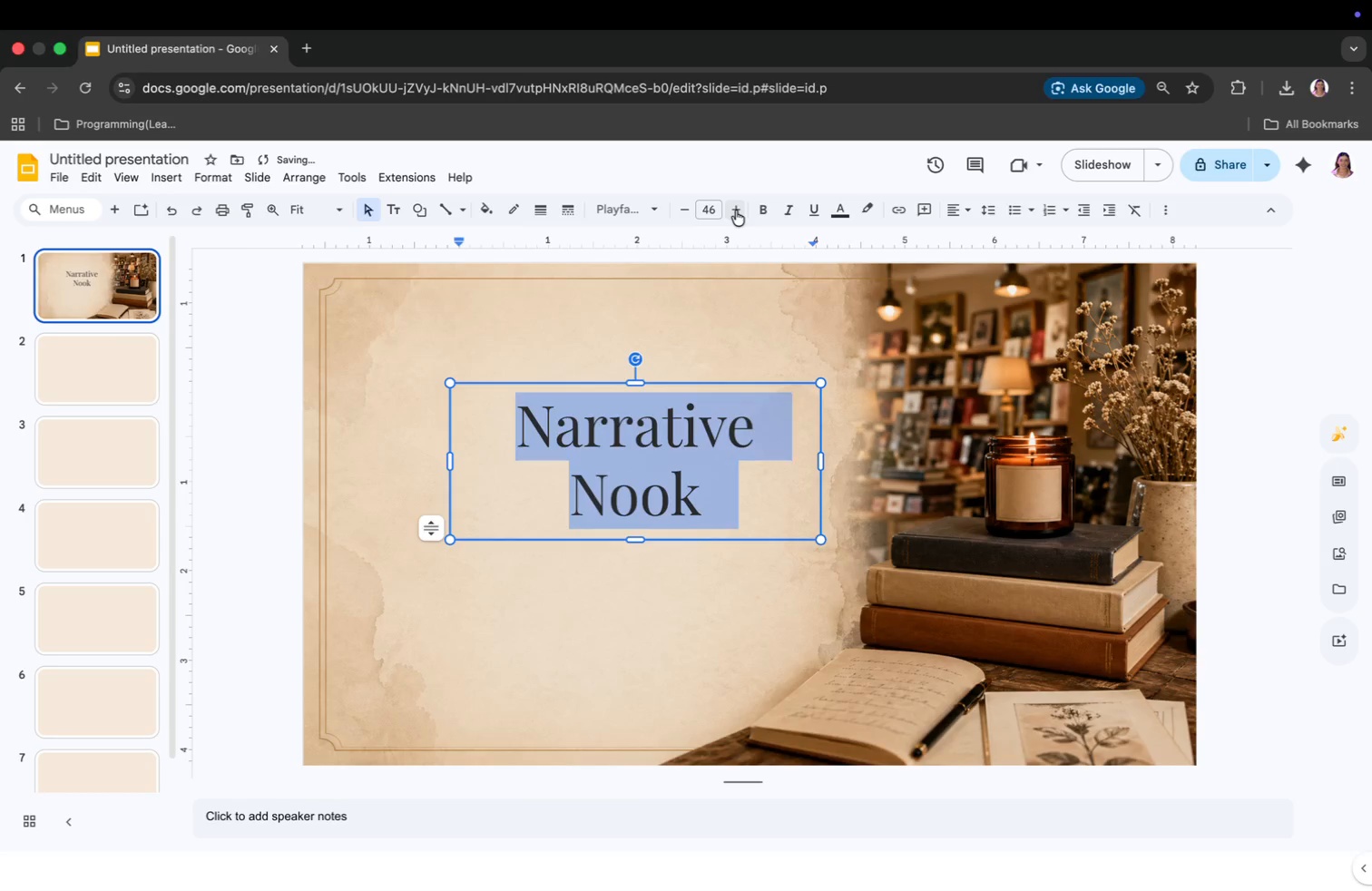 
triple_click([736, 211])
 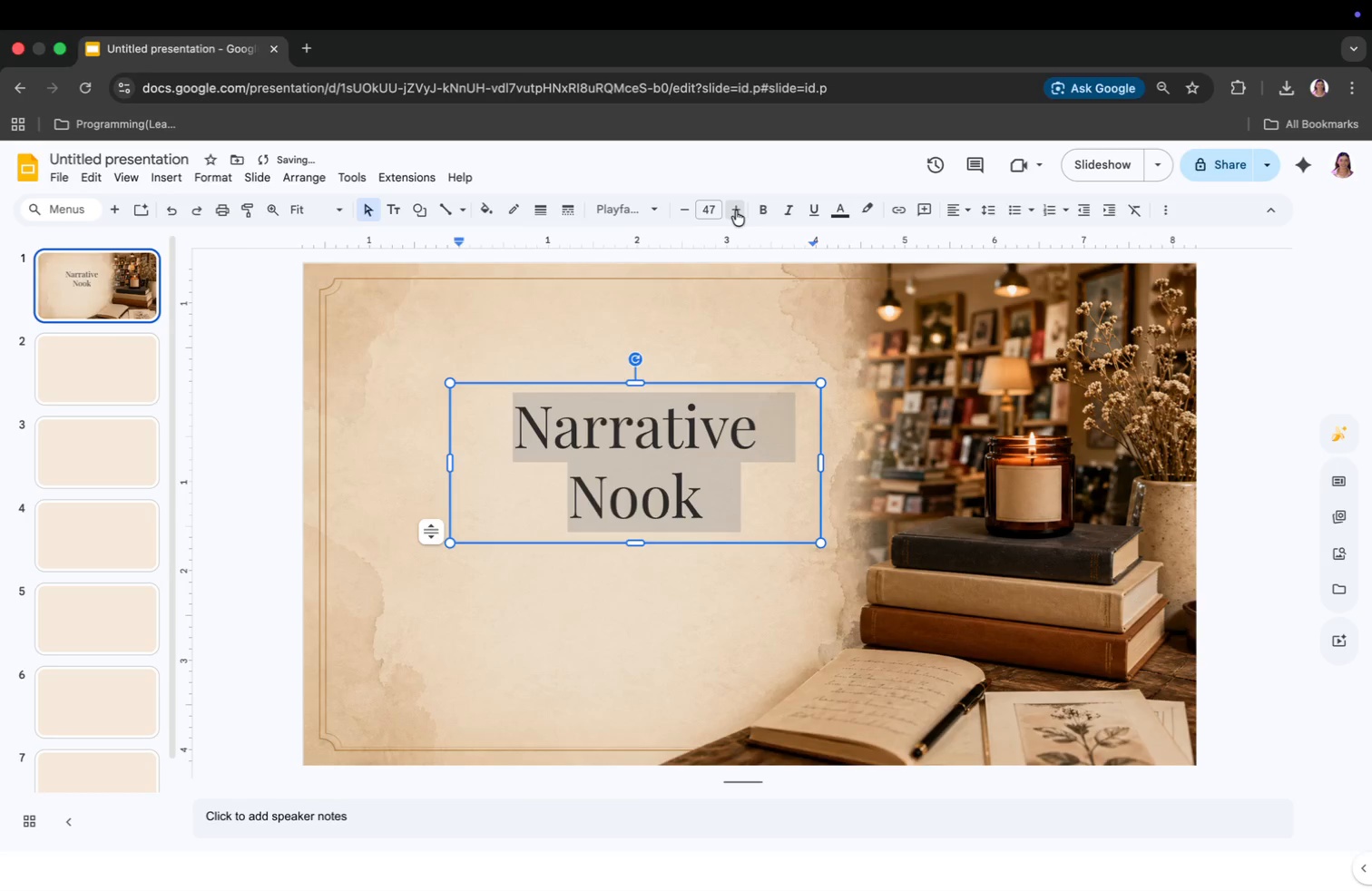 
triple_click([736, 211])
 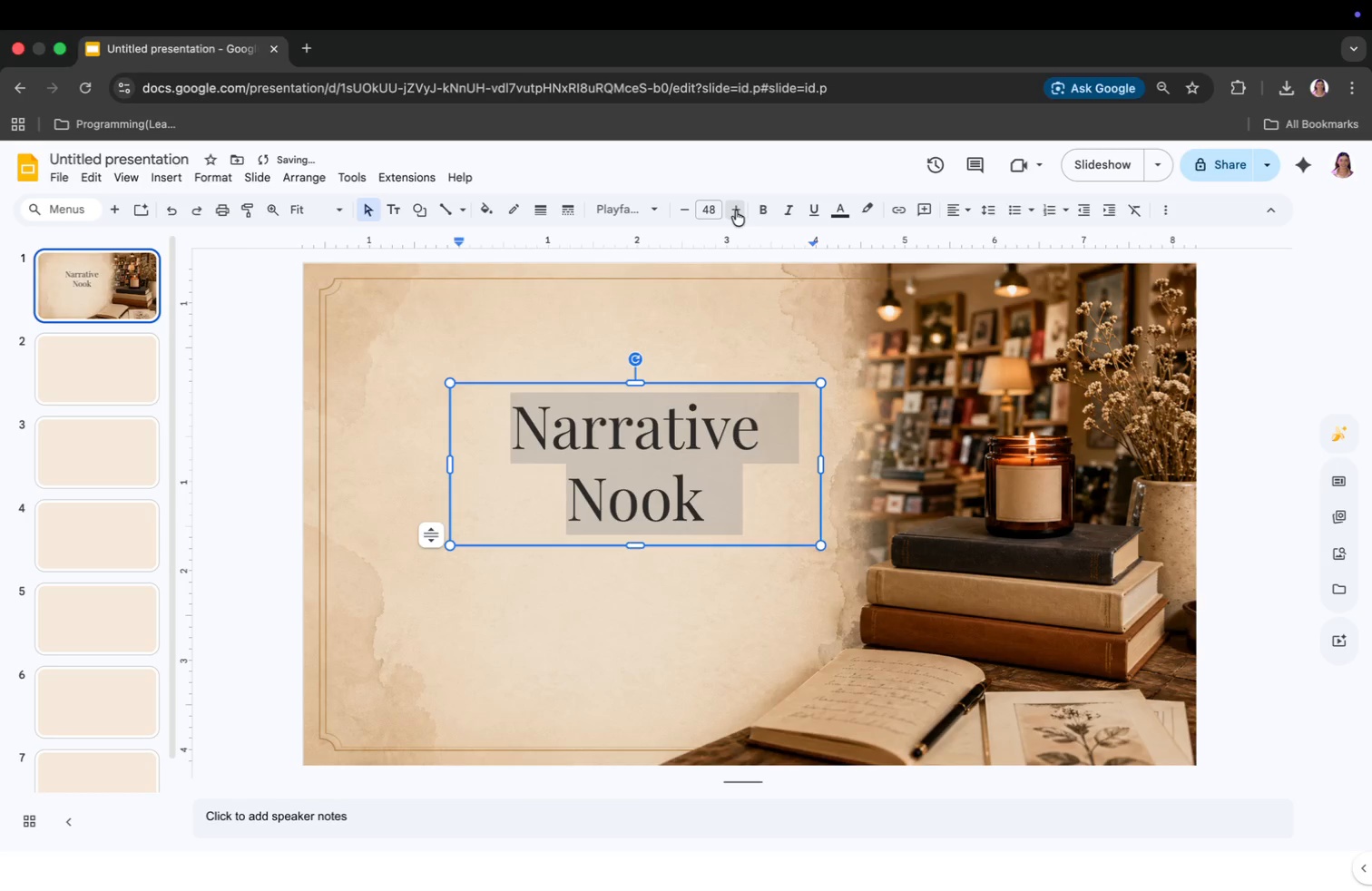 
triple_click([736, 211])
 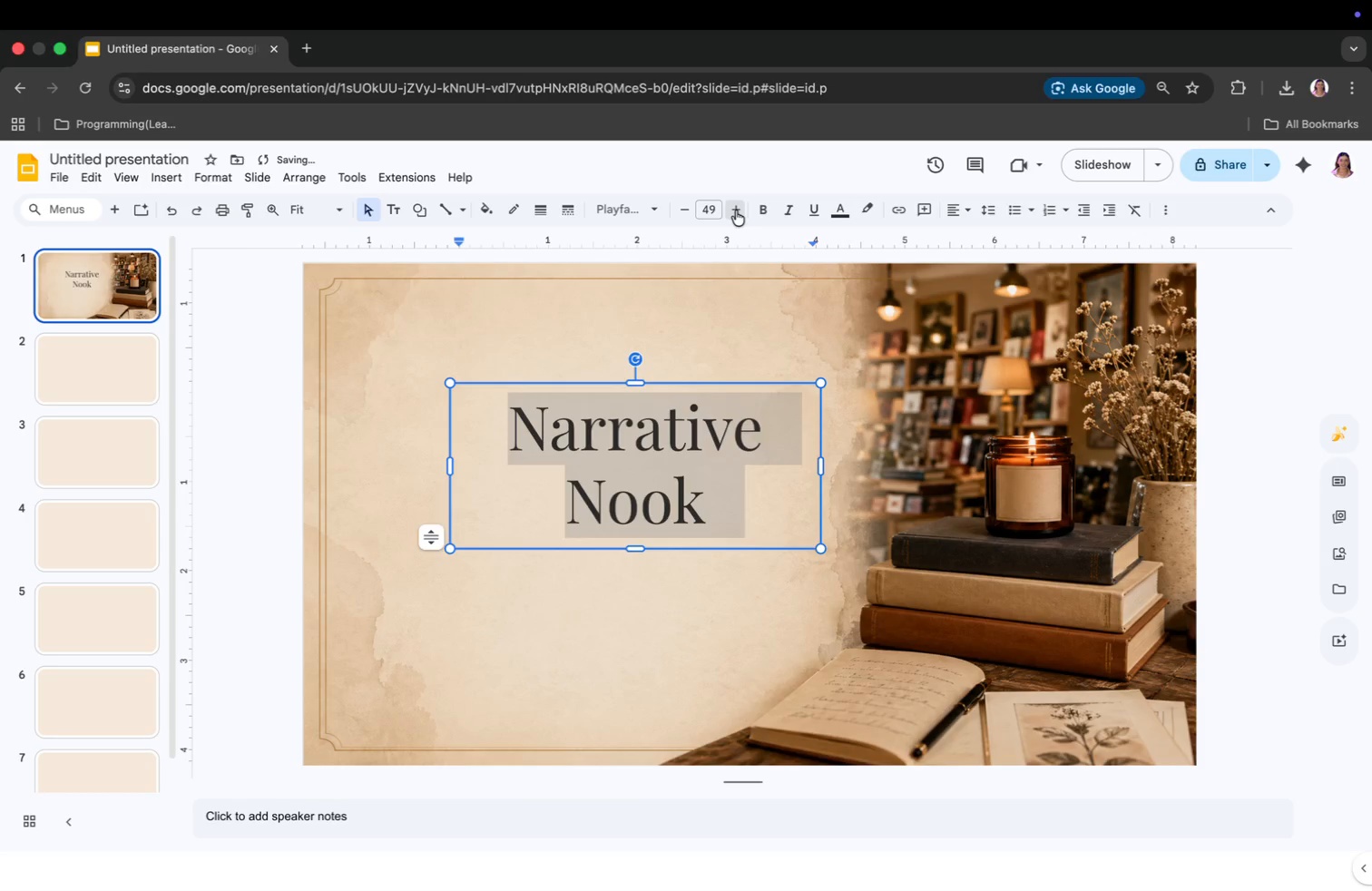 
triple_click([736, 211])
 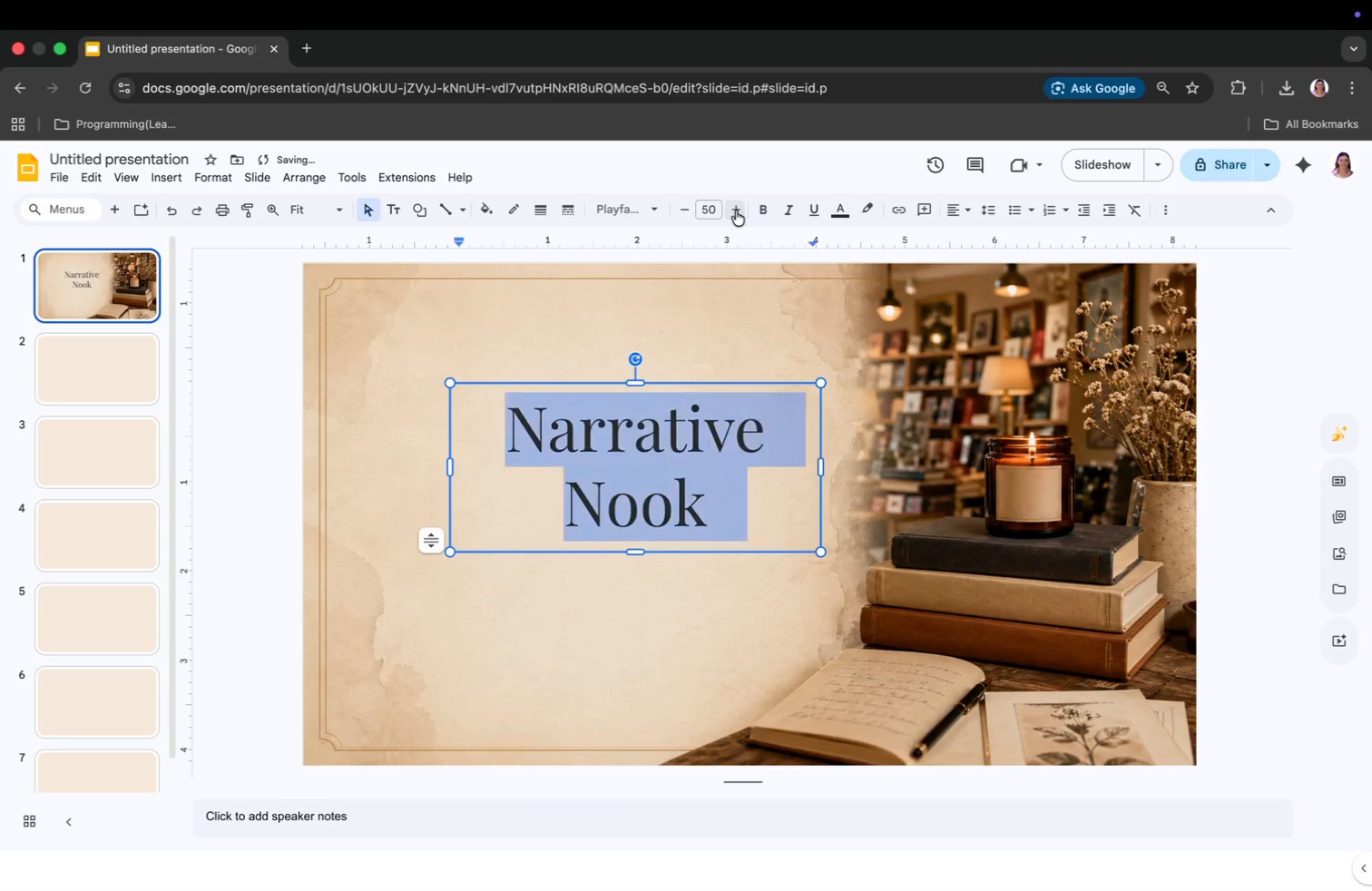 
triple_click([736, 211])
 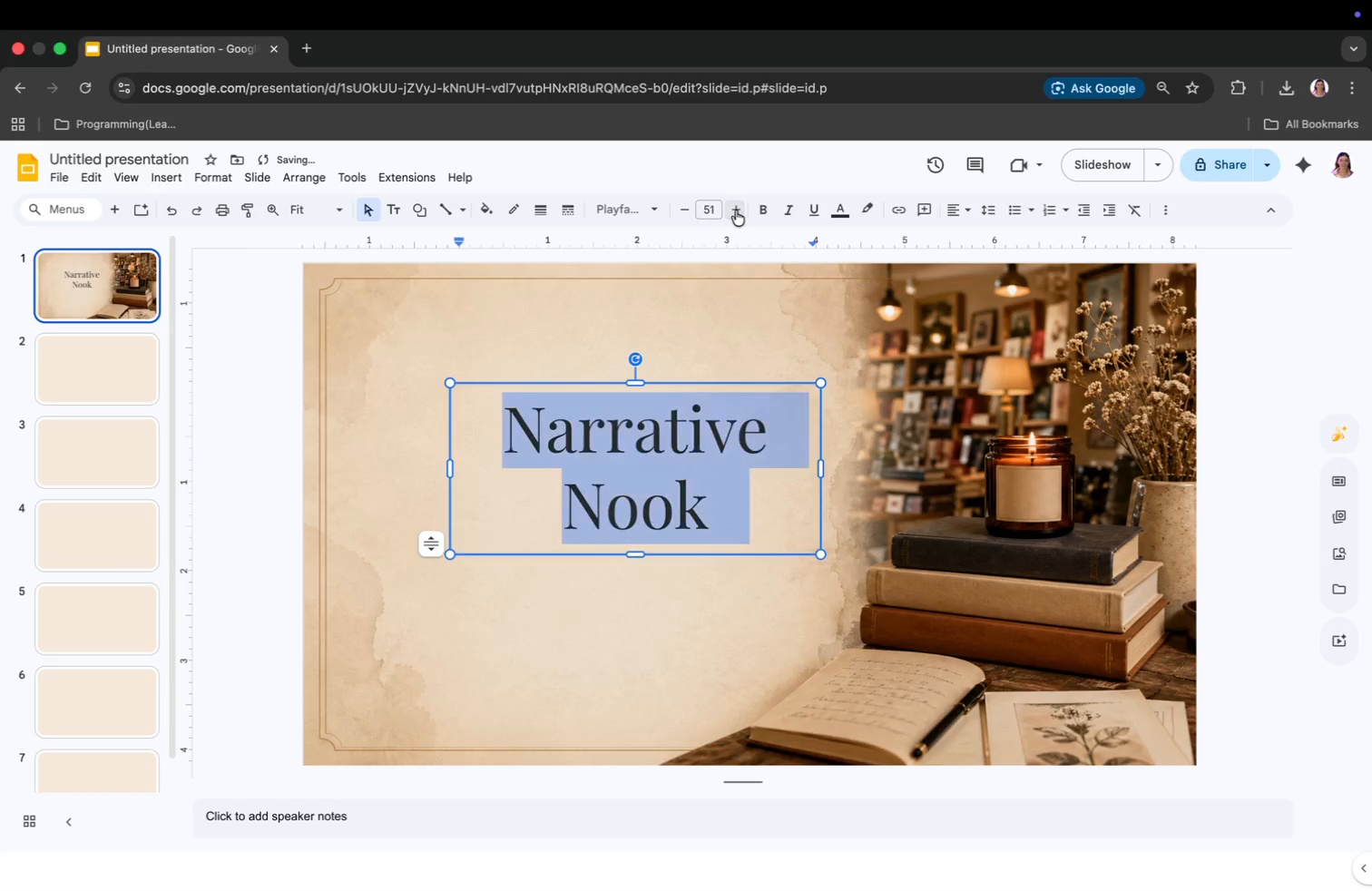 
triple_click([736, 211])
 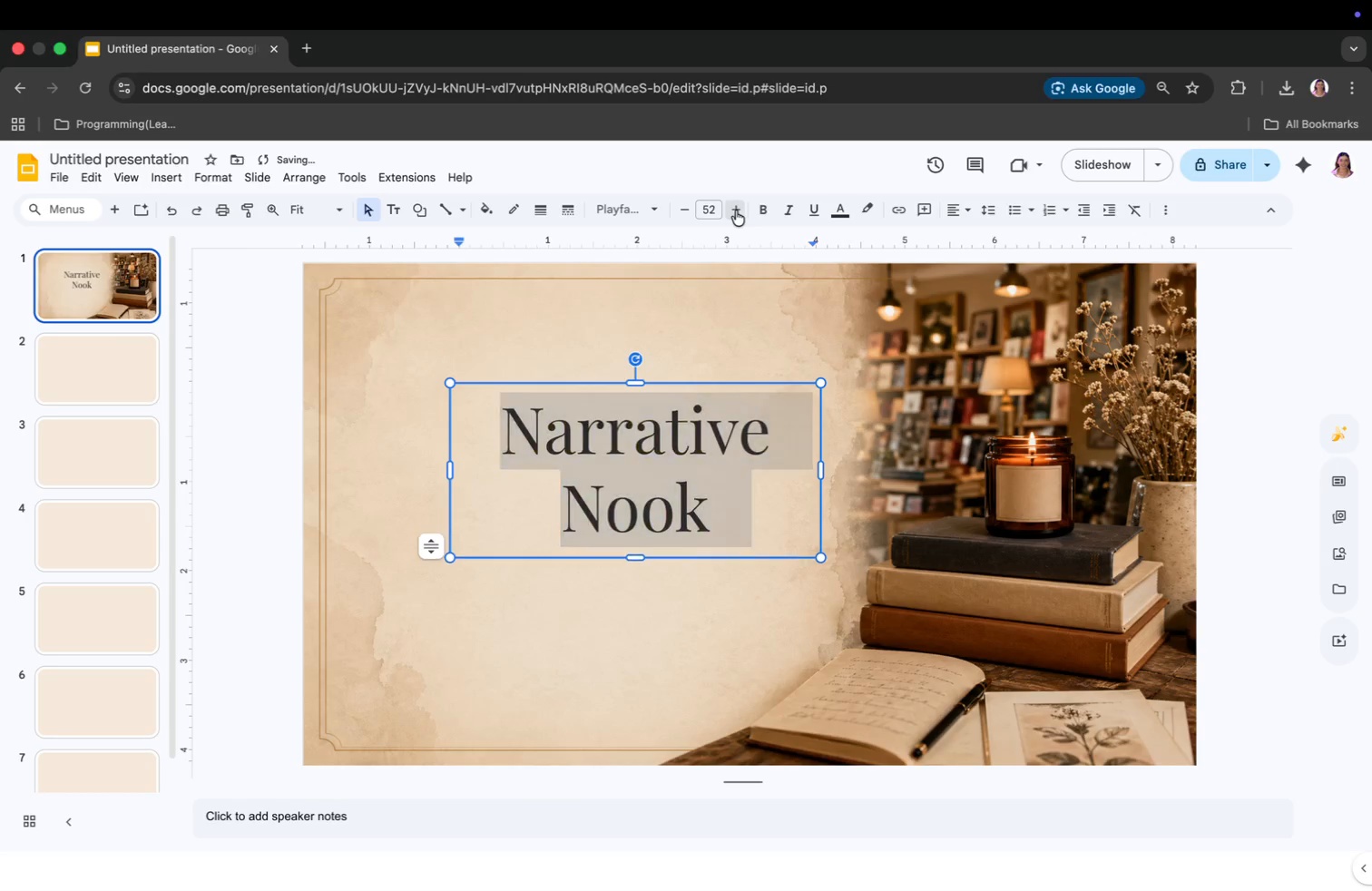 
triple_click([736, 211])
 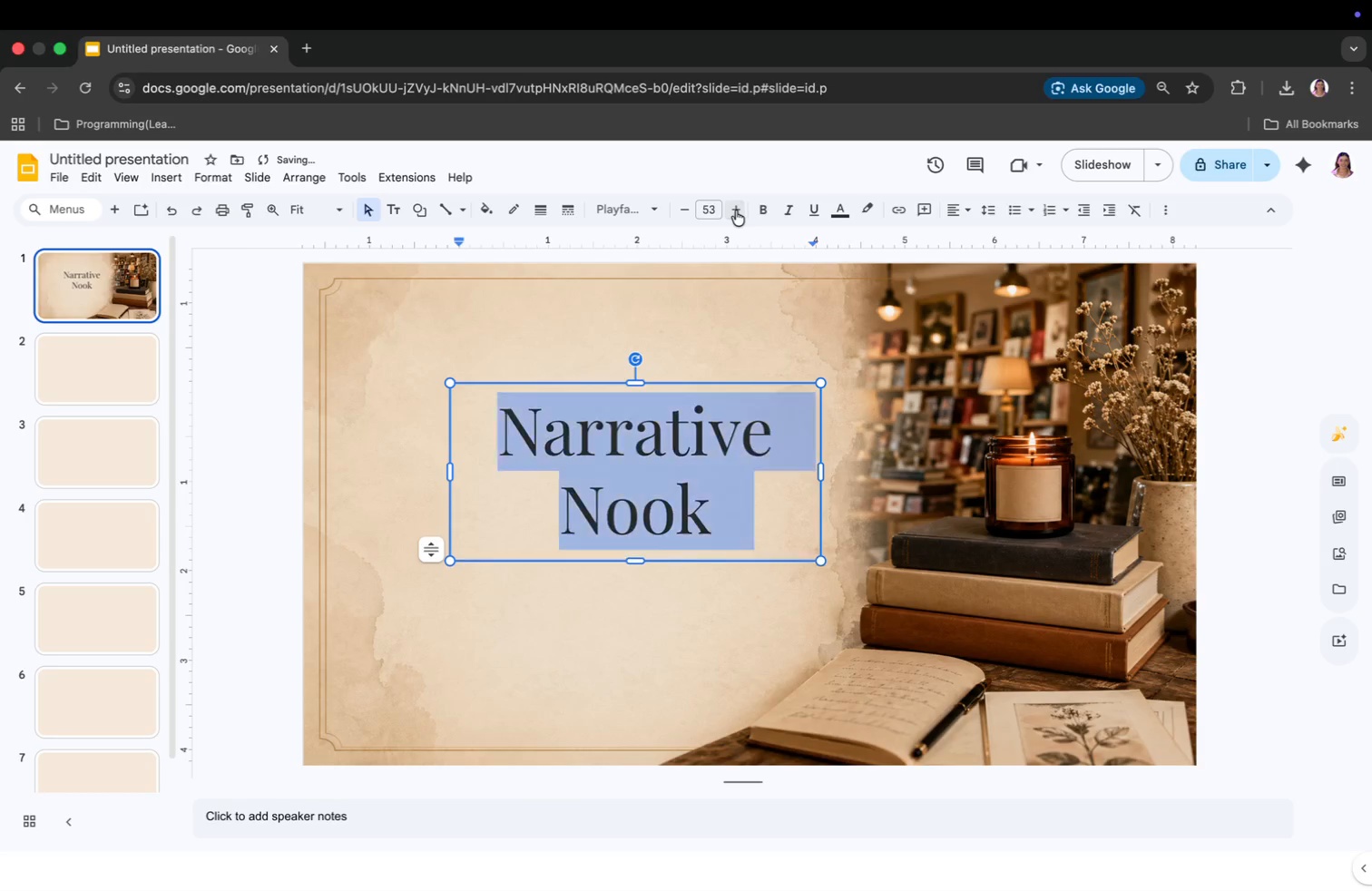 
triple_click([736, 211])
 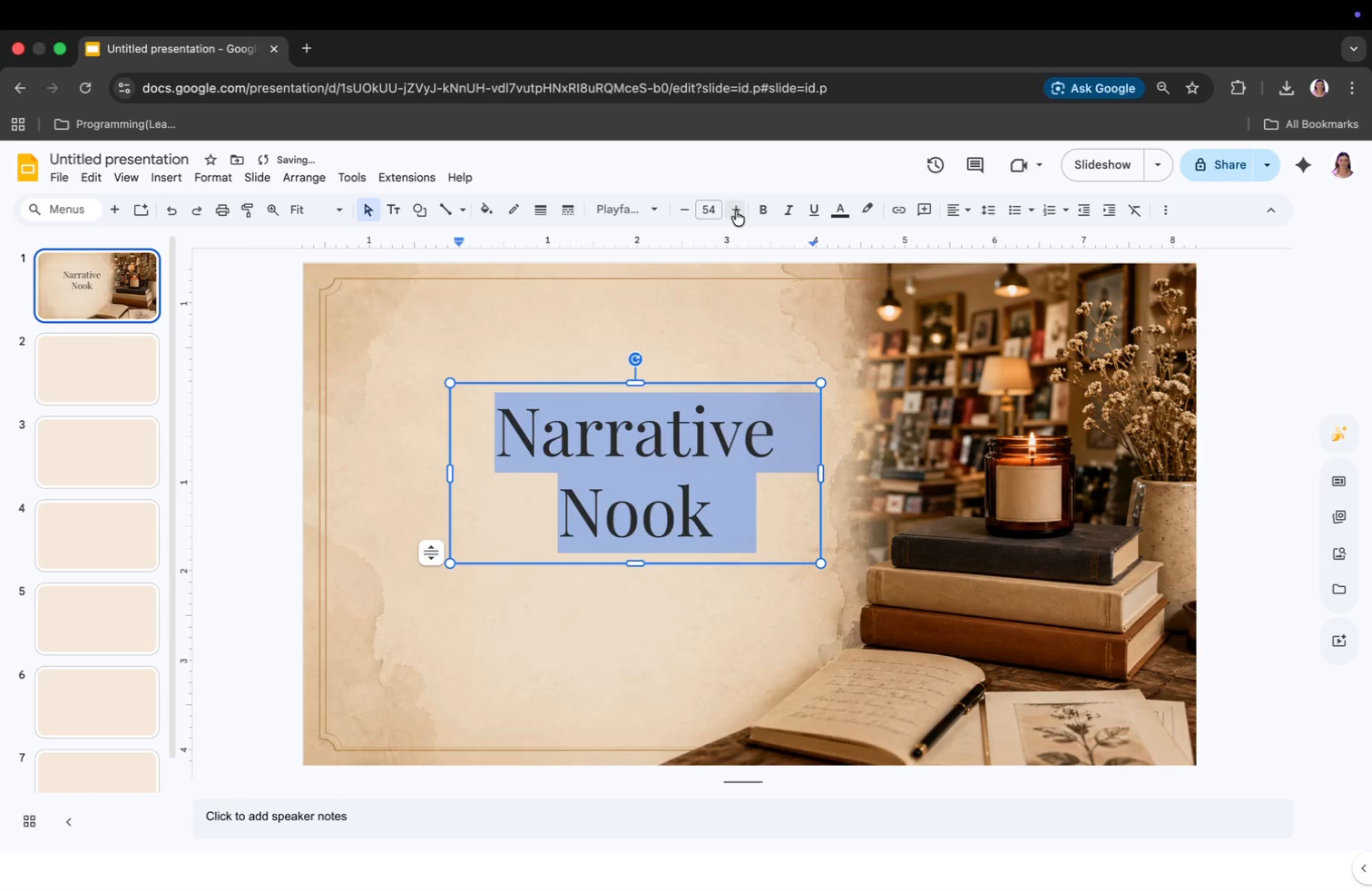 
triple_click([736, 211])
 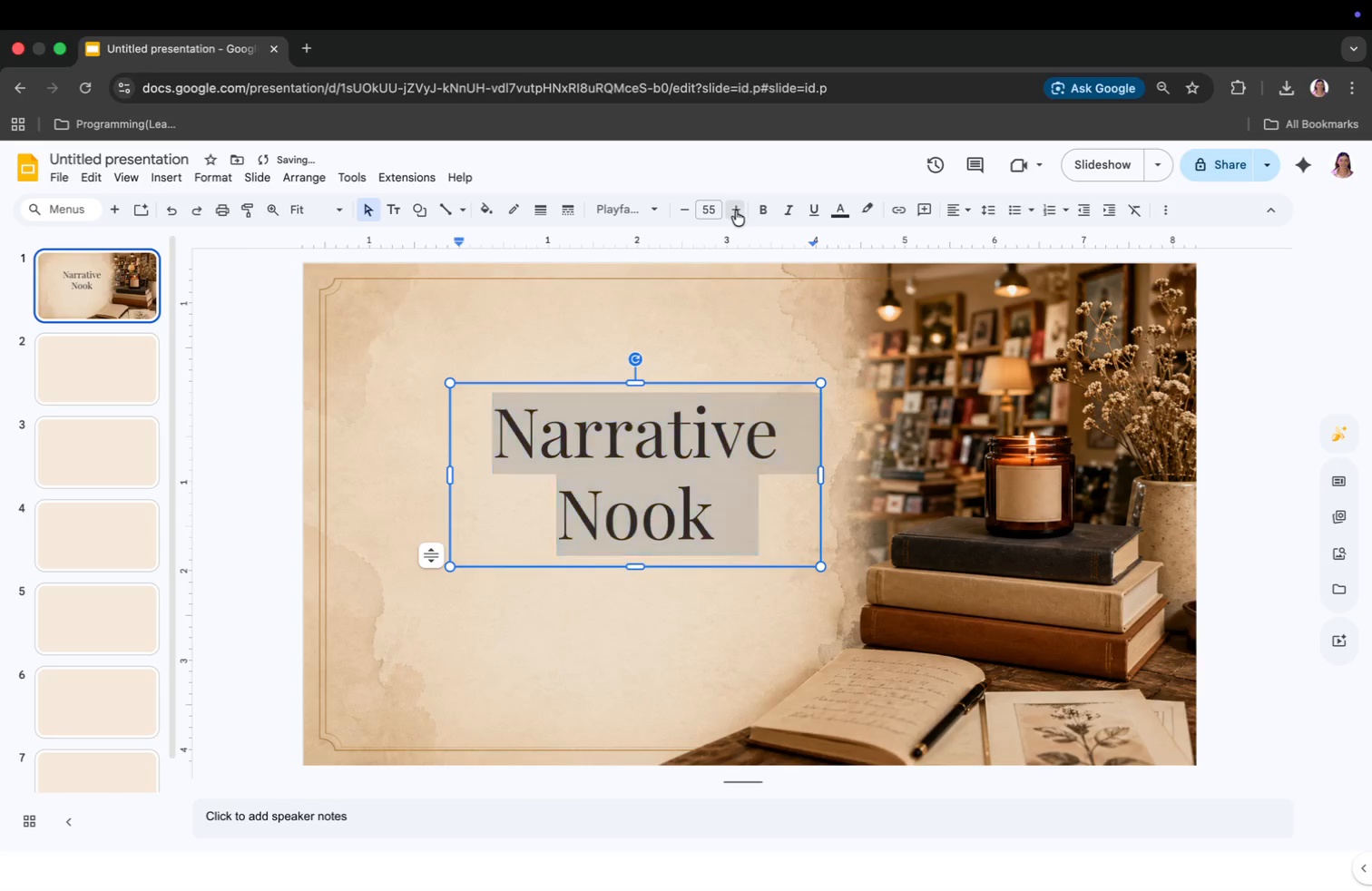 
triple_click([736, 211])
 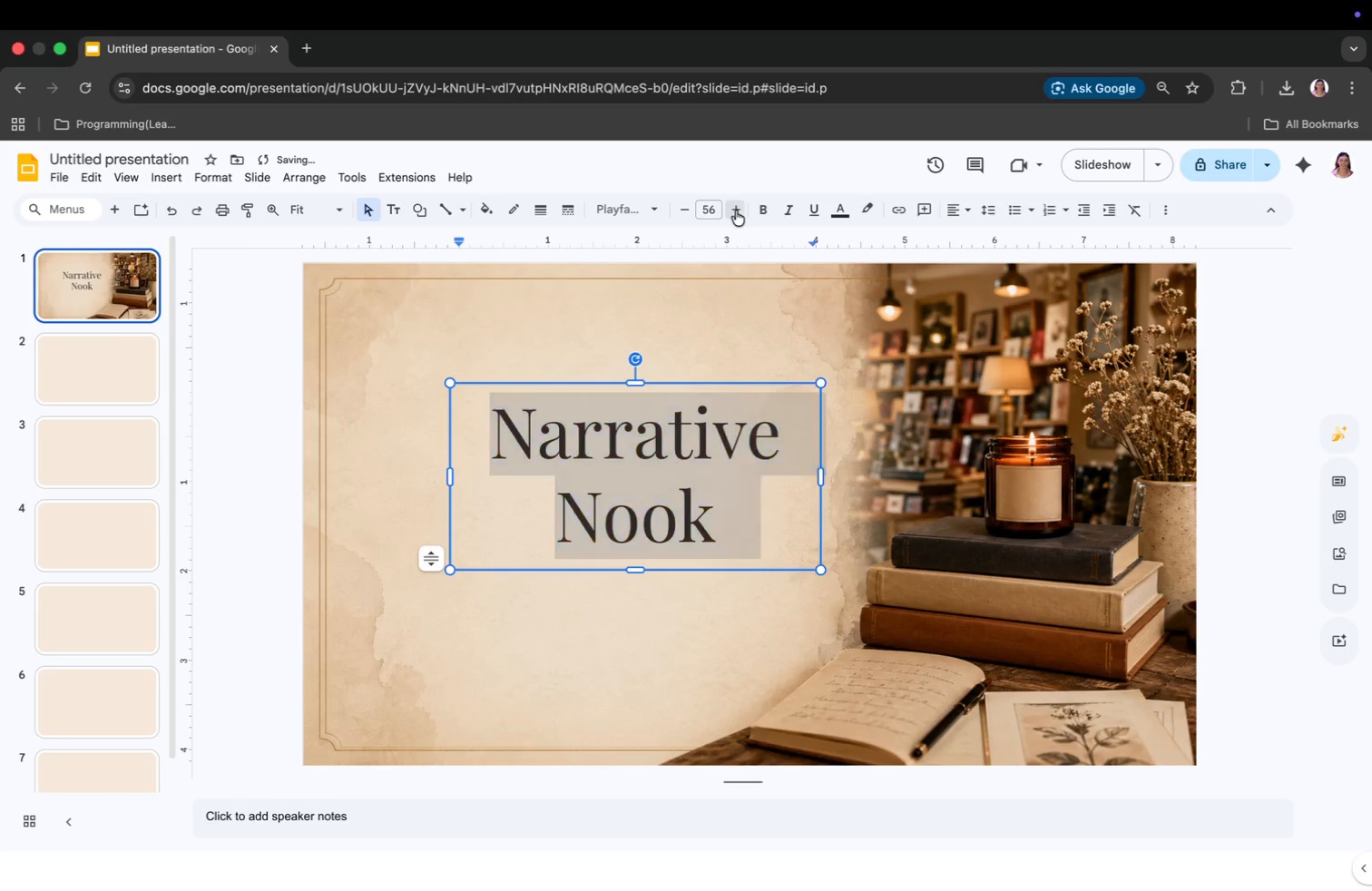 
triple_click([736, 211])
 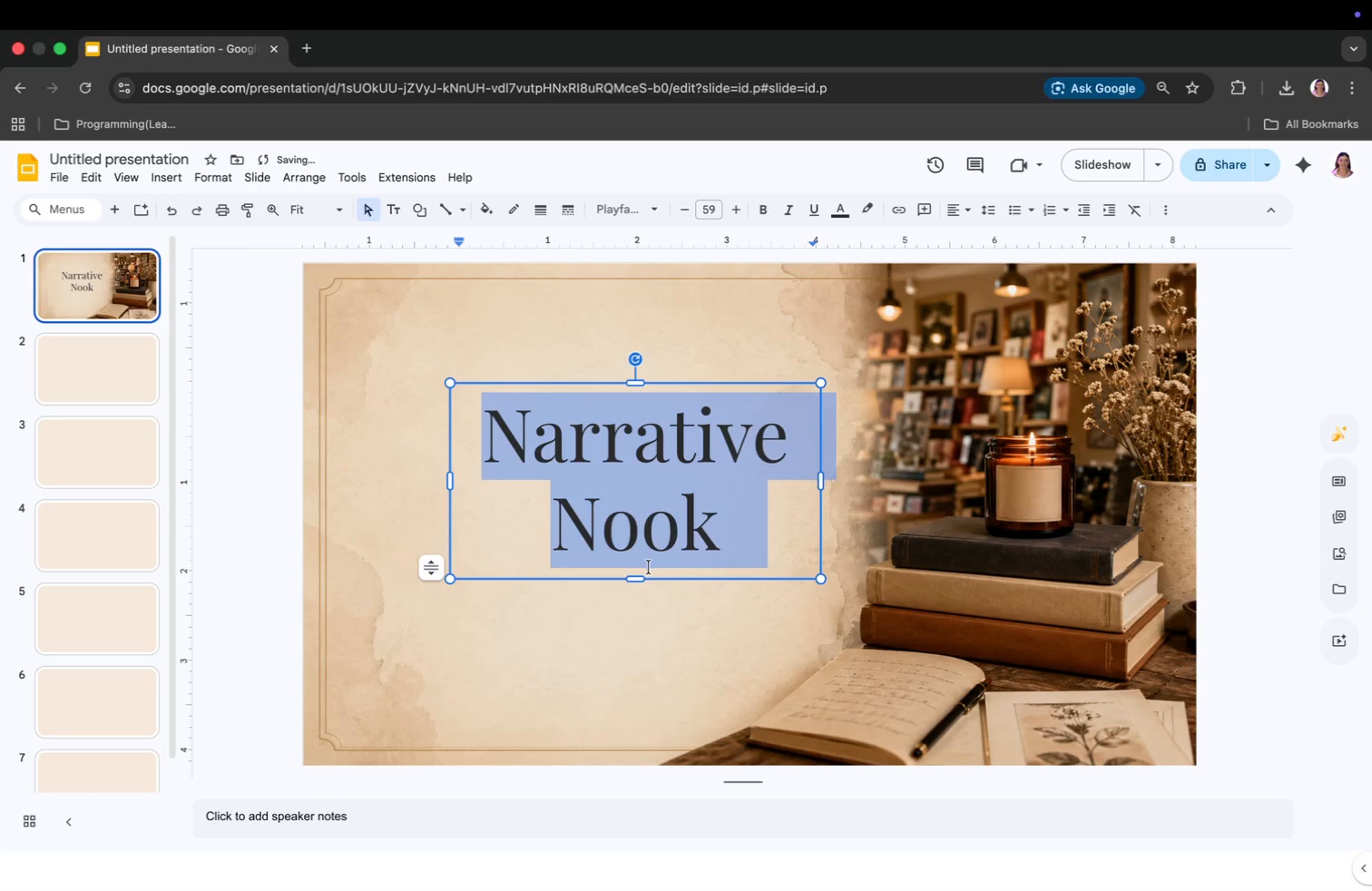 
left_click_drag(start_coordinate=[649, 573], to_coordinate=[629, 562])
 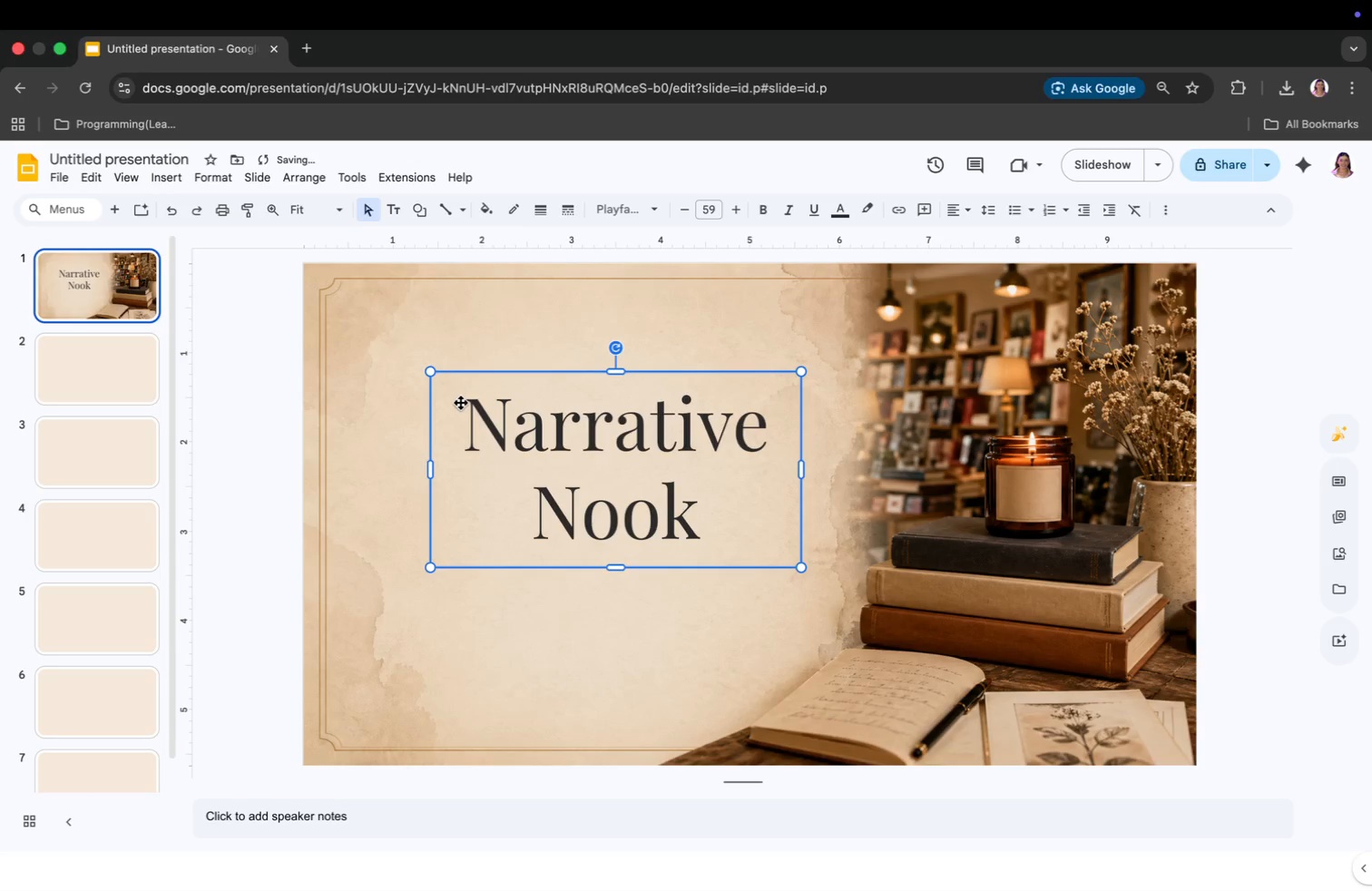 
double_click([461, 403])
 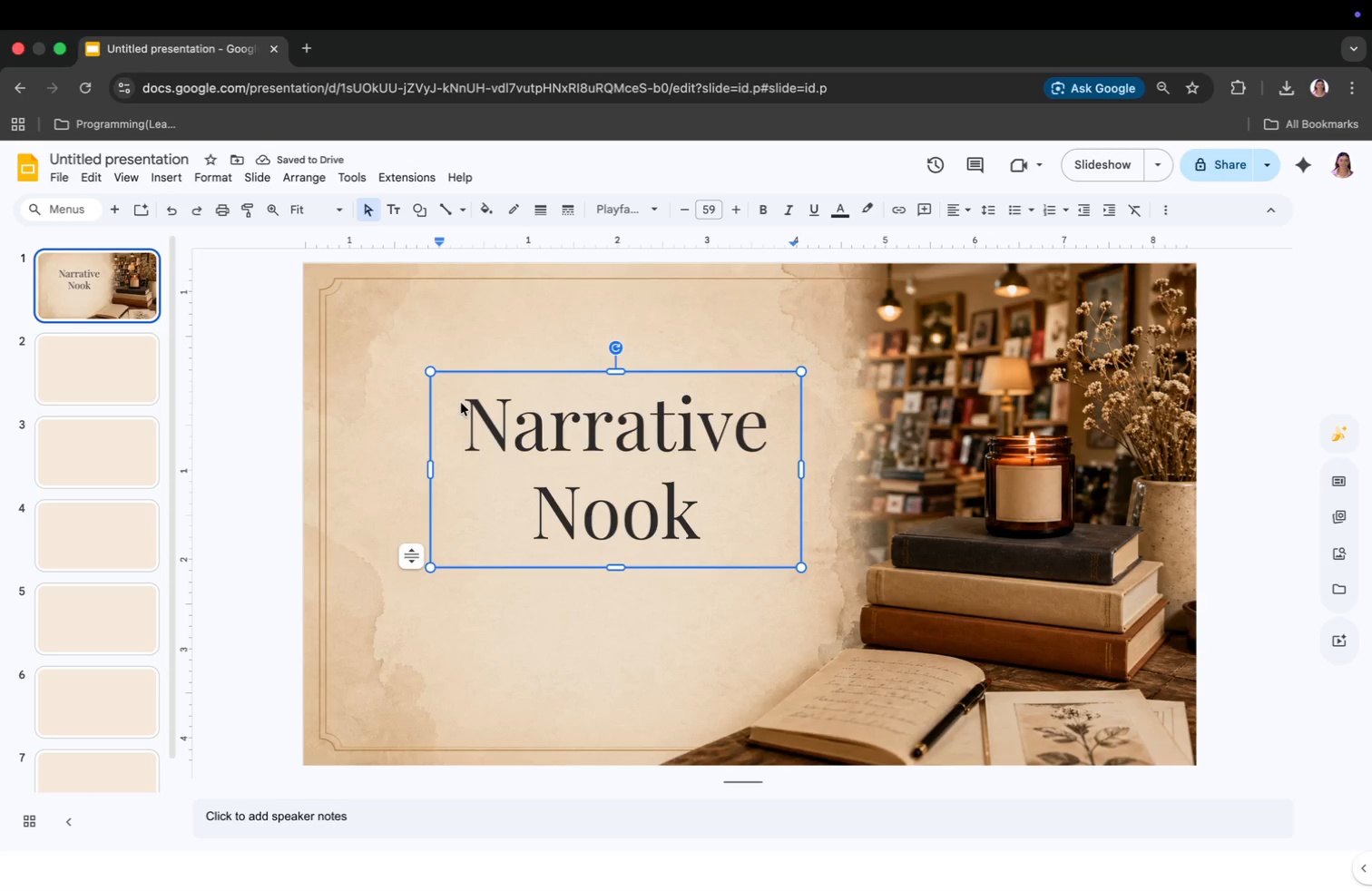 
key(Enter)
 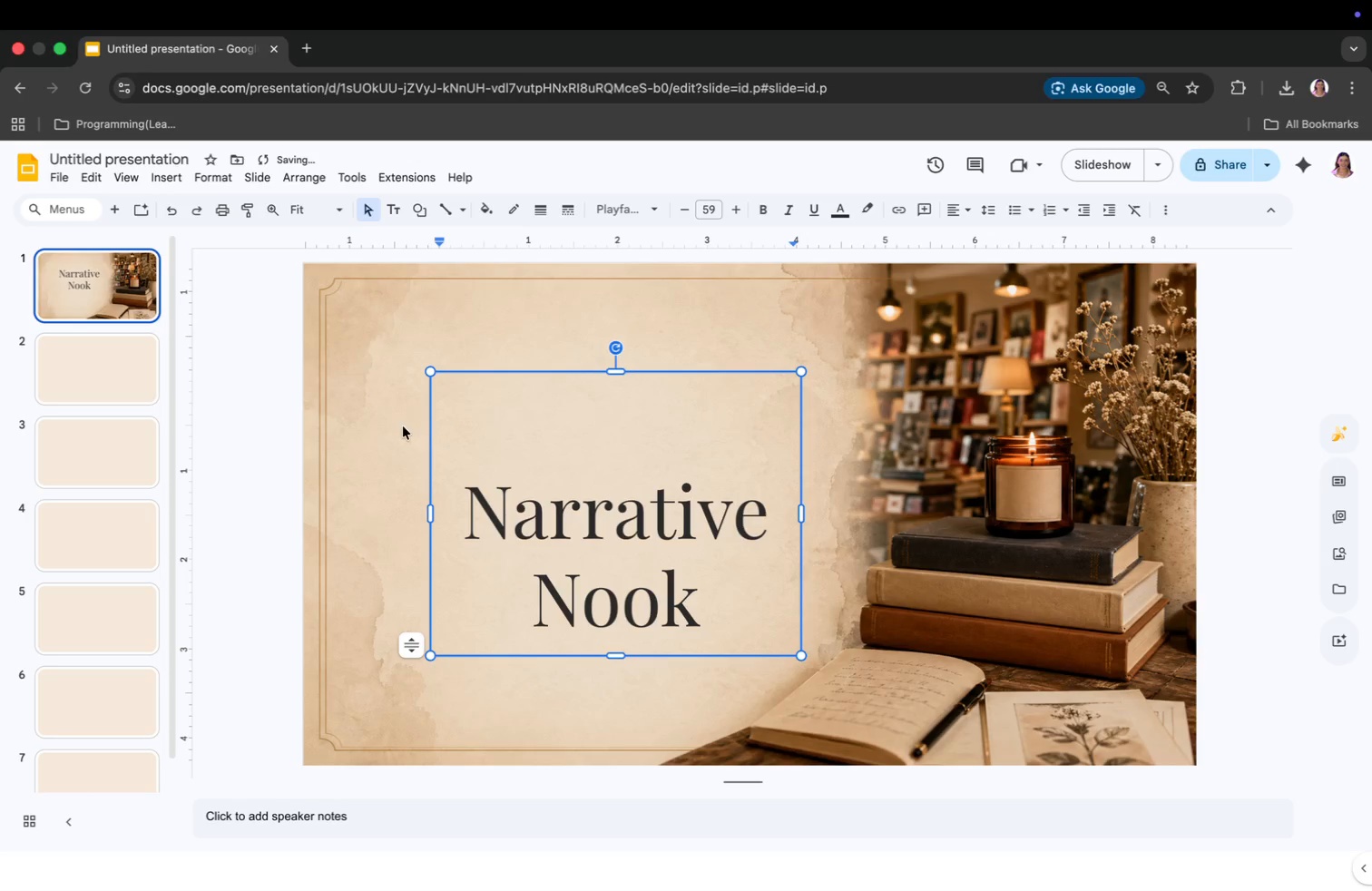 
left_click([473, 426])
 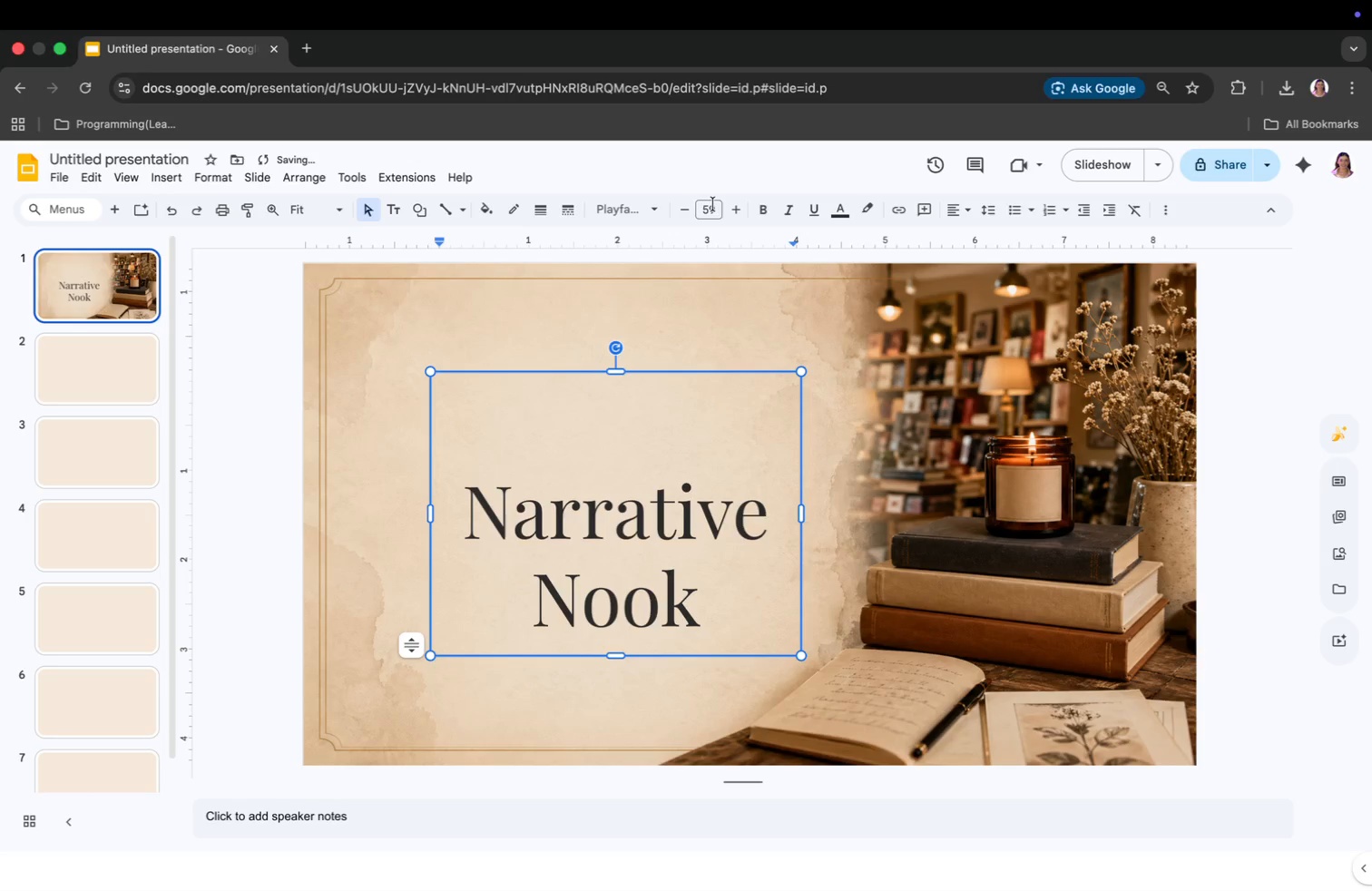 
left_click([711, 211])
 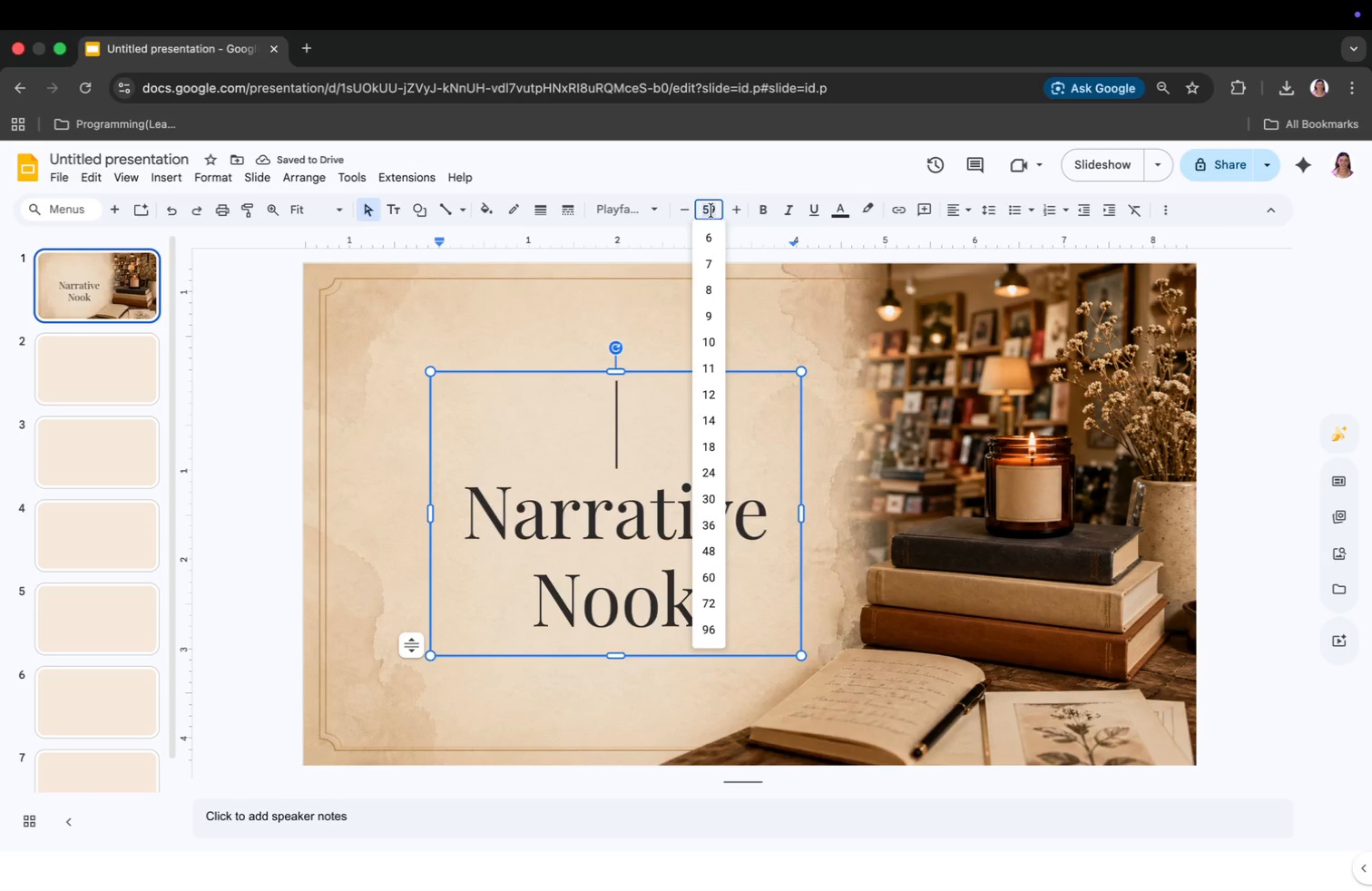 
hold_key(key=2, duration=0.52)
 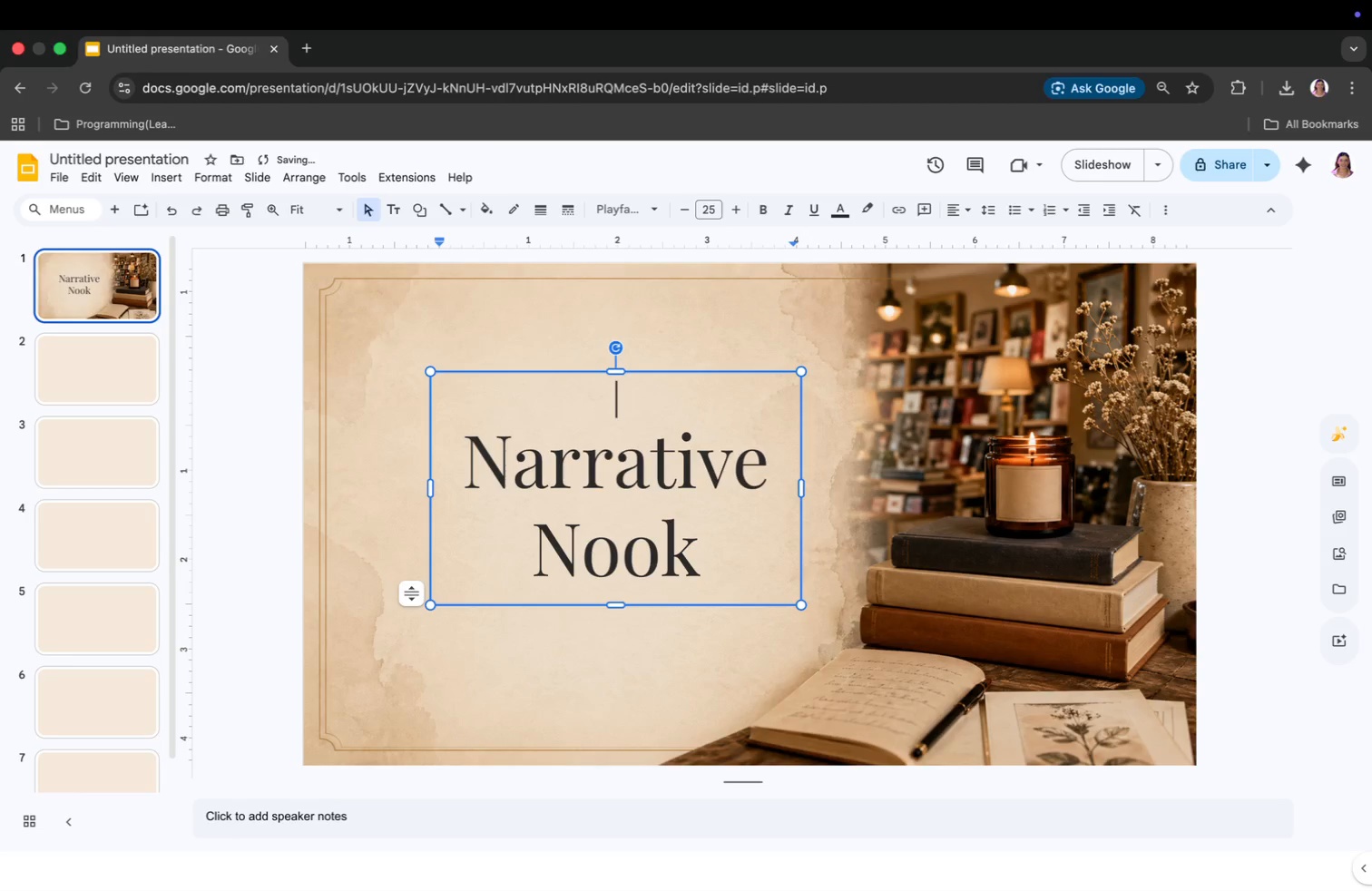 
key(5)
 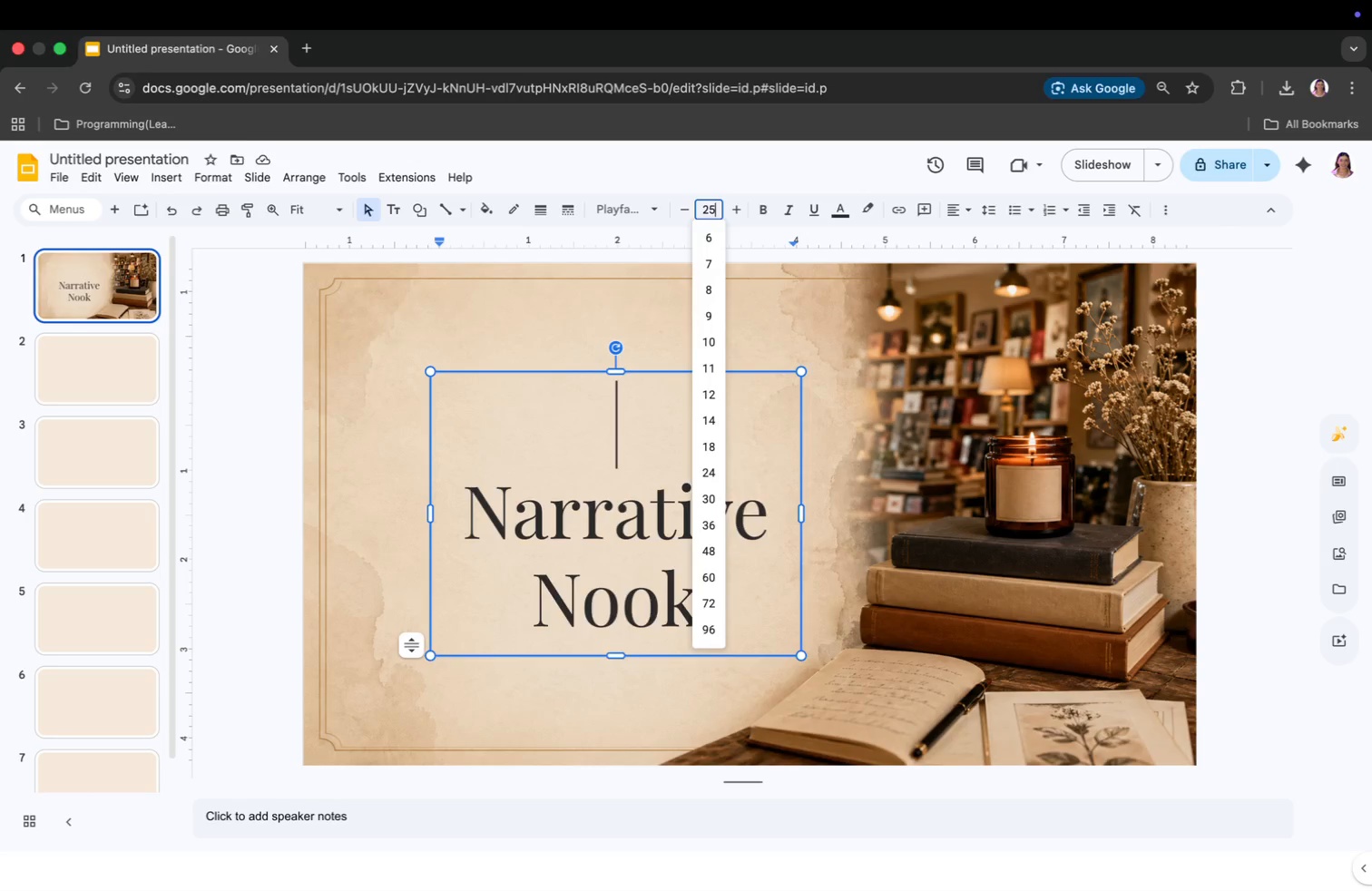 
key(Enter)
 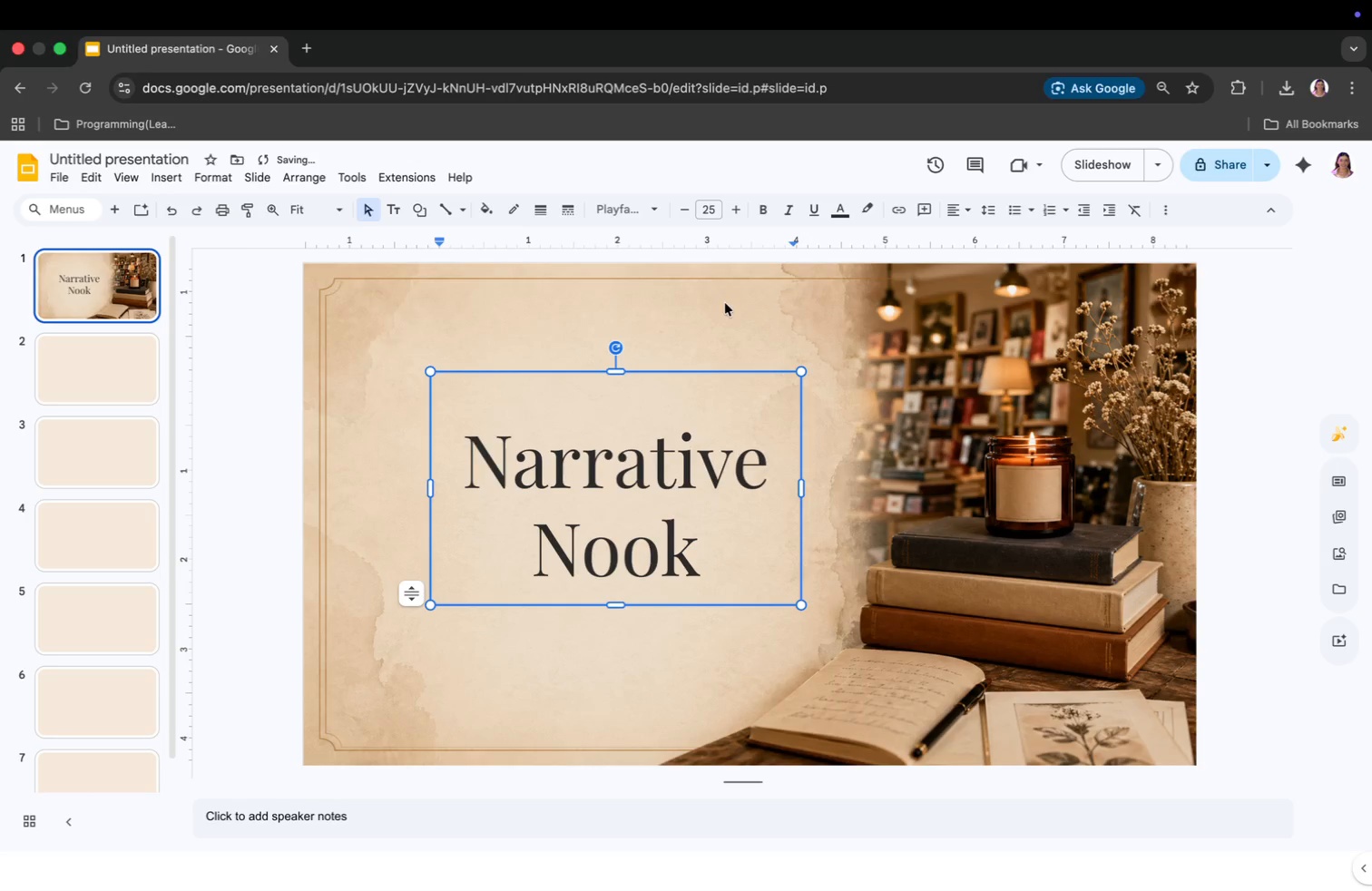 
mouse_move([956, 231])
 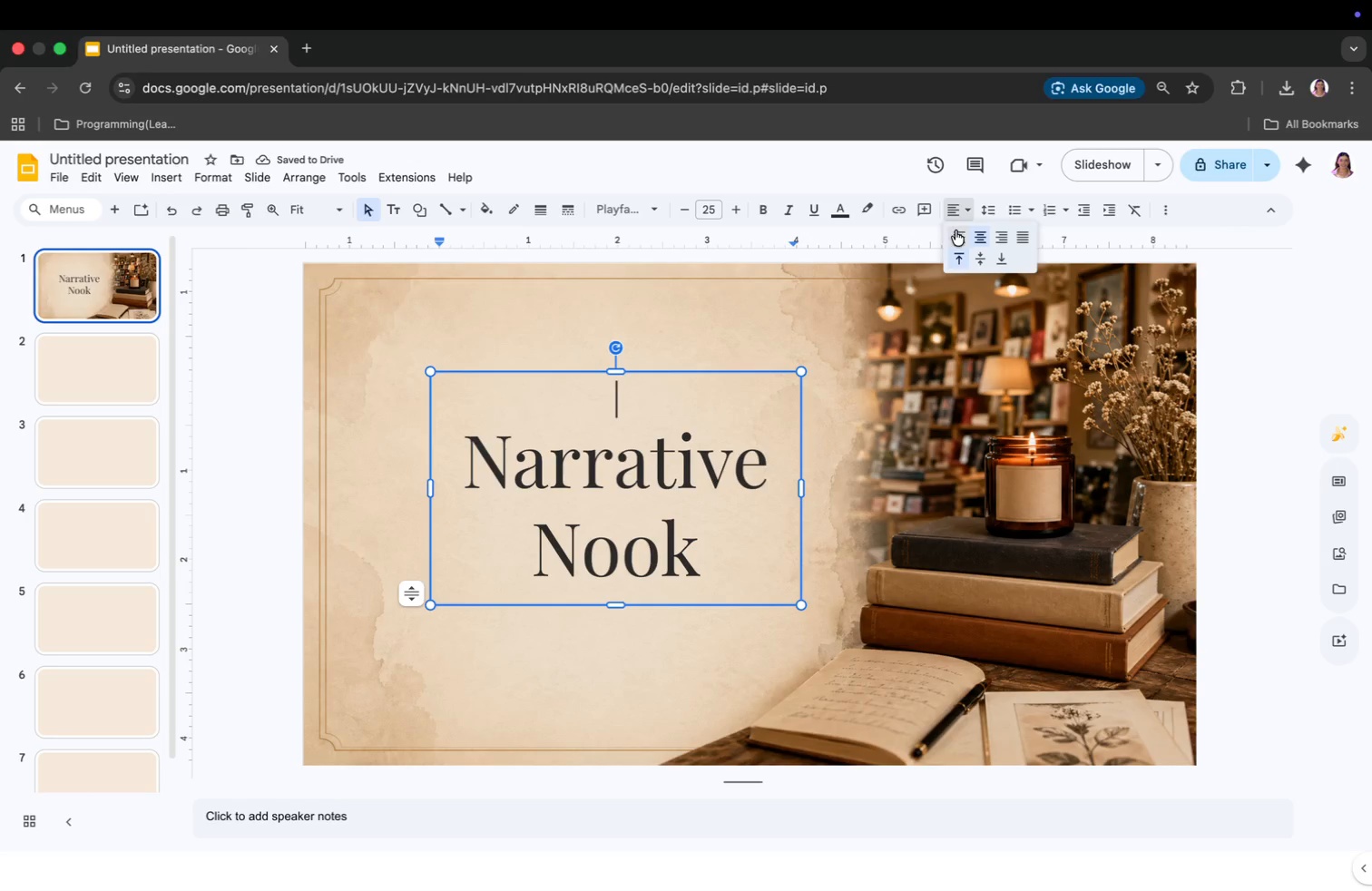 
left_click([956, 231])
 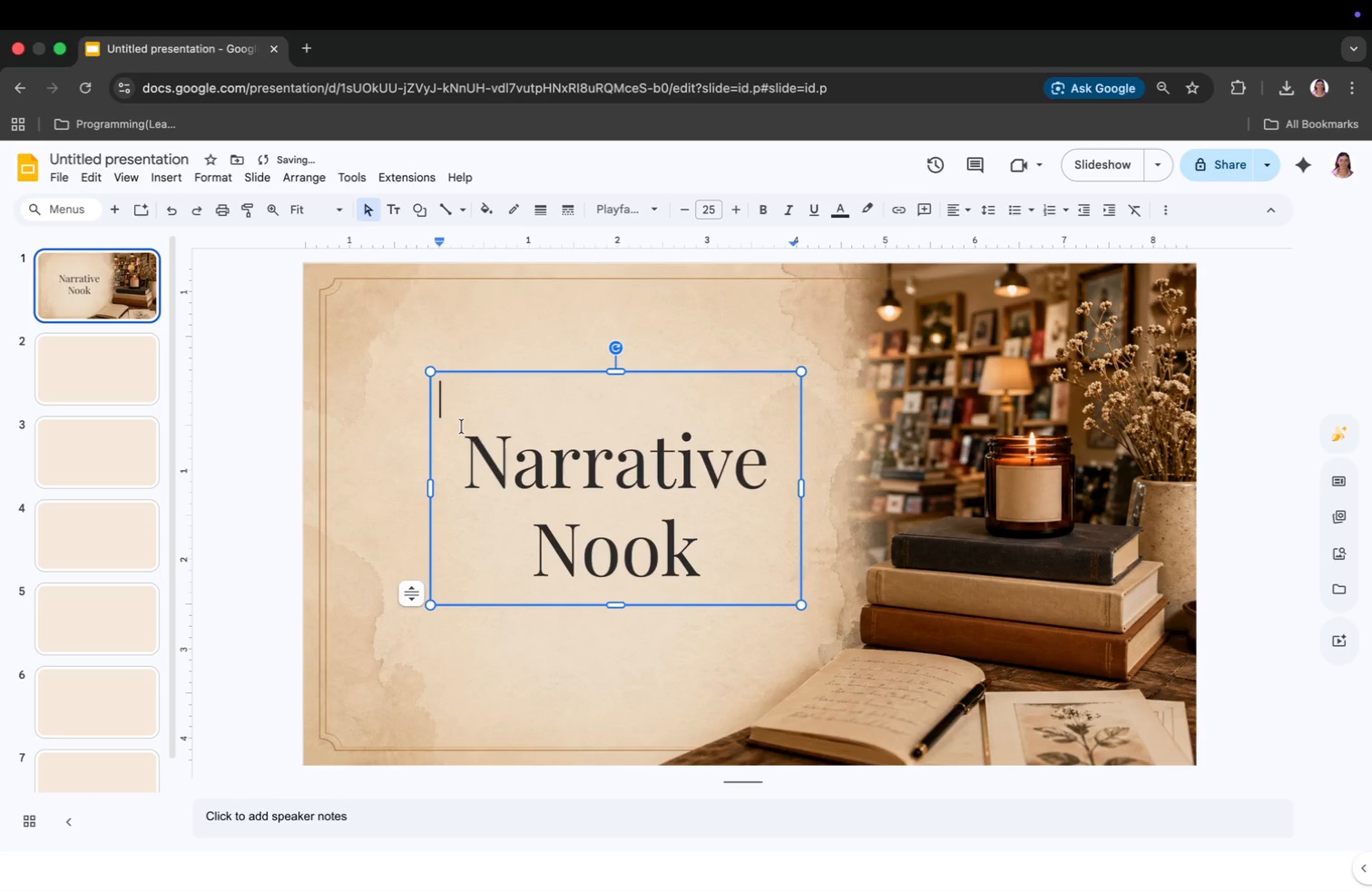 
key(Tab)
type(t)
key(Backspace)
type(The)
 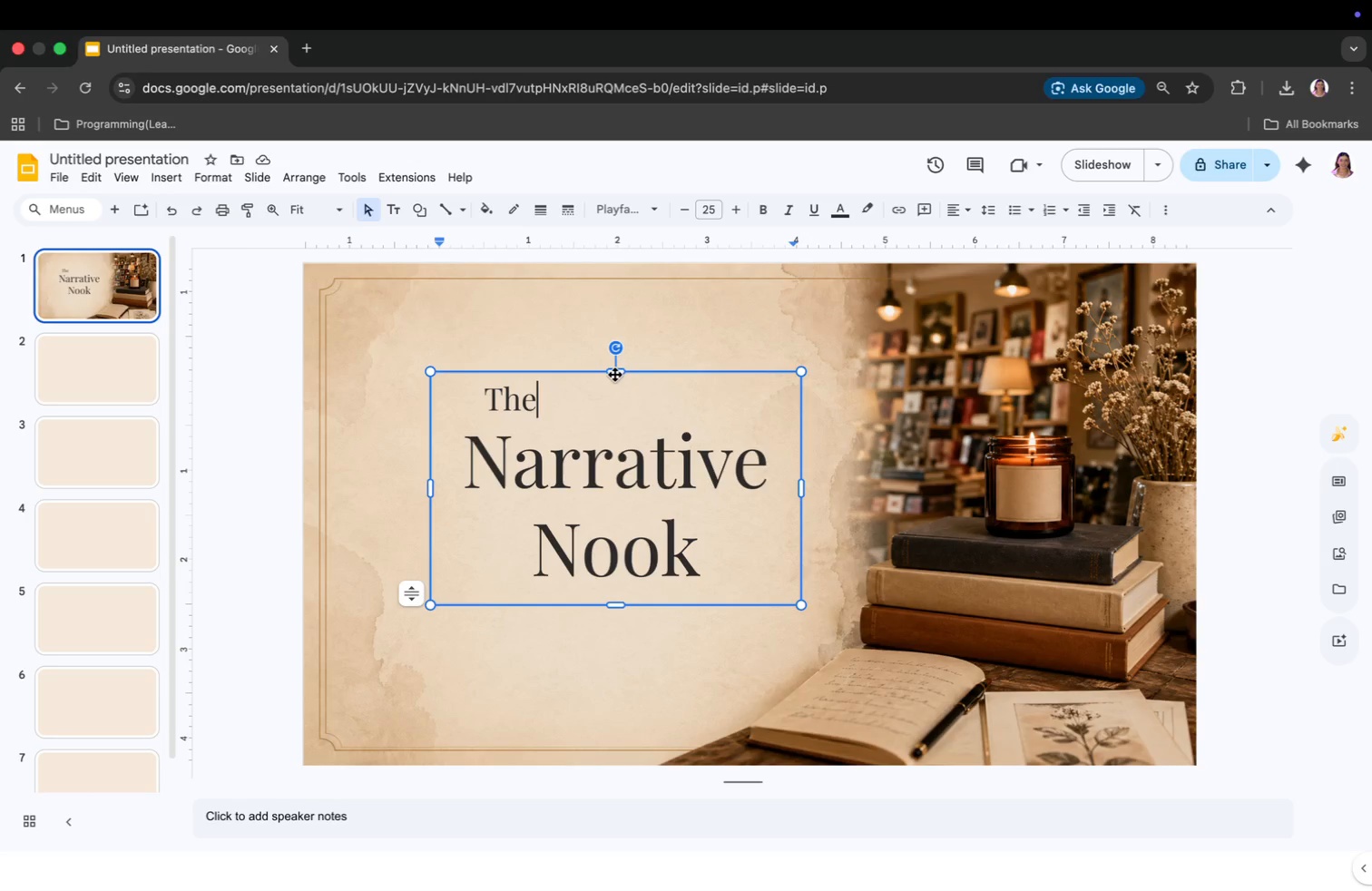 
wait(11.23)
 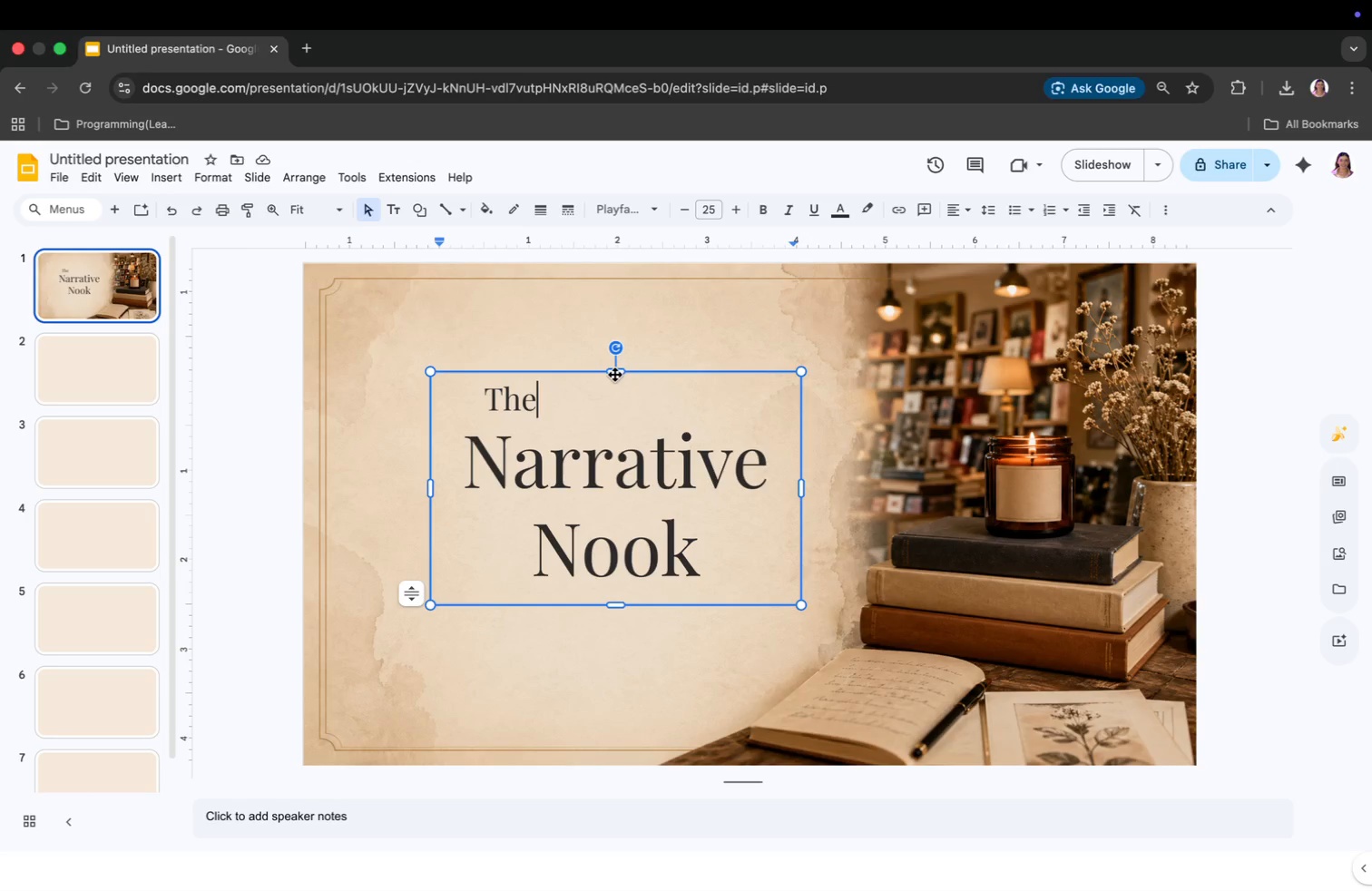 
left_click_drag(start_coordinate=[613, 377], to_coordinate=[603, 343])
 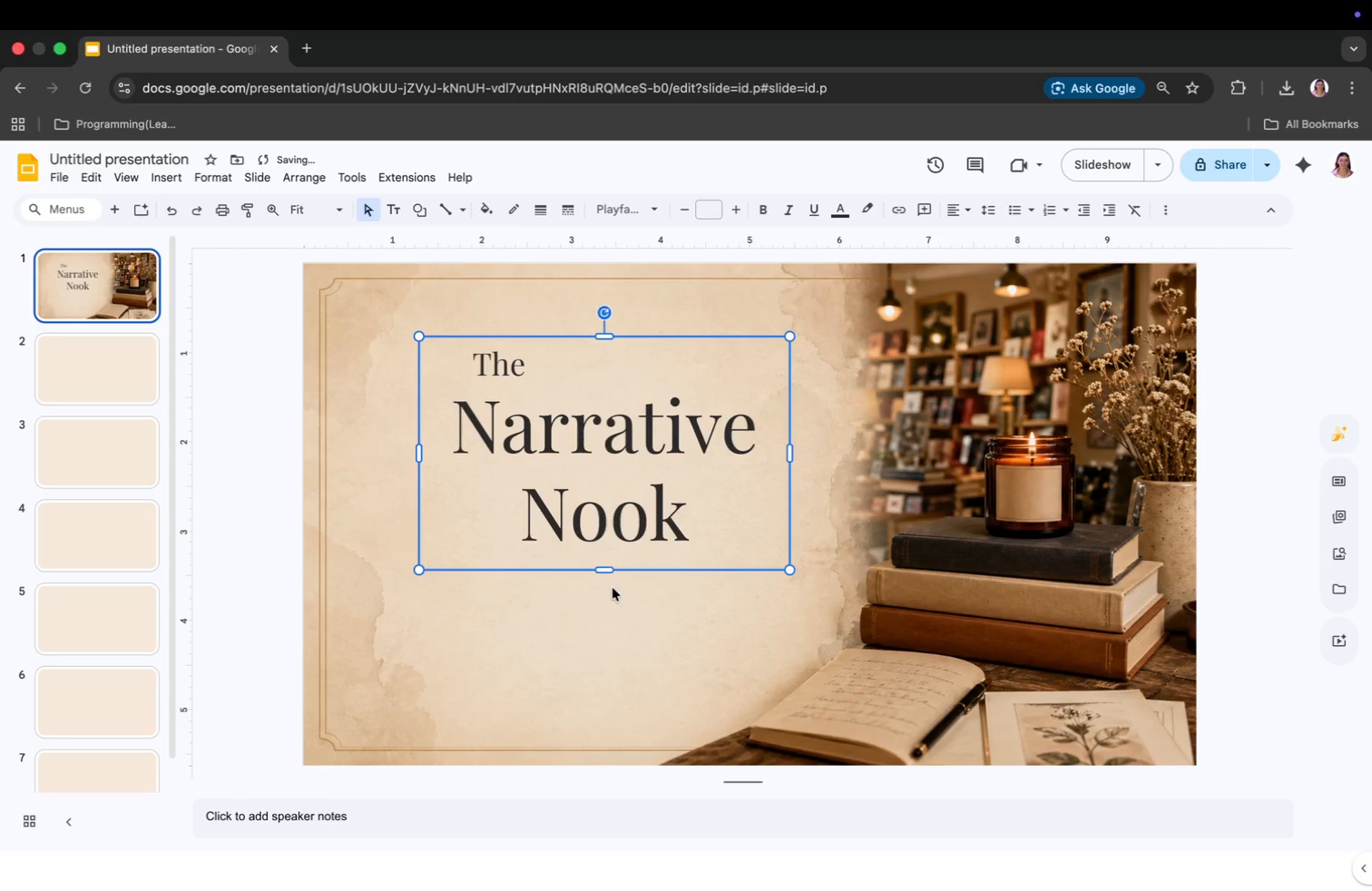 
left_click([612, 589])
 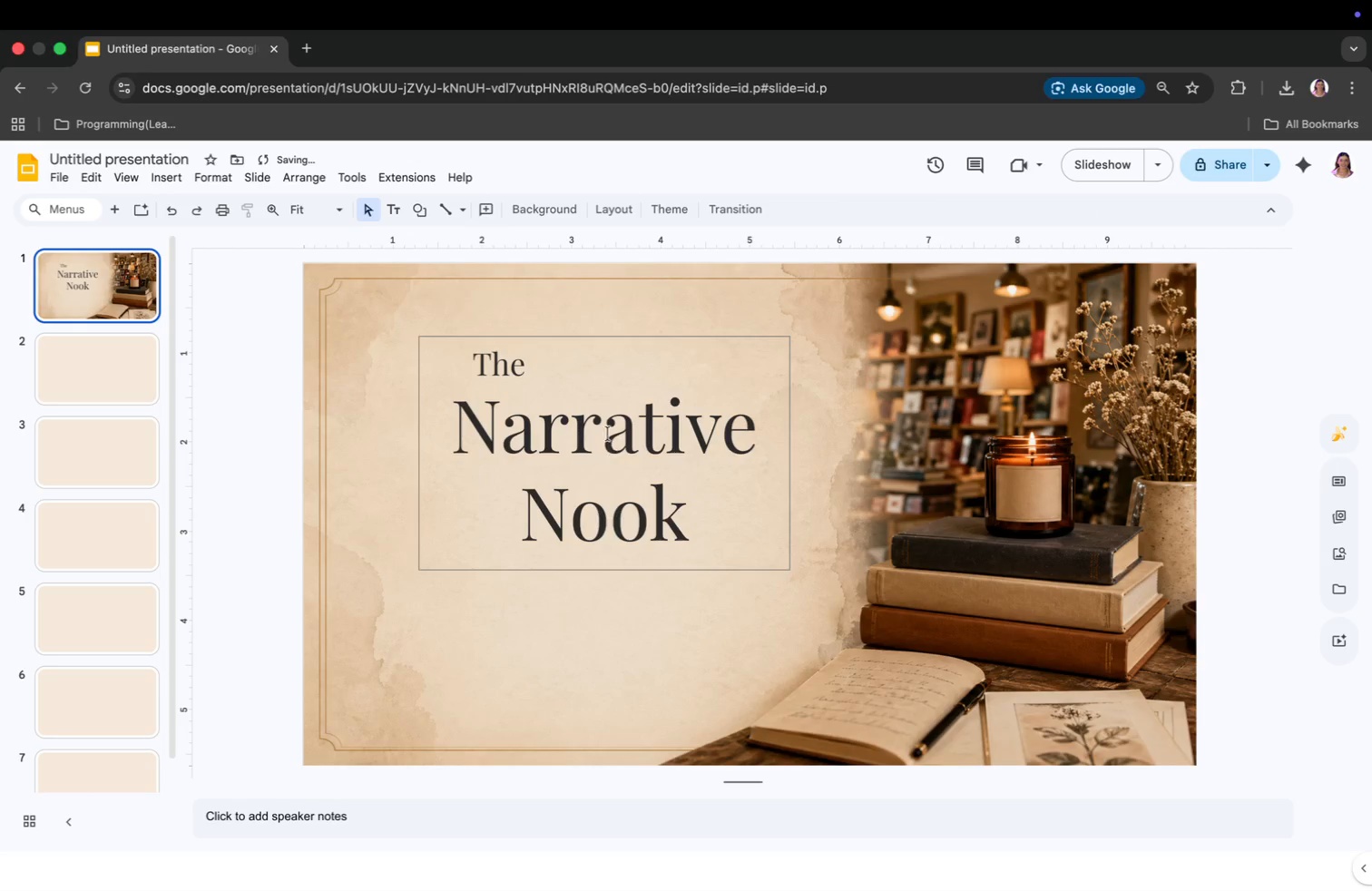 
left_click([585, 335])
 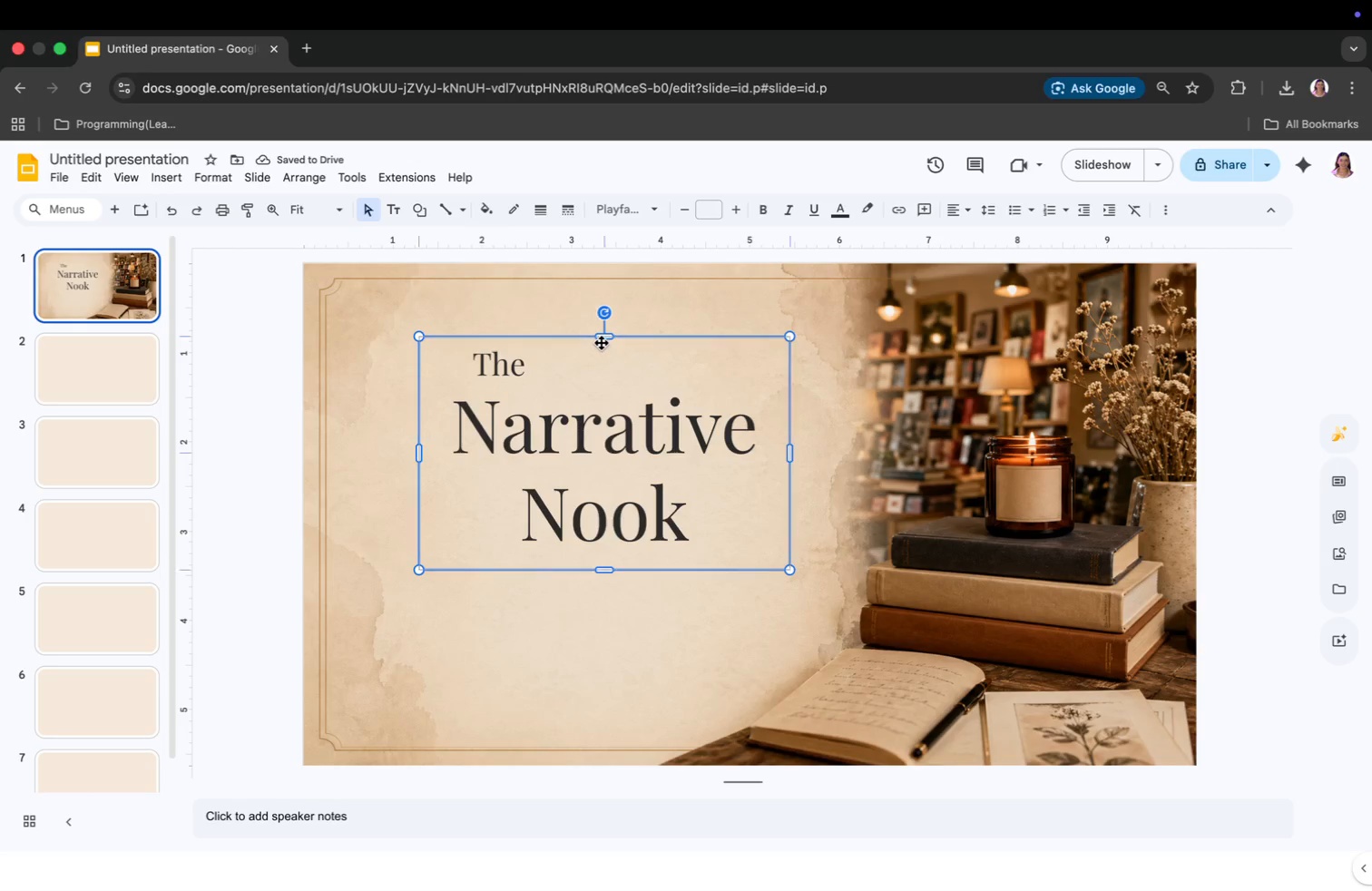 
left_click([563, 651])
 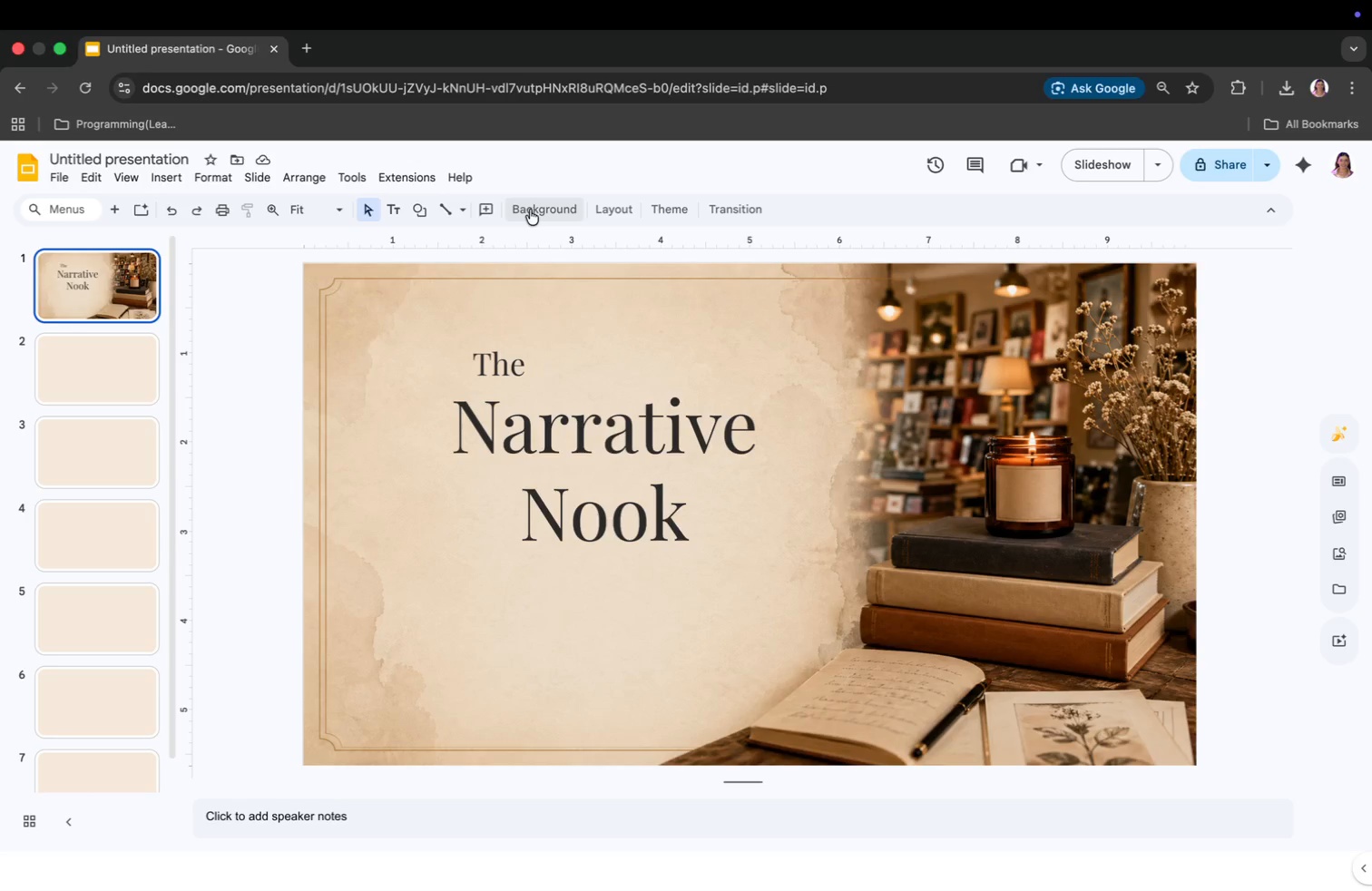 
left_click([446, 206])
 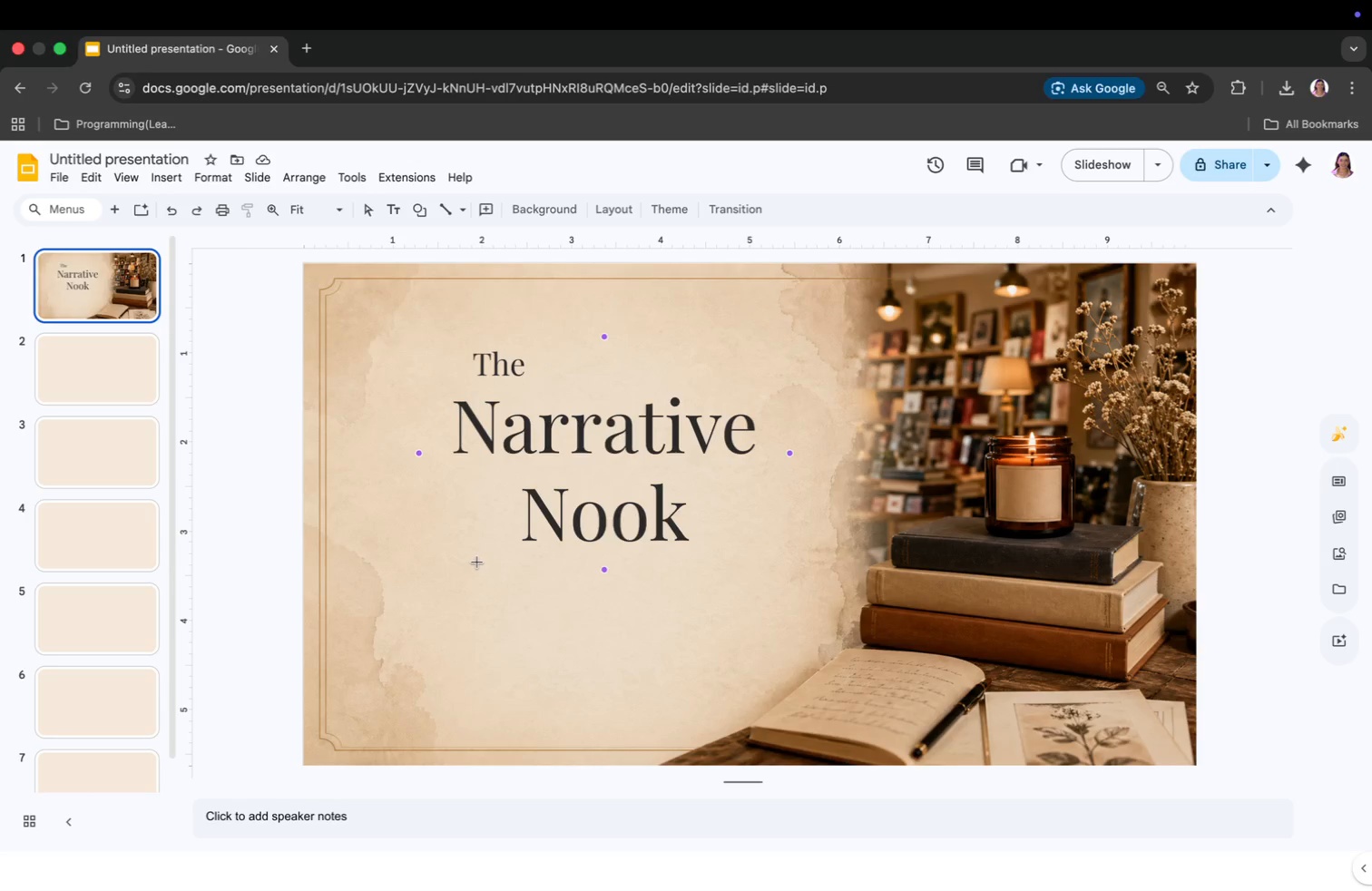 
left_click([485, 559])
 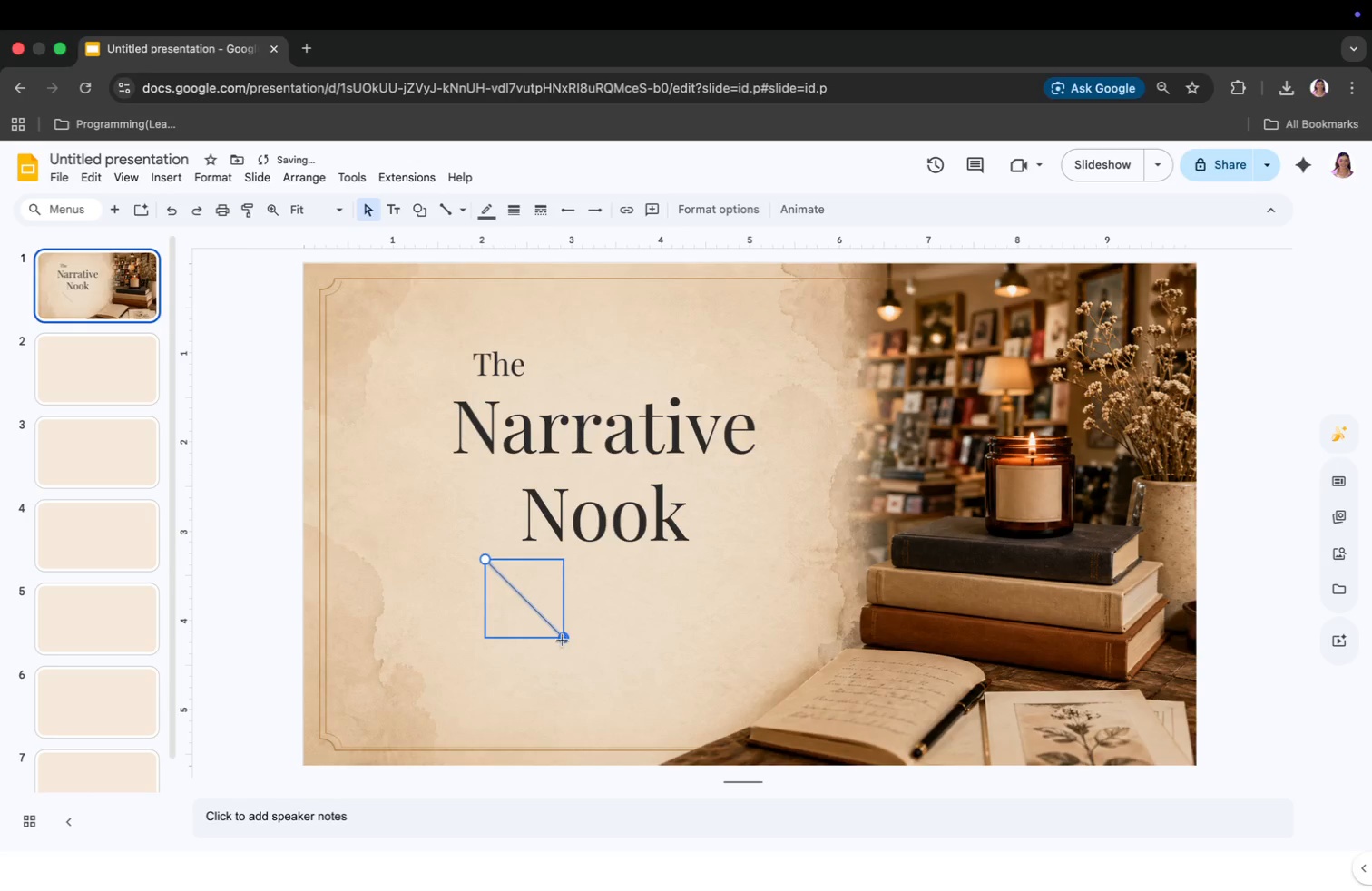 
left_click_drag(start_coordinate=[562, 632], to_coordinate=[732, 558])
 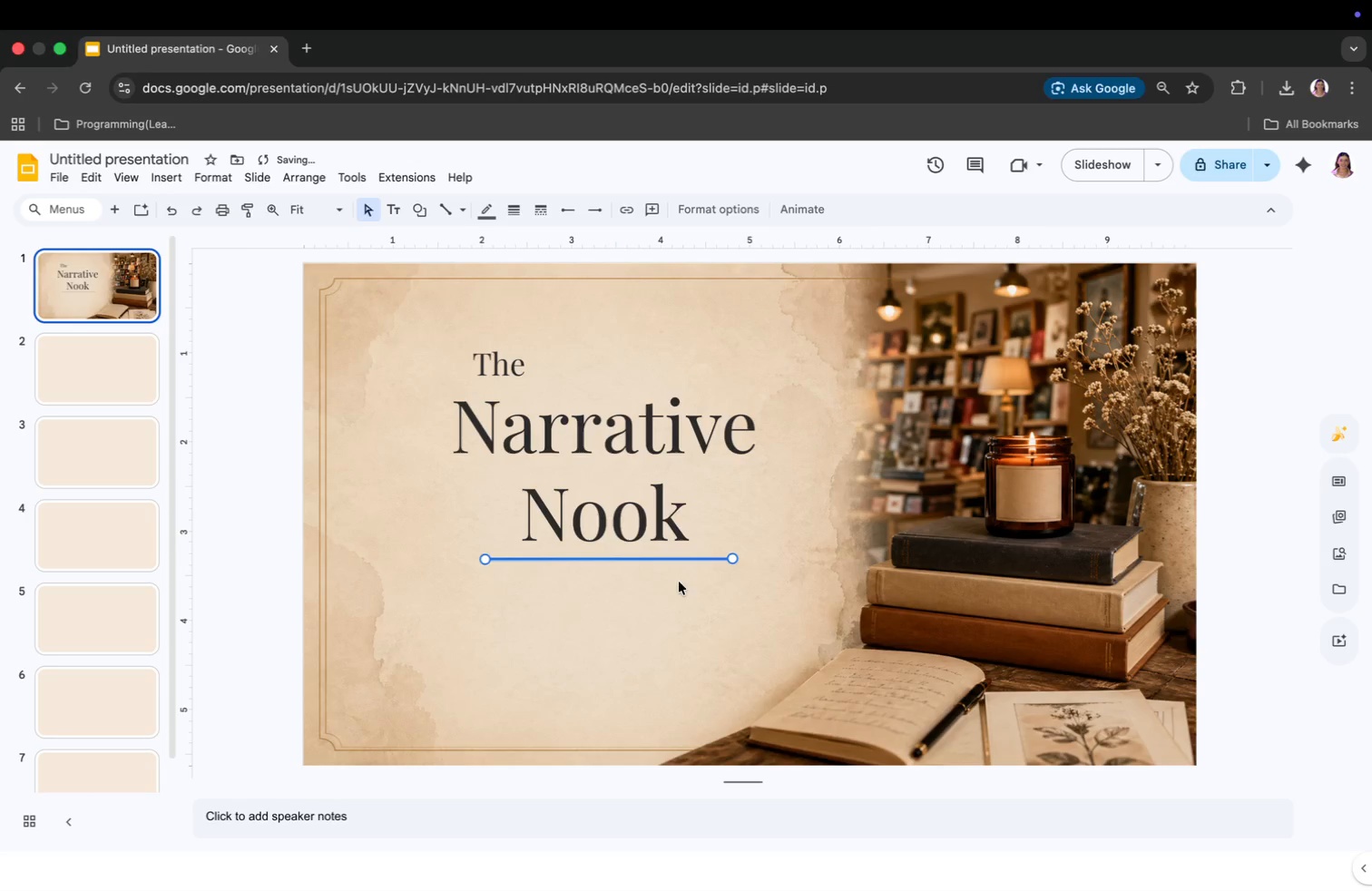 
left_click([624, 602])
 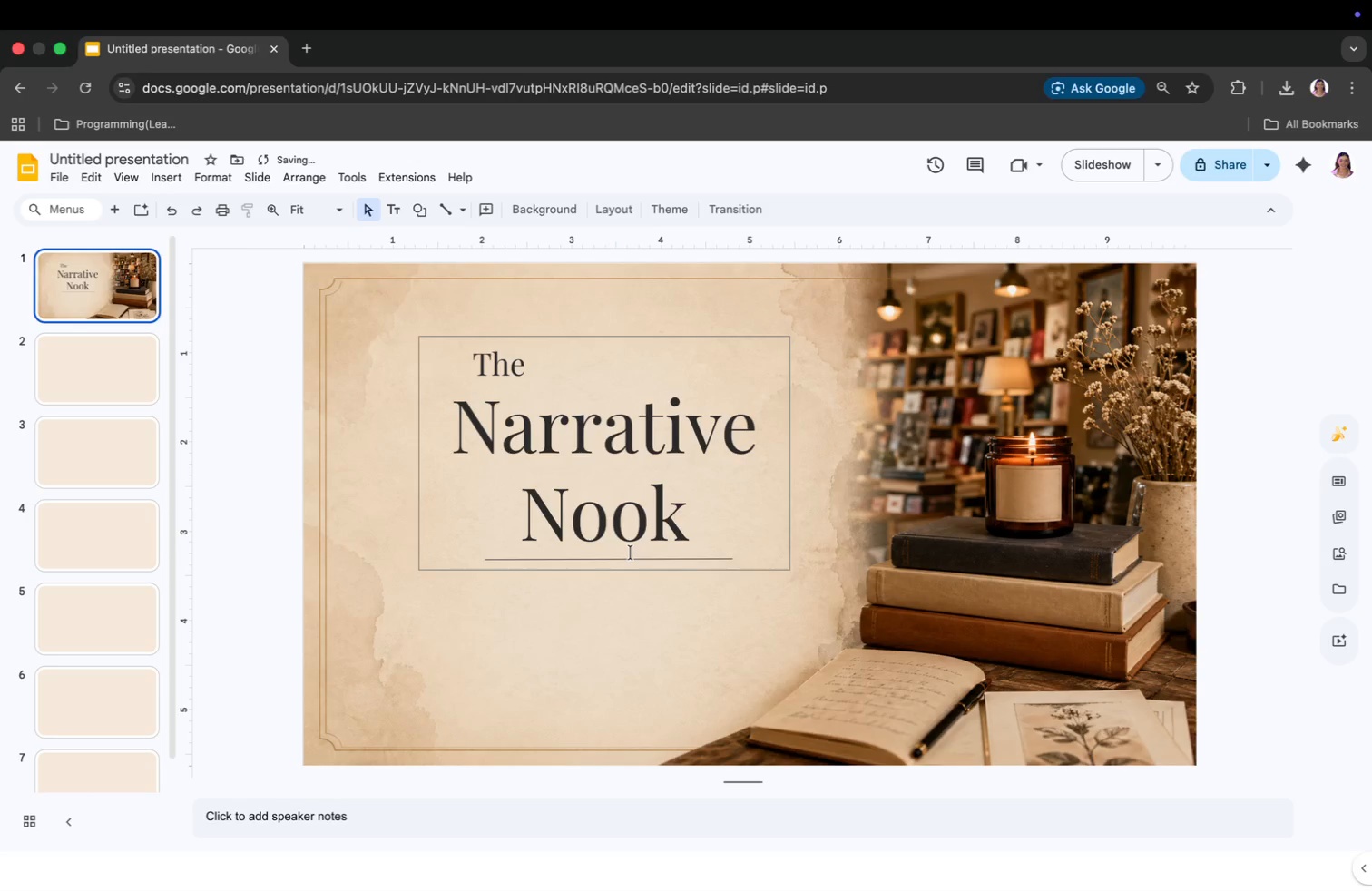 
left_click([631, 559])
 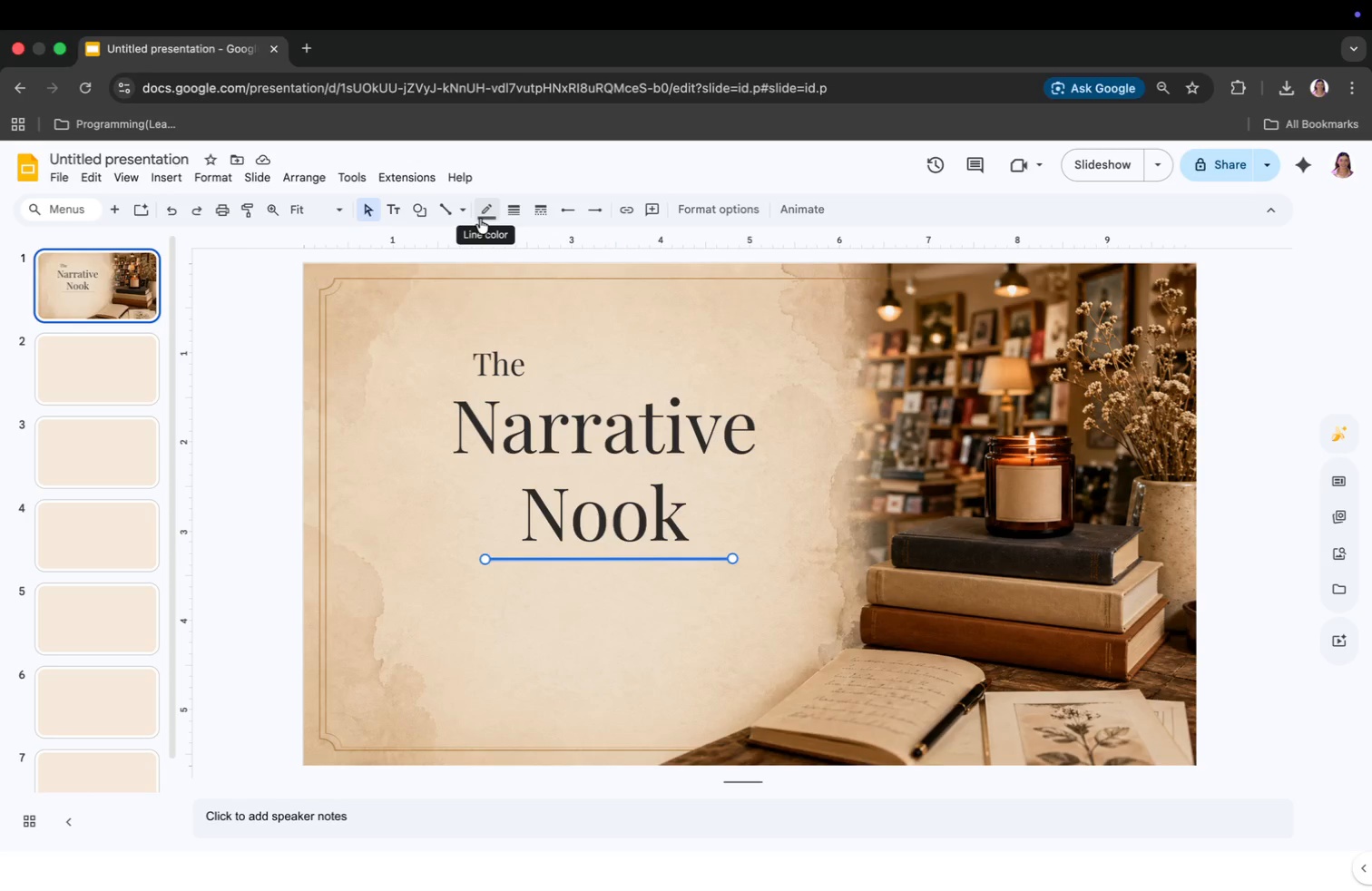 
left_click([480, 219])
 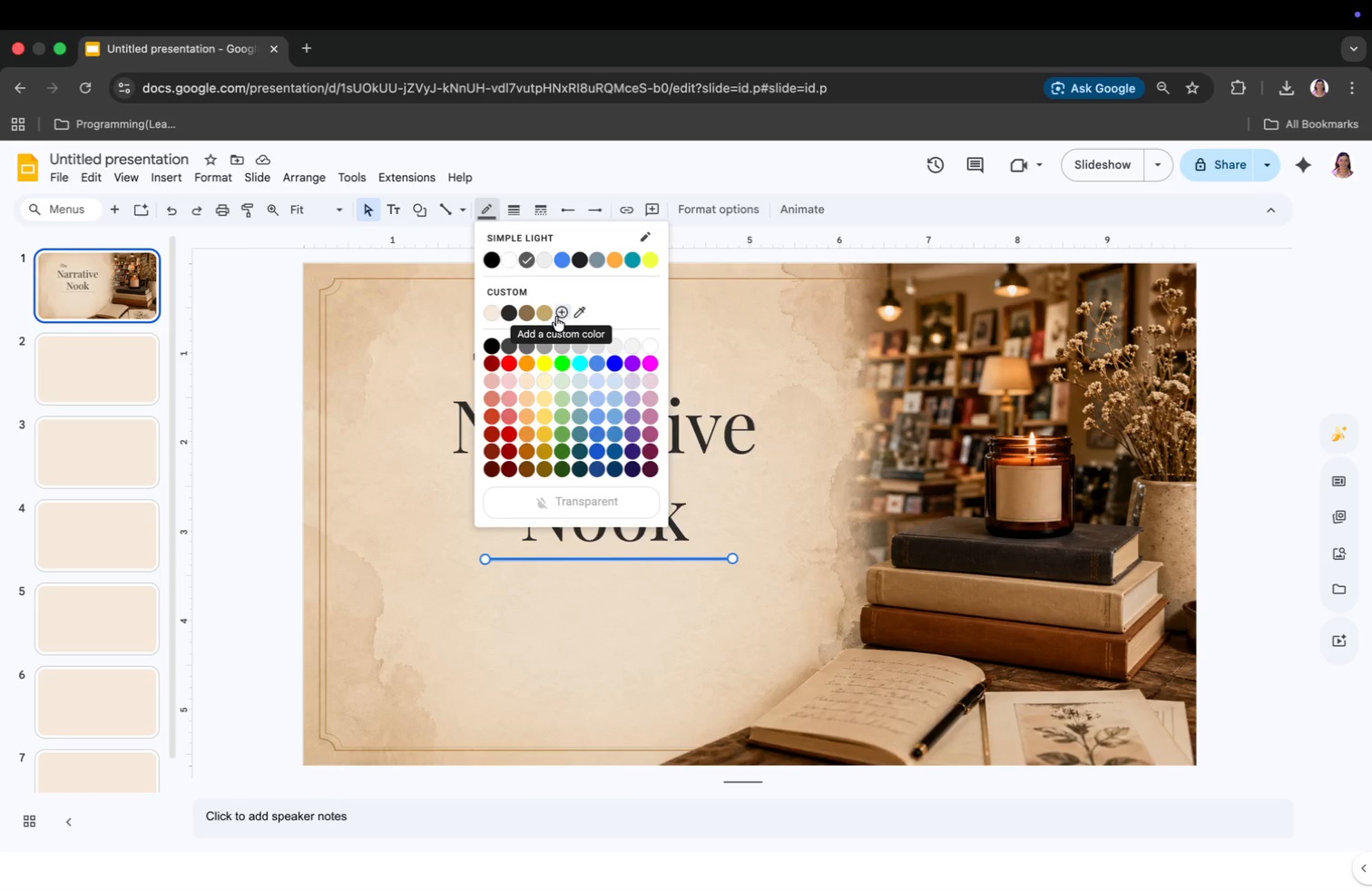 
left_click([549, 316])
 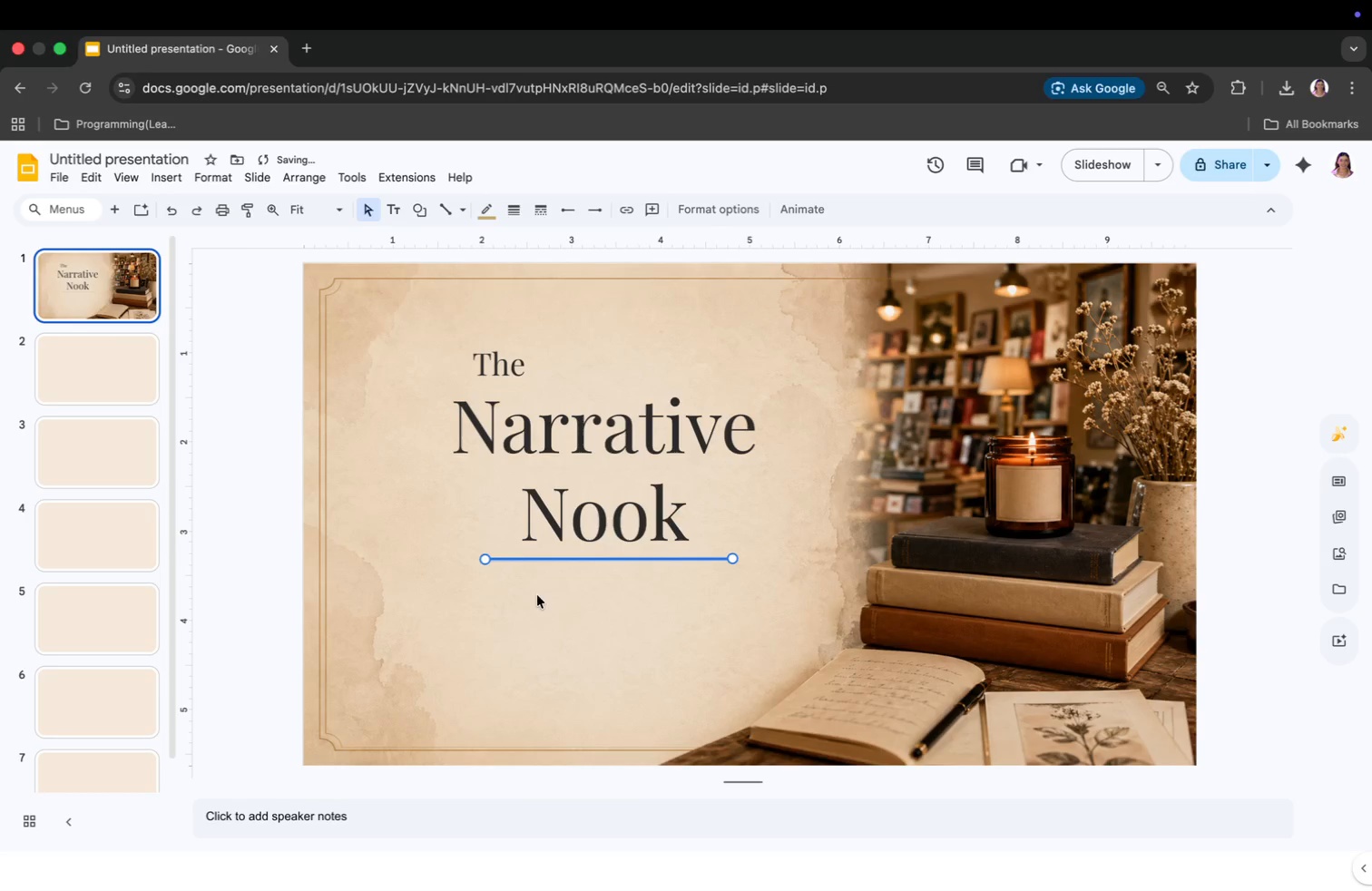 
left_click([532, 626])
 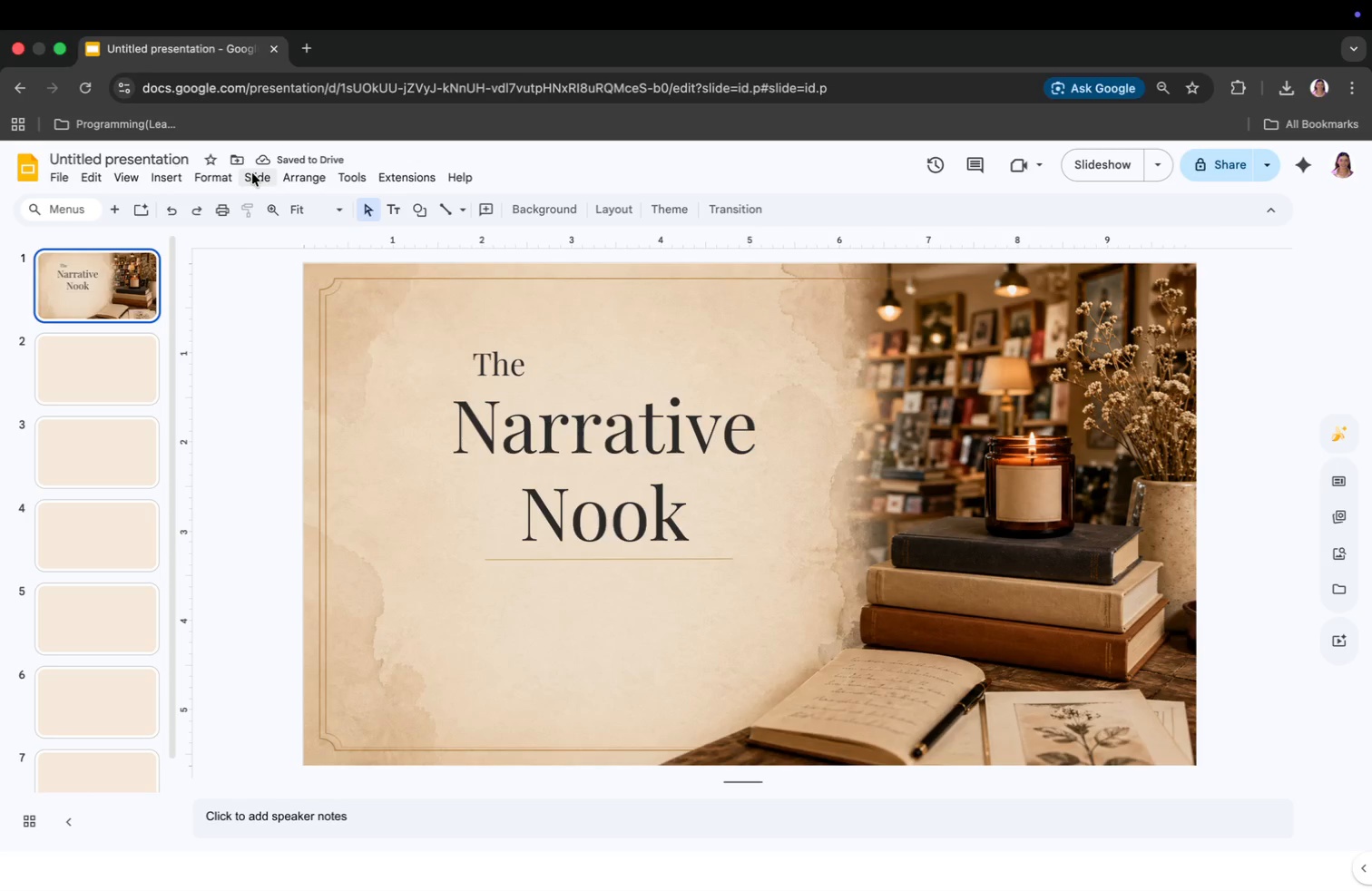 
left_click([262, 180])
 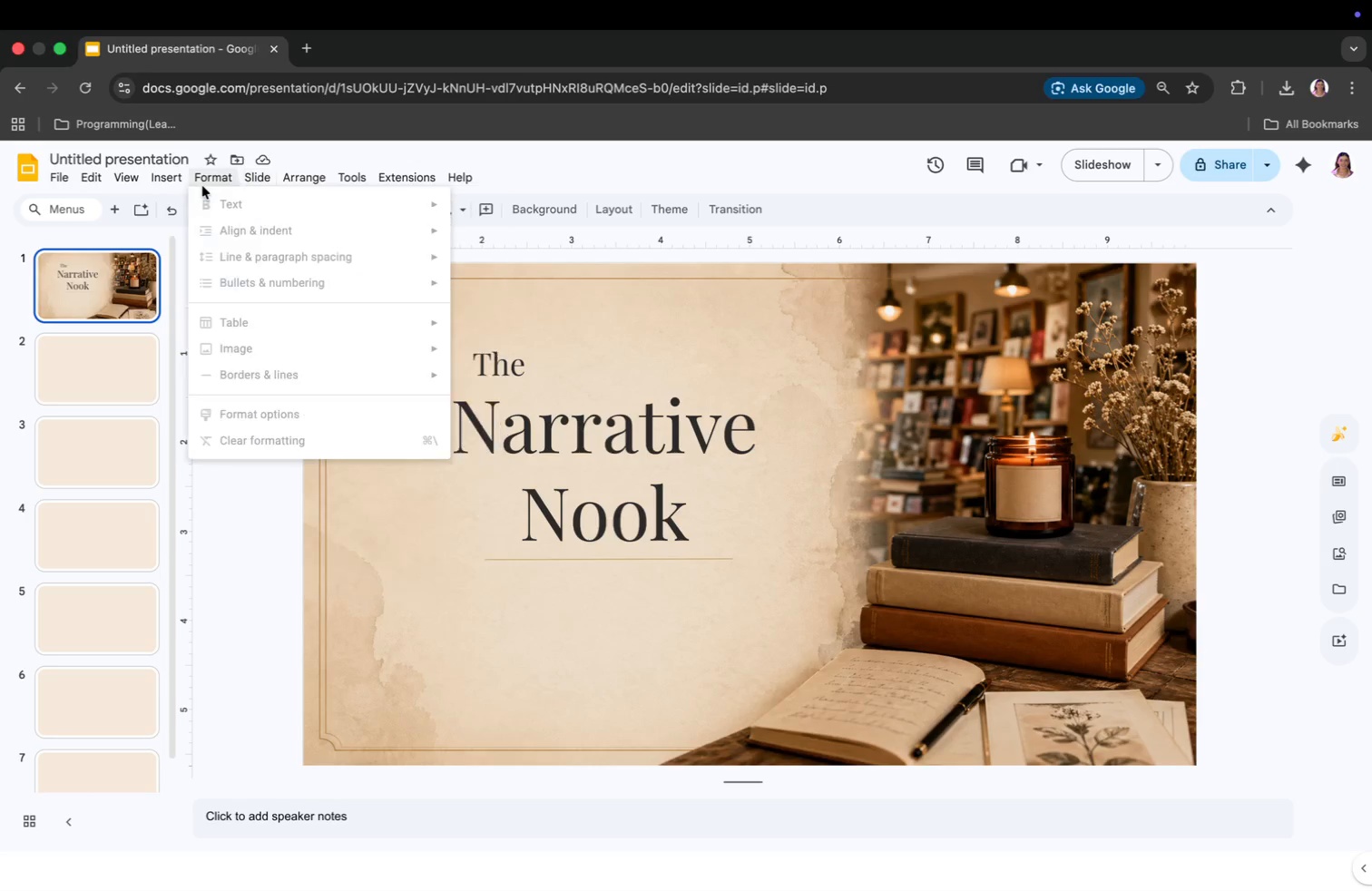 
double_click([163, 176])
 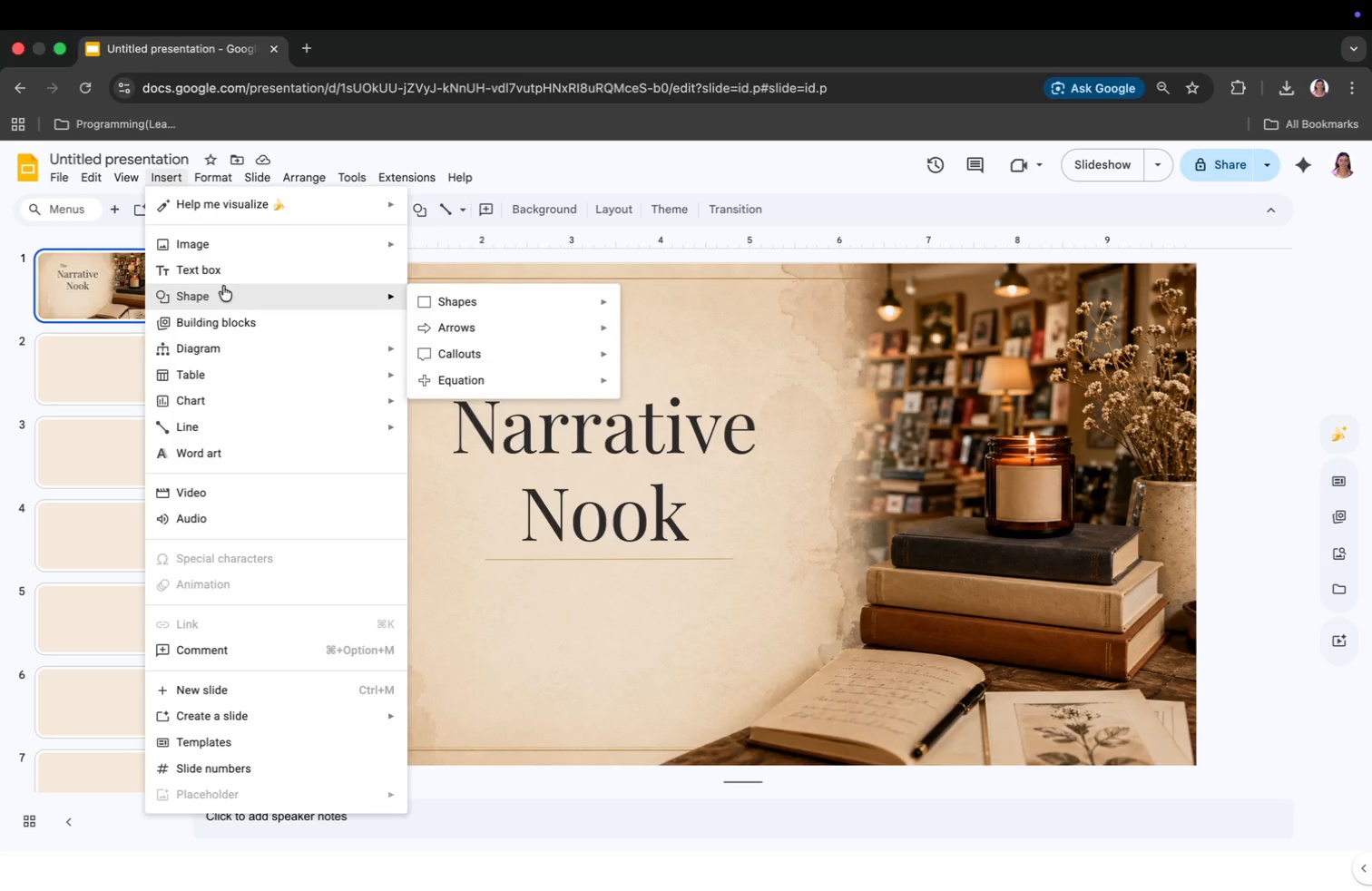 
wait(5.5)
 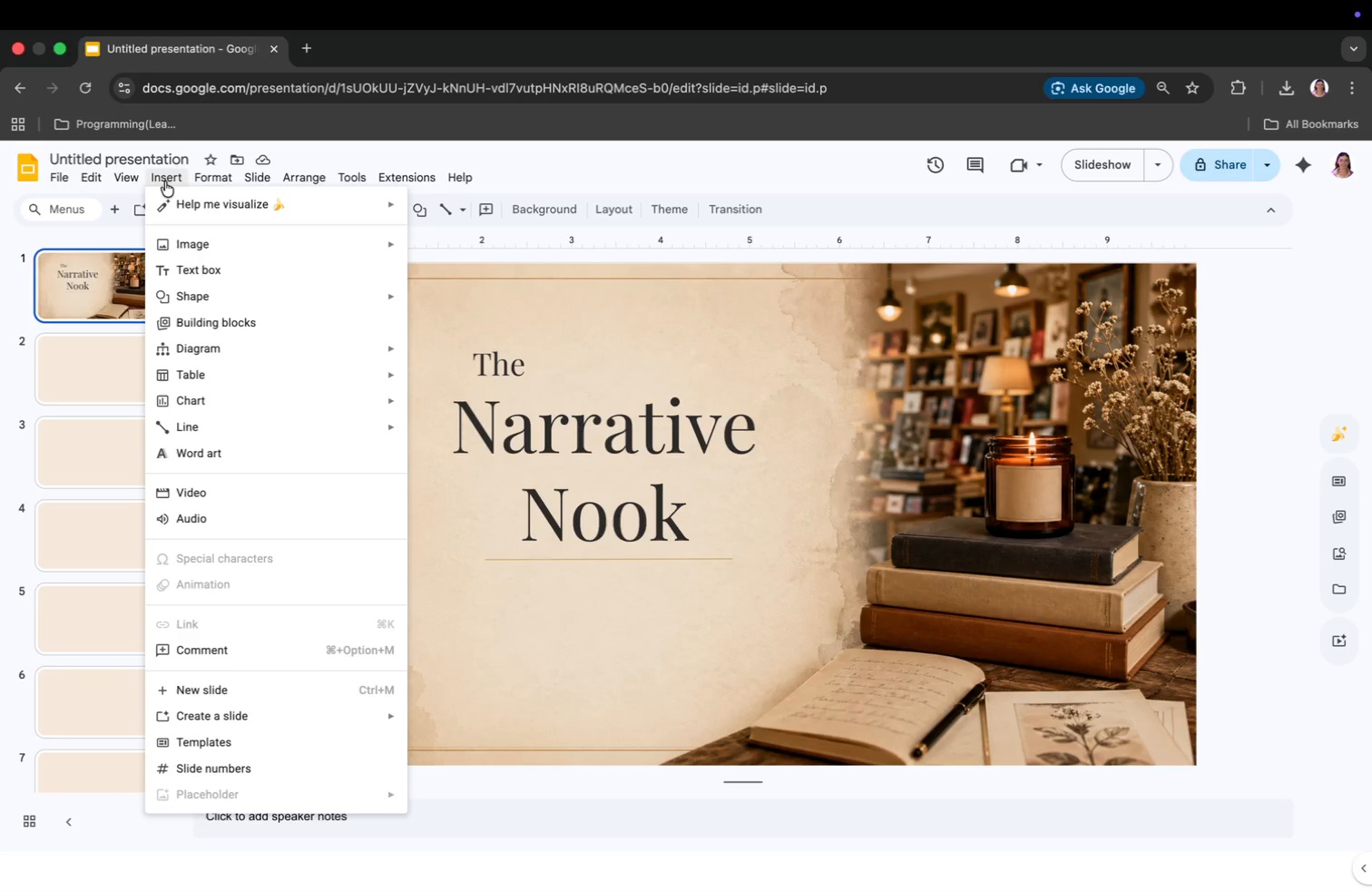 
left_click([218, 269])
 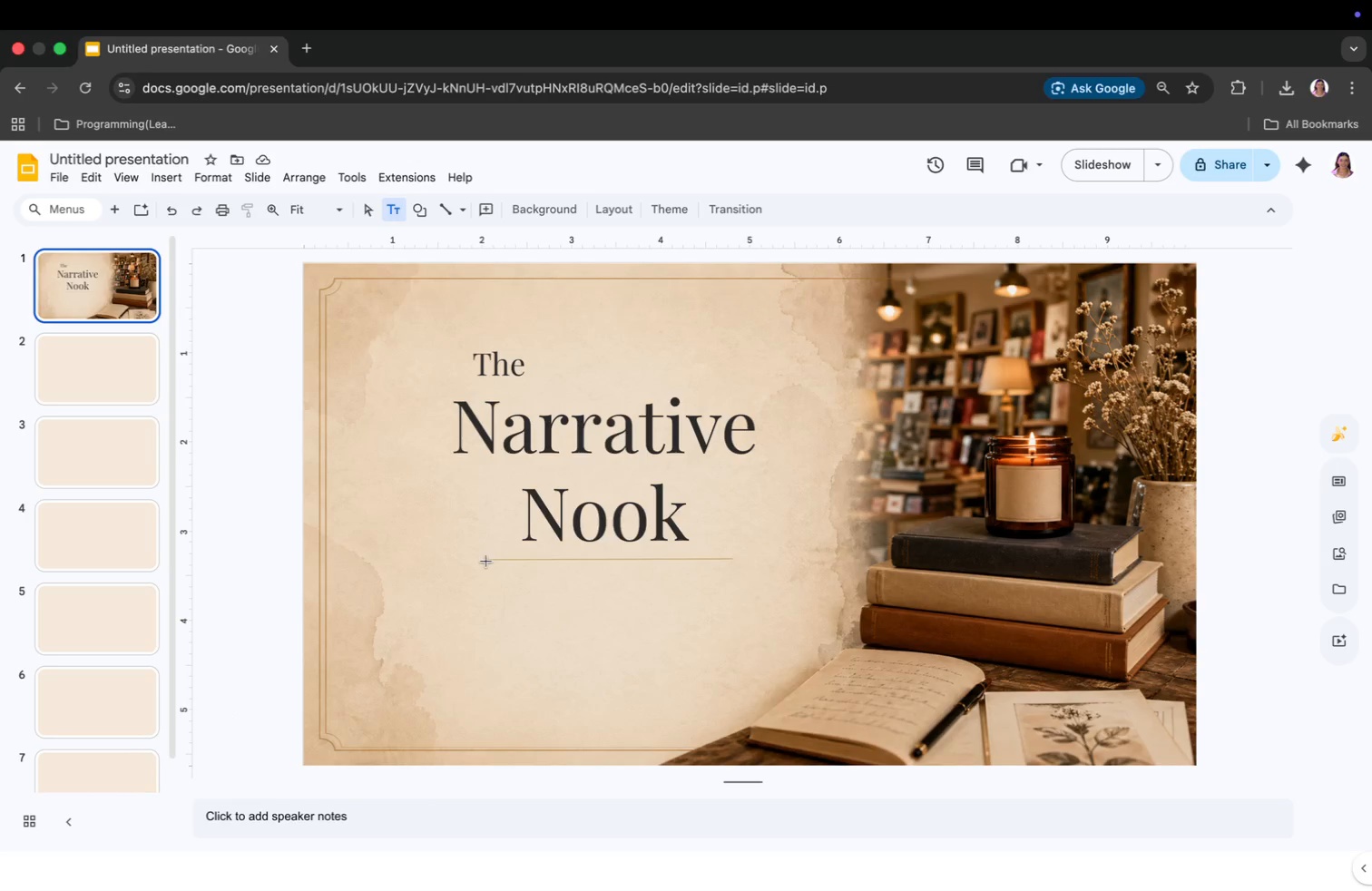 
left_click([495, 580])
 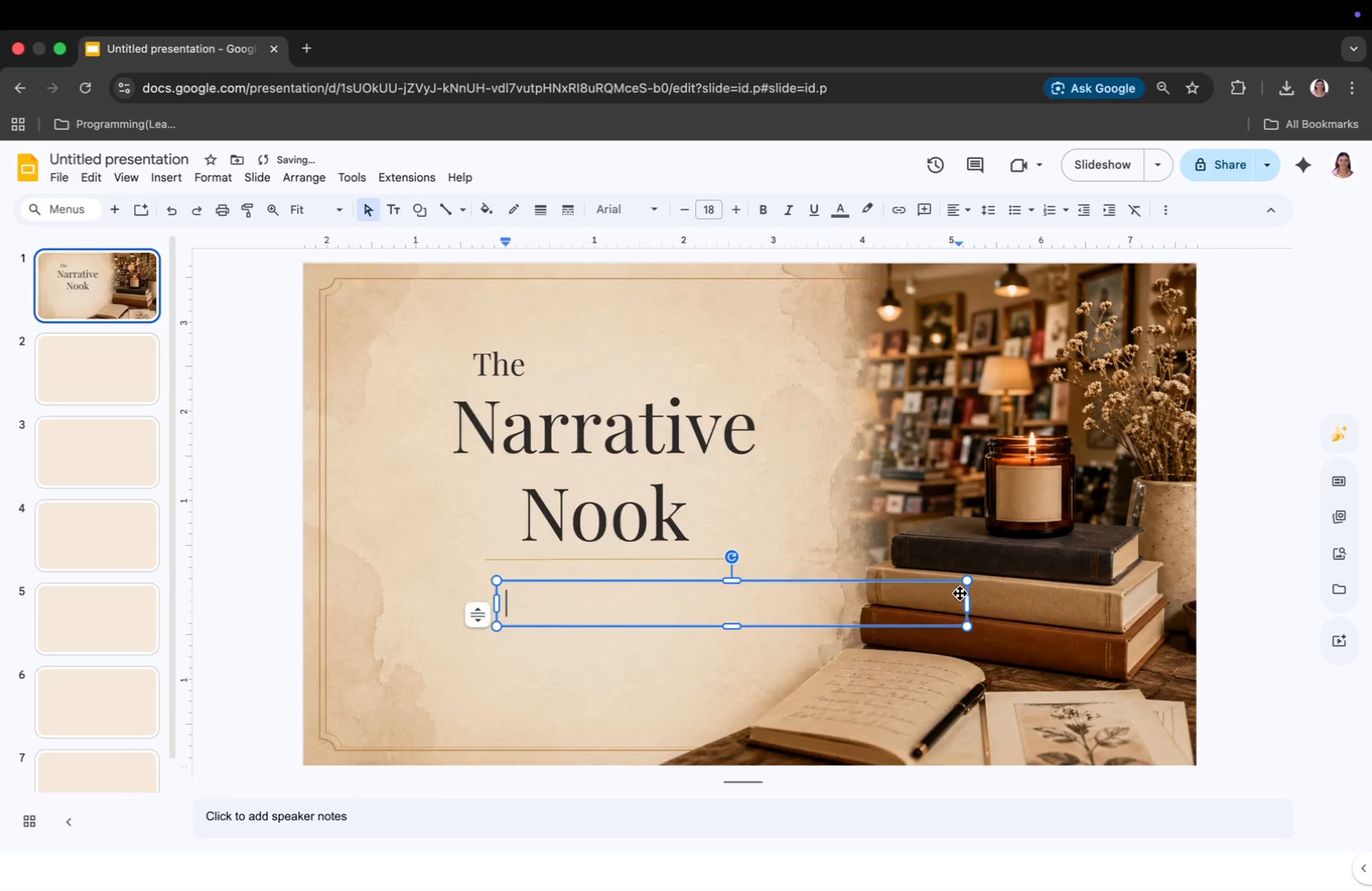 
left_click_drag(start_coordinate=[964, 602], to_coordinate=[746, 615])
 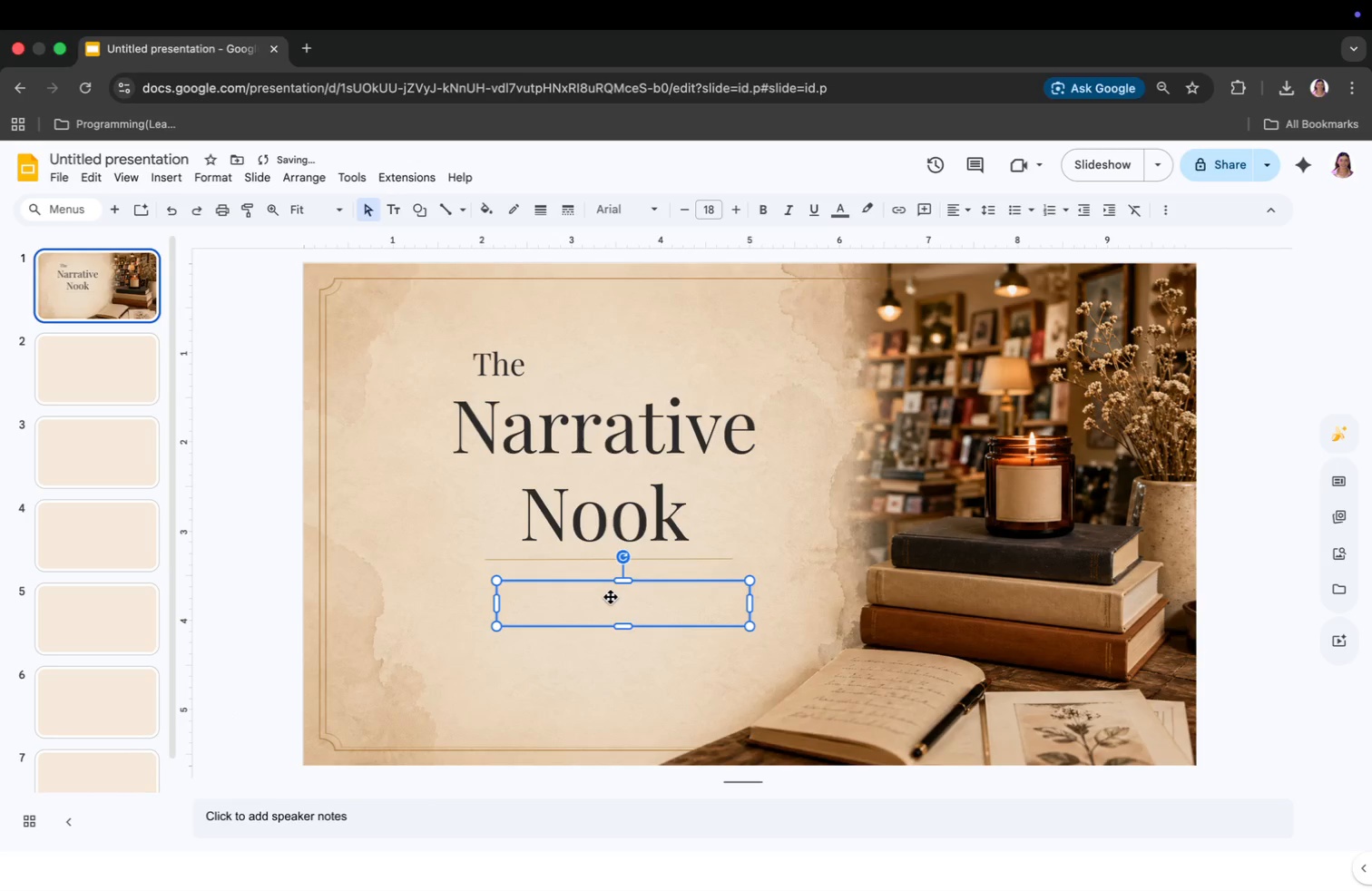 
left_click_drag(start_coordinate=[611, 597], to_coordinate=[595, 578])
 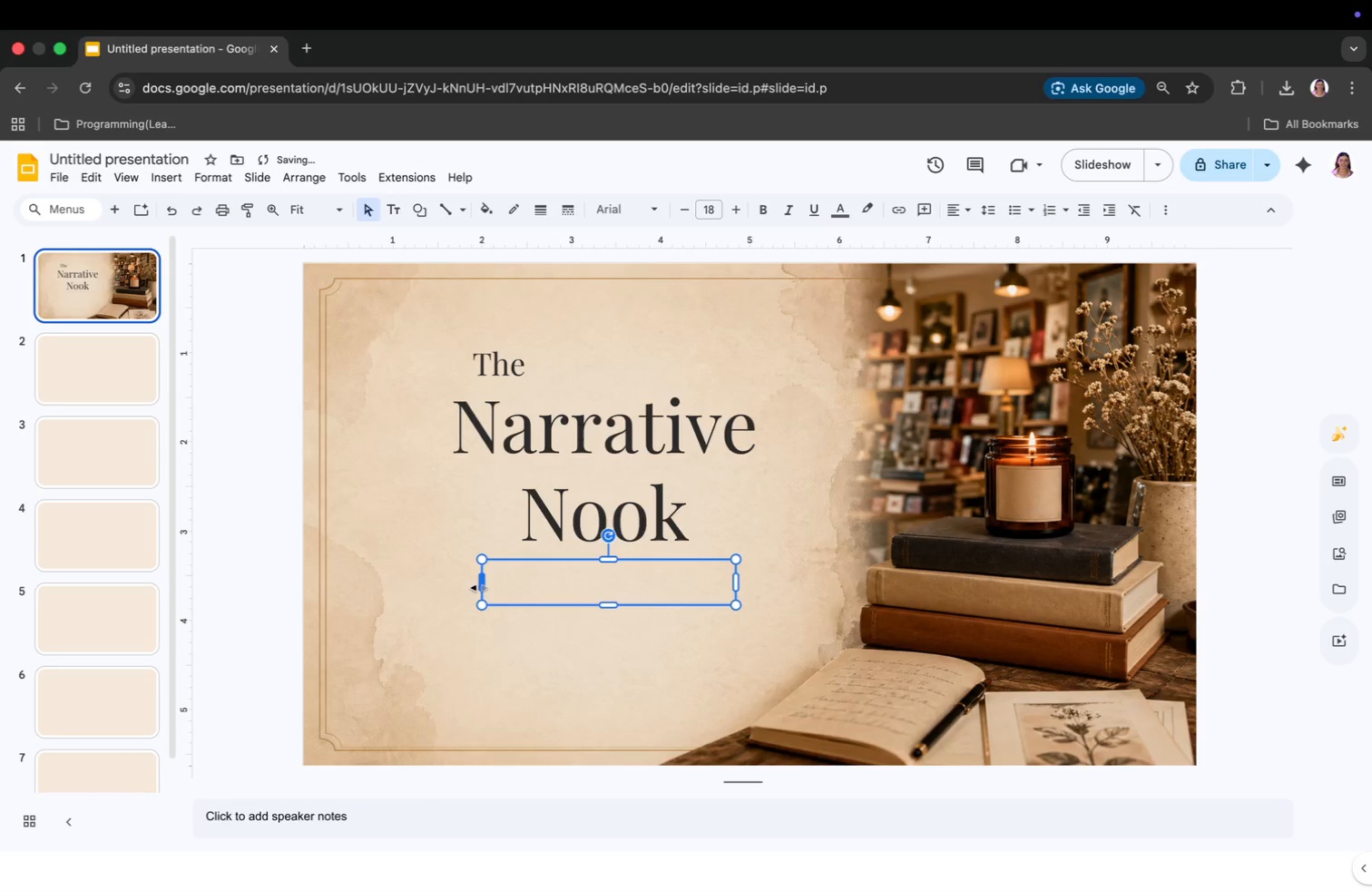 
left_click_drag(start_coordinate=[479, 588], to_coordinate=[461, 590])
 